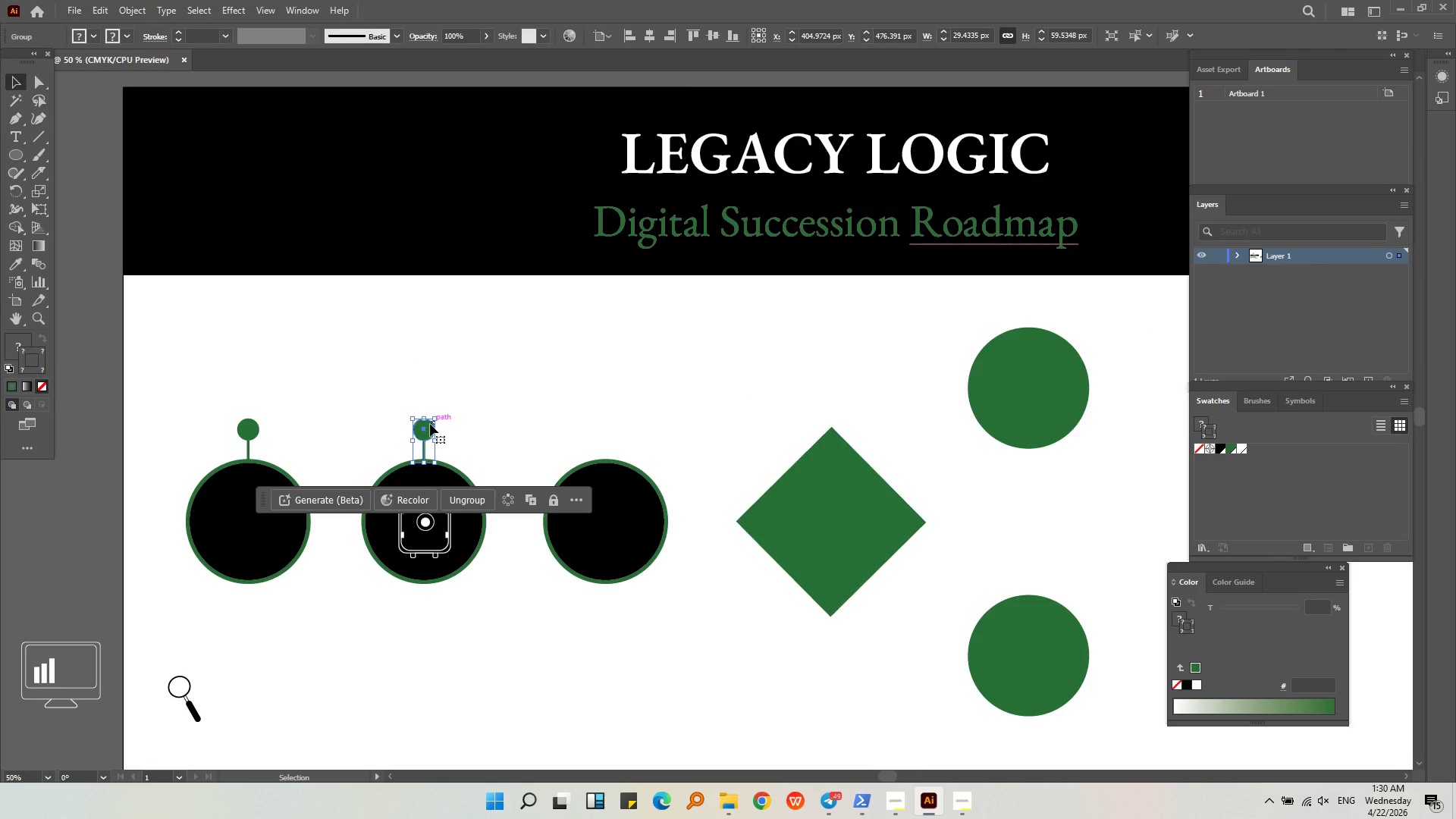 
left_click_drag(start_coordinate=[429, 425], to_coordinate=[611, 422])
 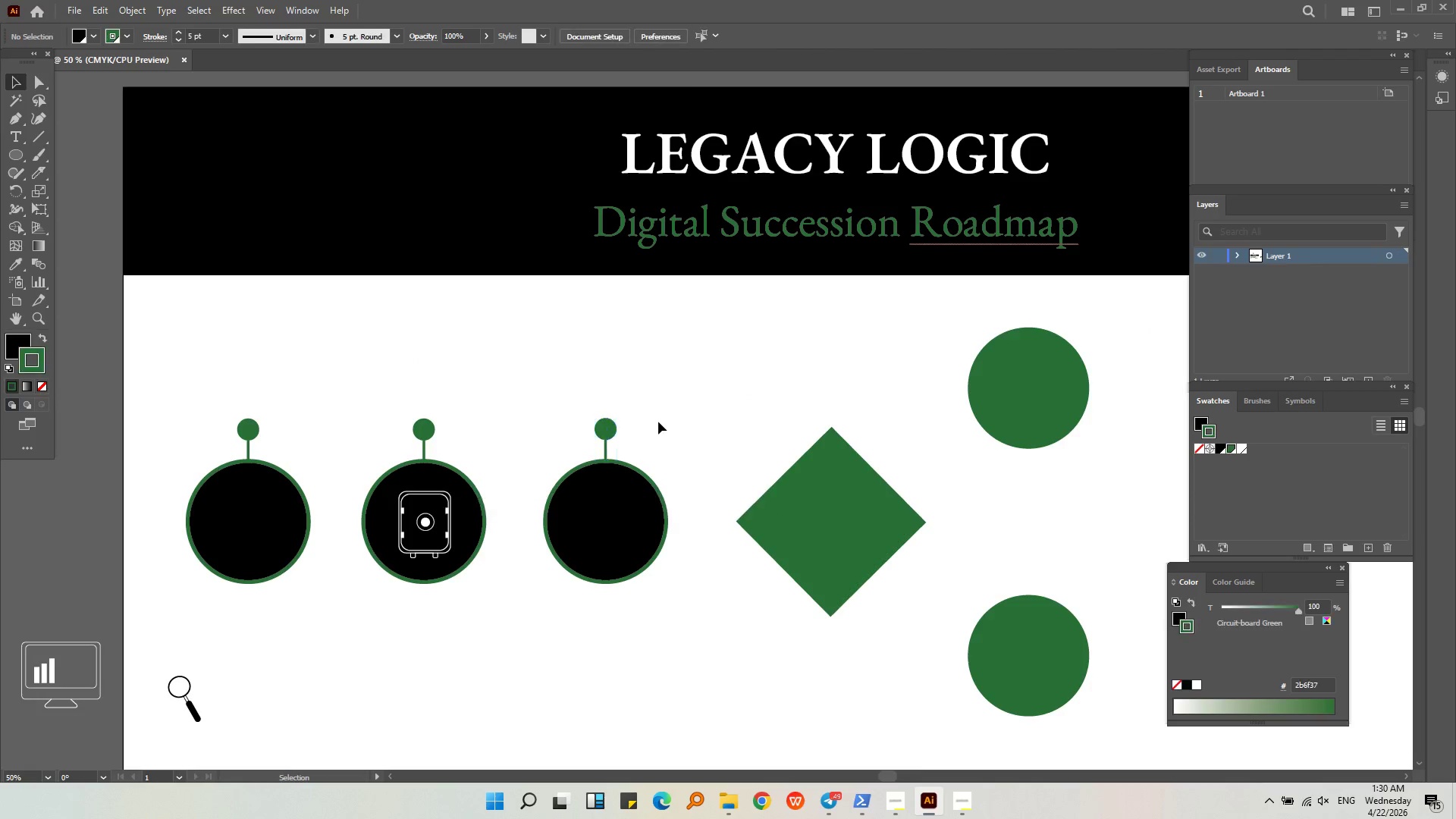 
hold_key(key=AltLeft, duration=1.83)
 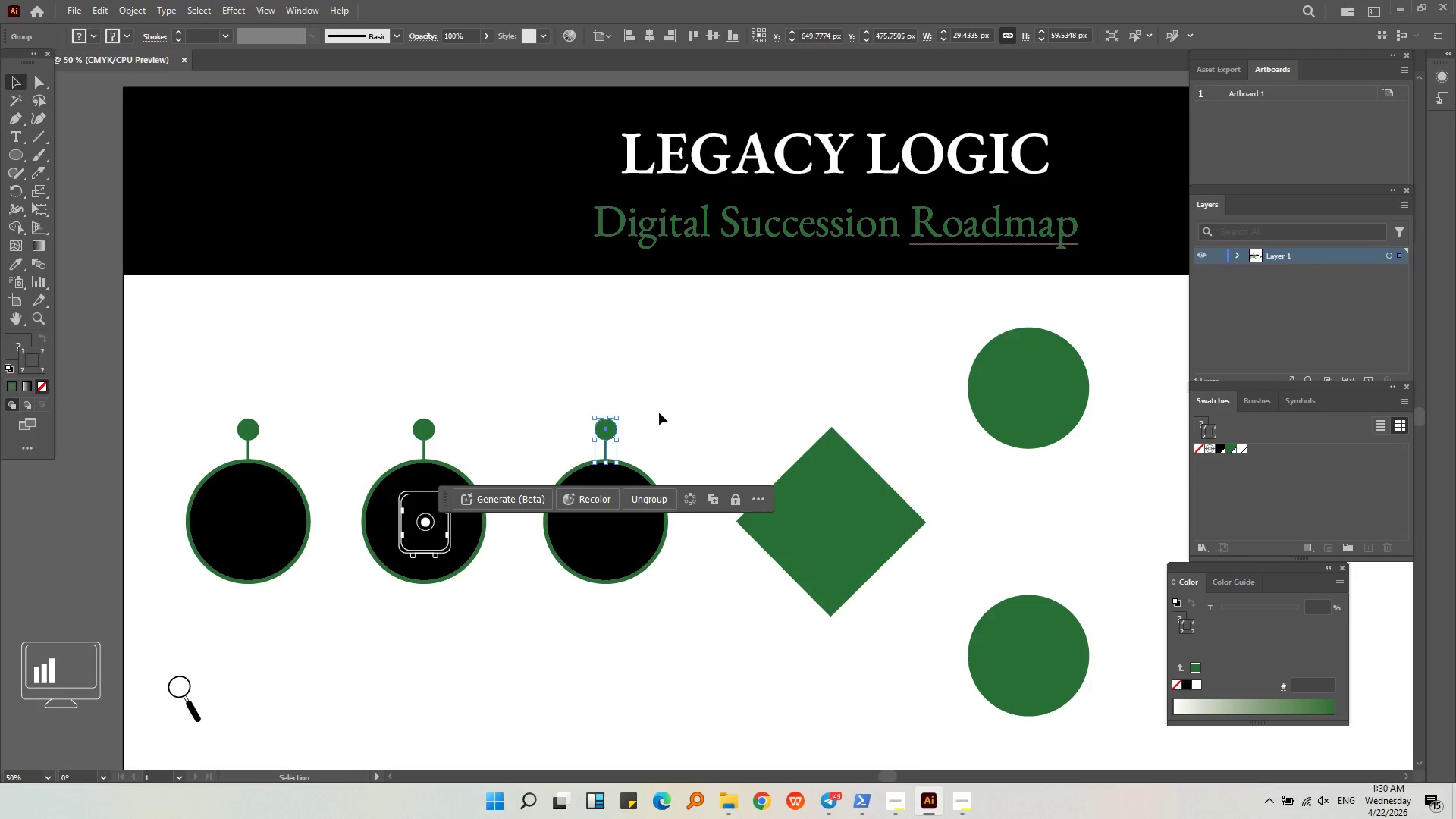 
left_click([659, 413])
 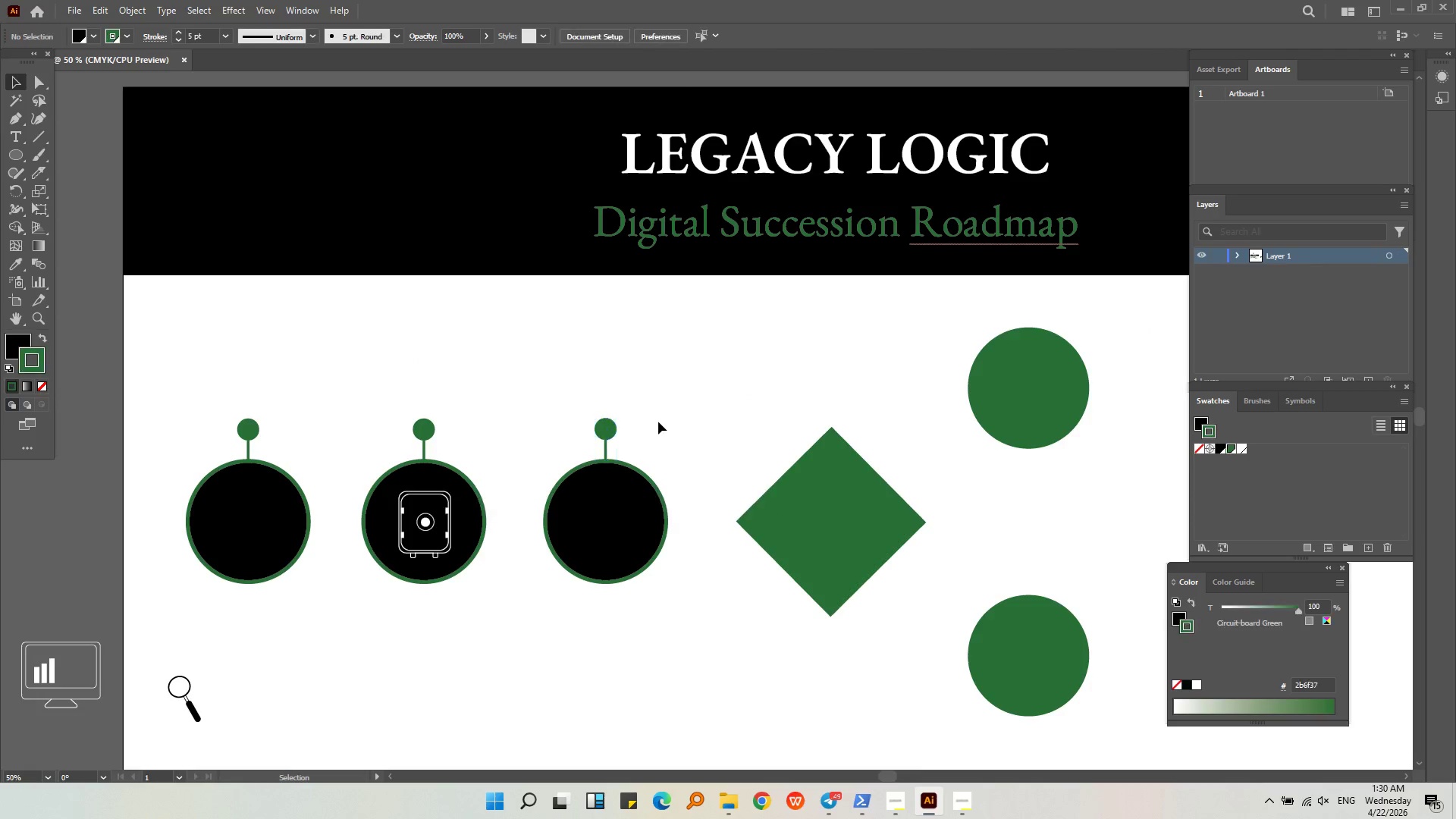 
left_click_drag(start_coordinate=[656, 425], to_coordinate=[256, 391])
 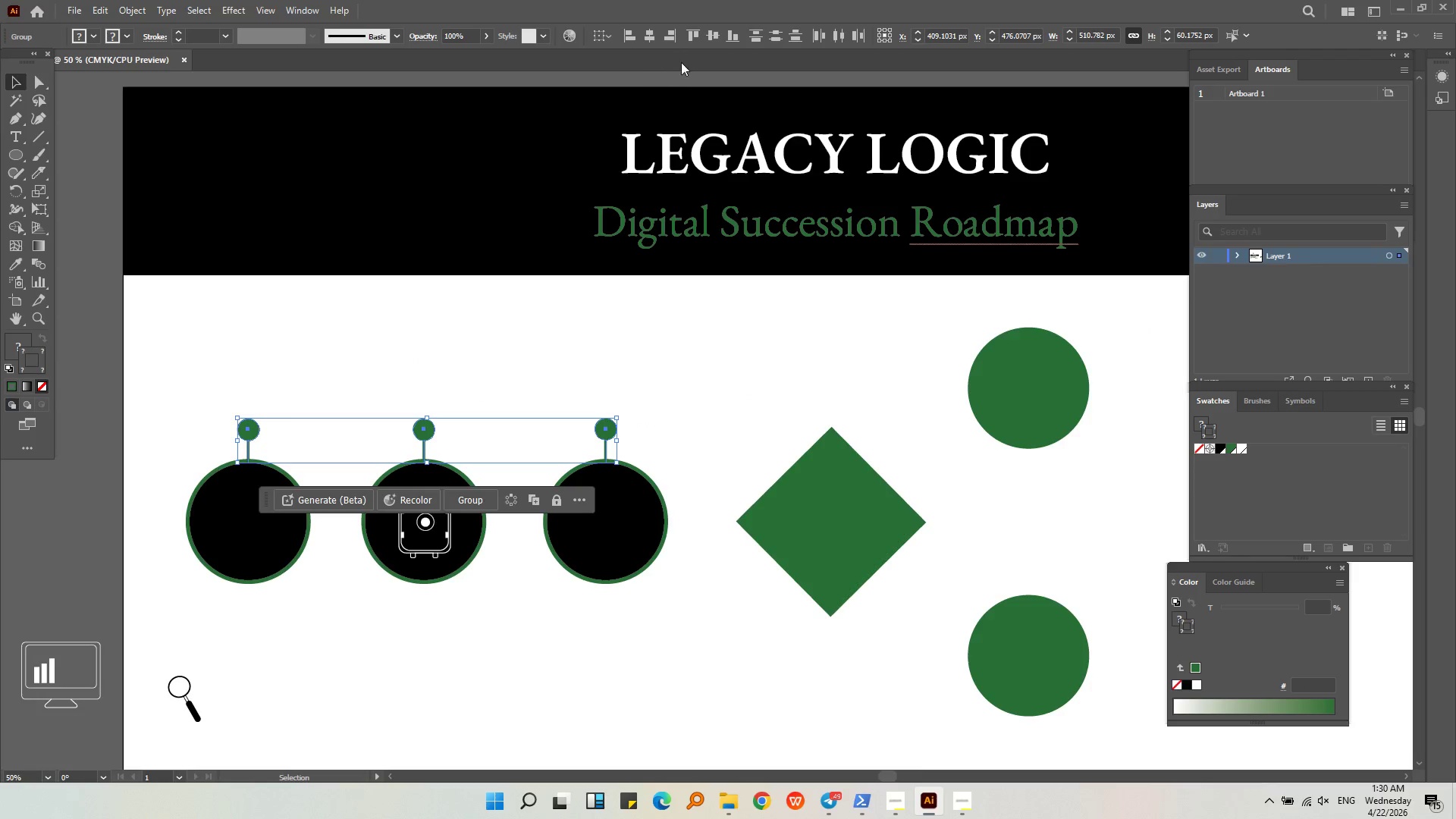 
left_click([695, 39])
 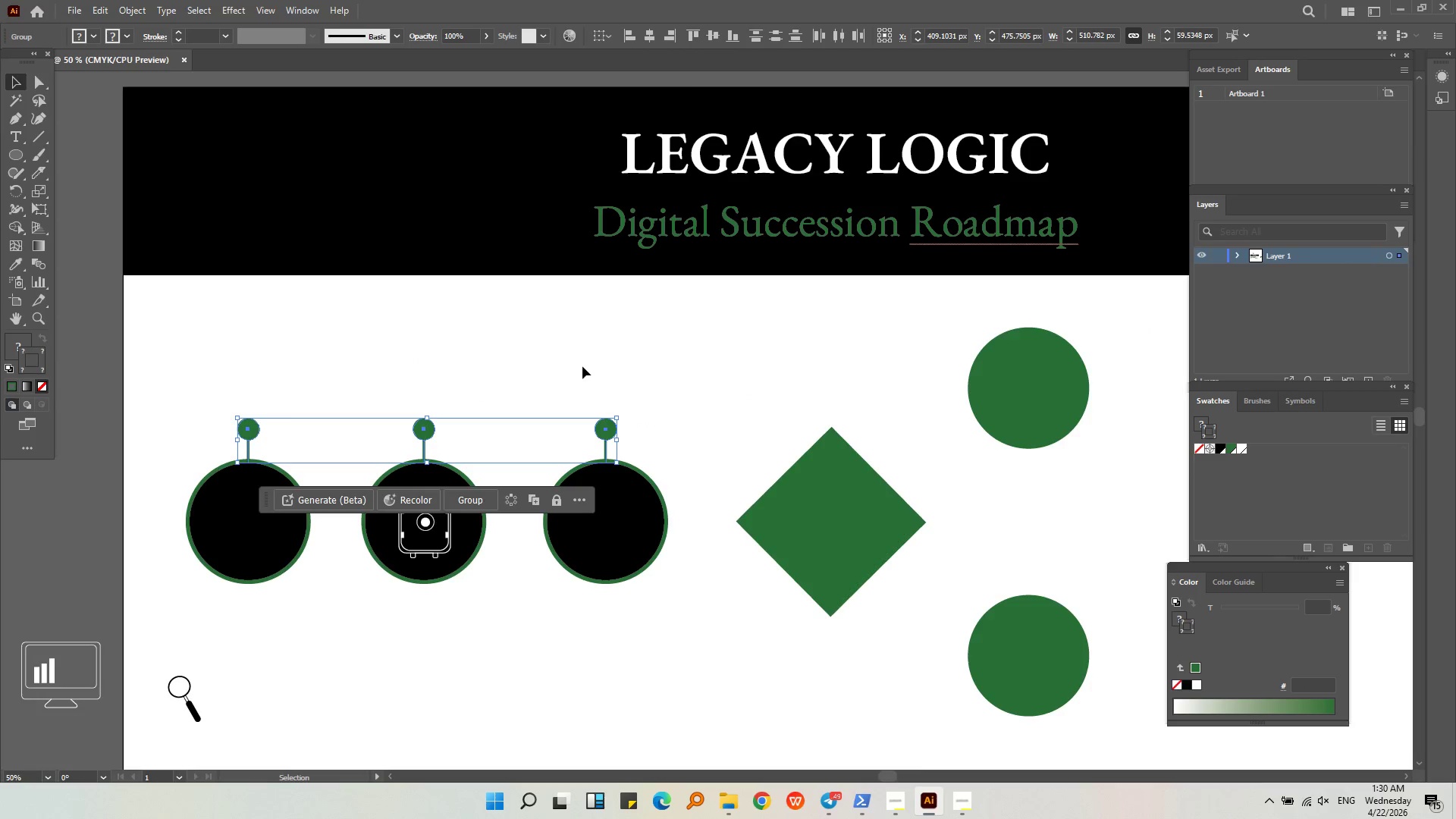 
left_click([582, 365])
 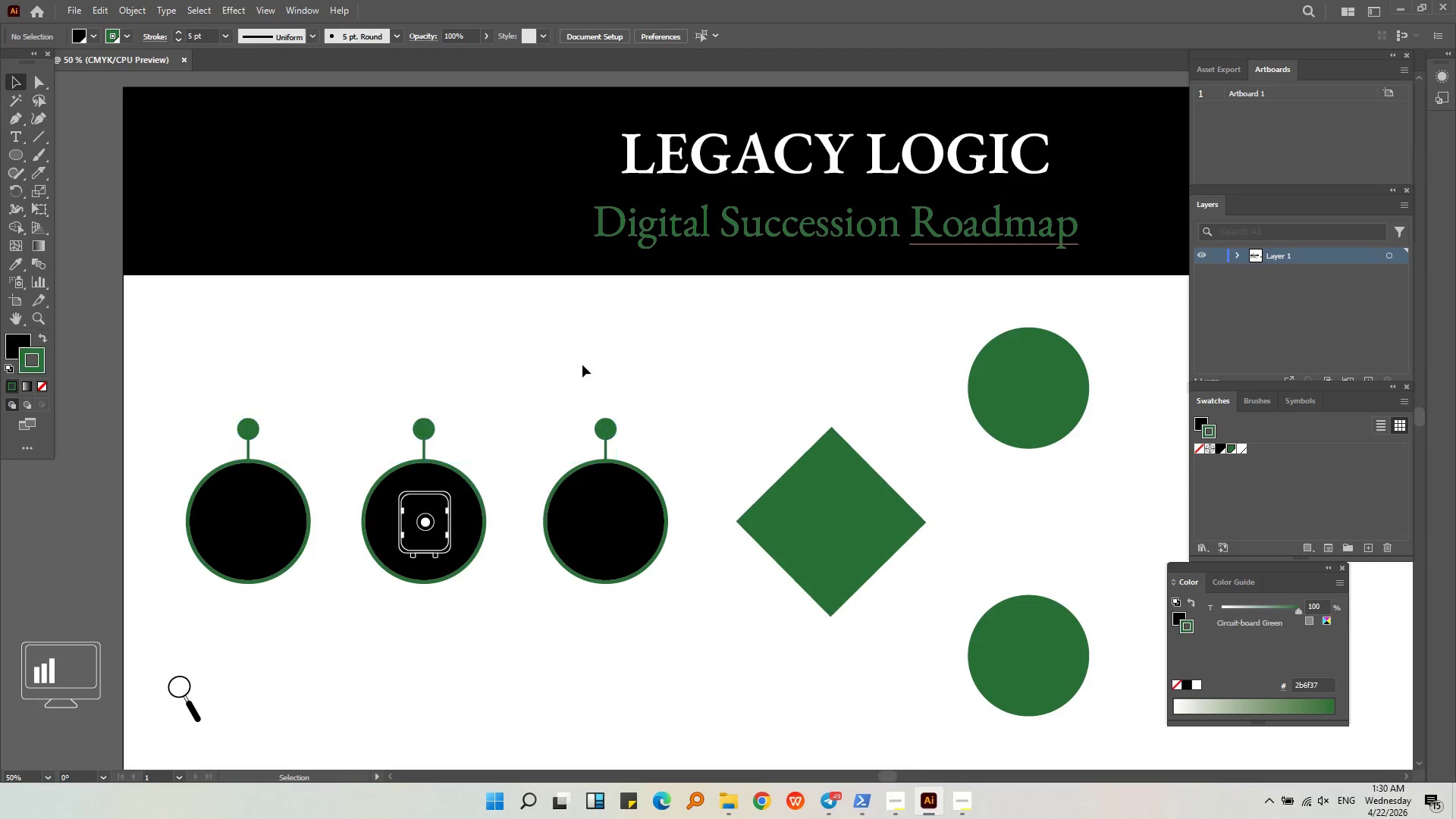 
key(Alt+AltLeft)
 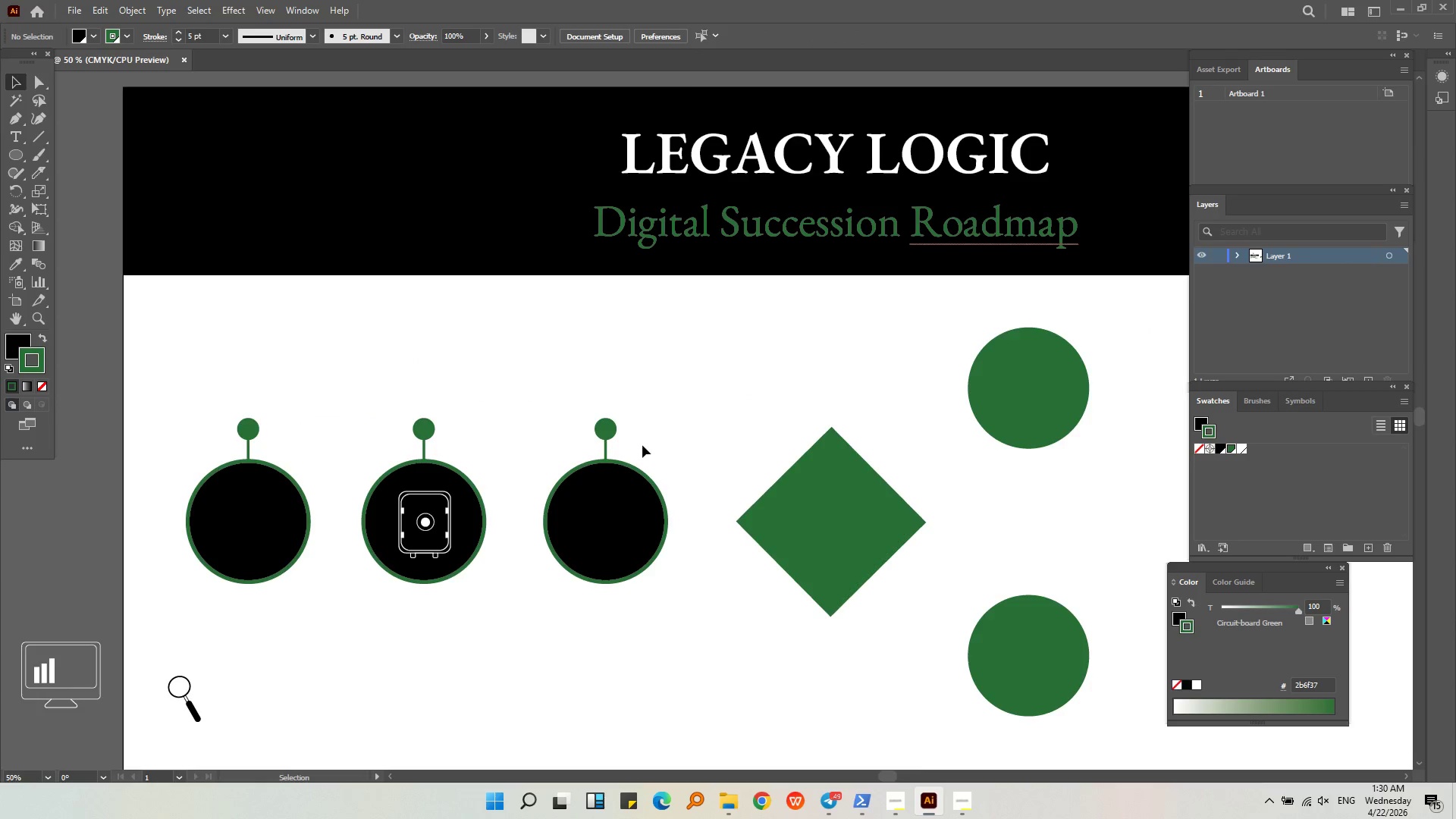 
scroll: coordinate [635, 462], scroll_direction: up, amount: 3.0
 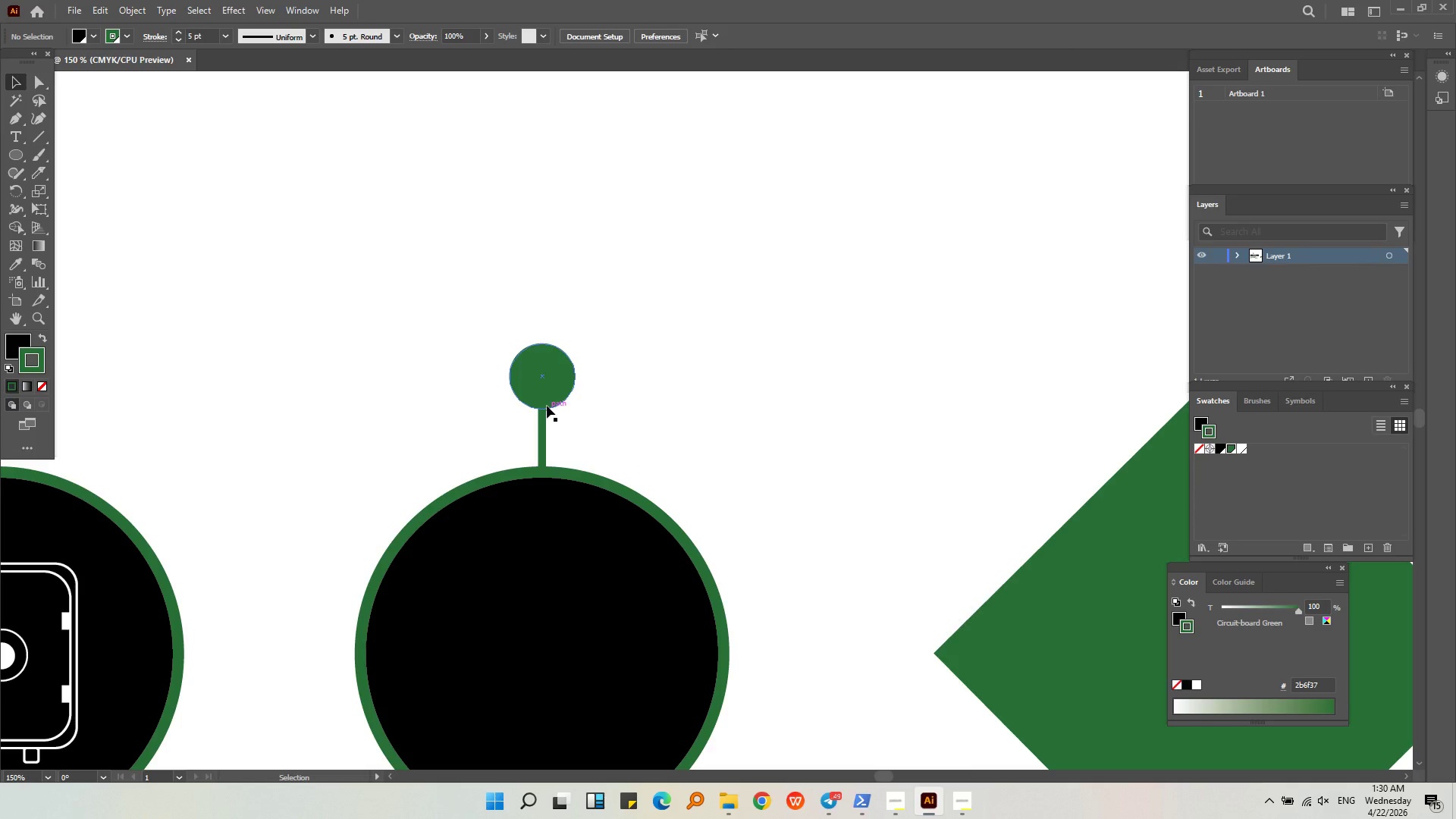 
left_click([649, 398])
 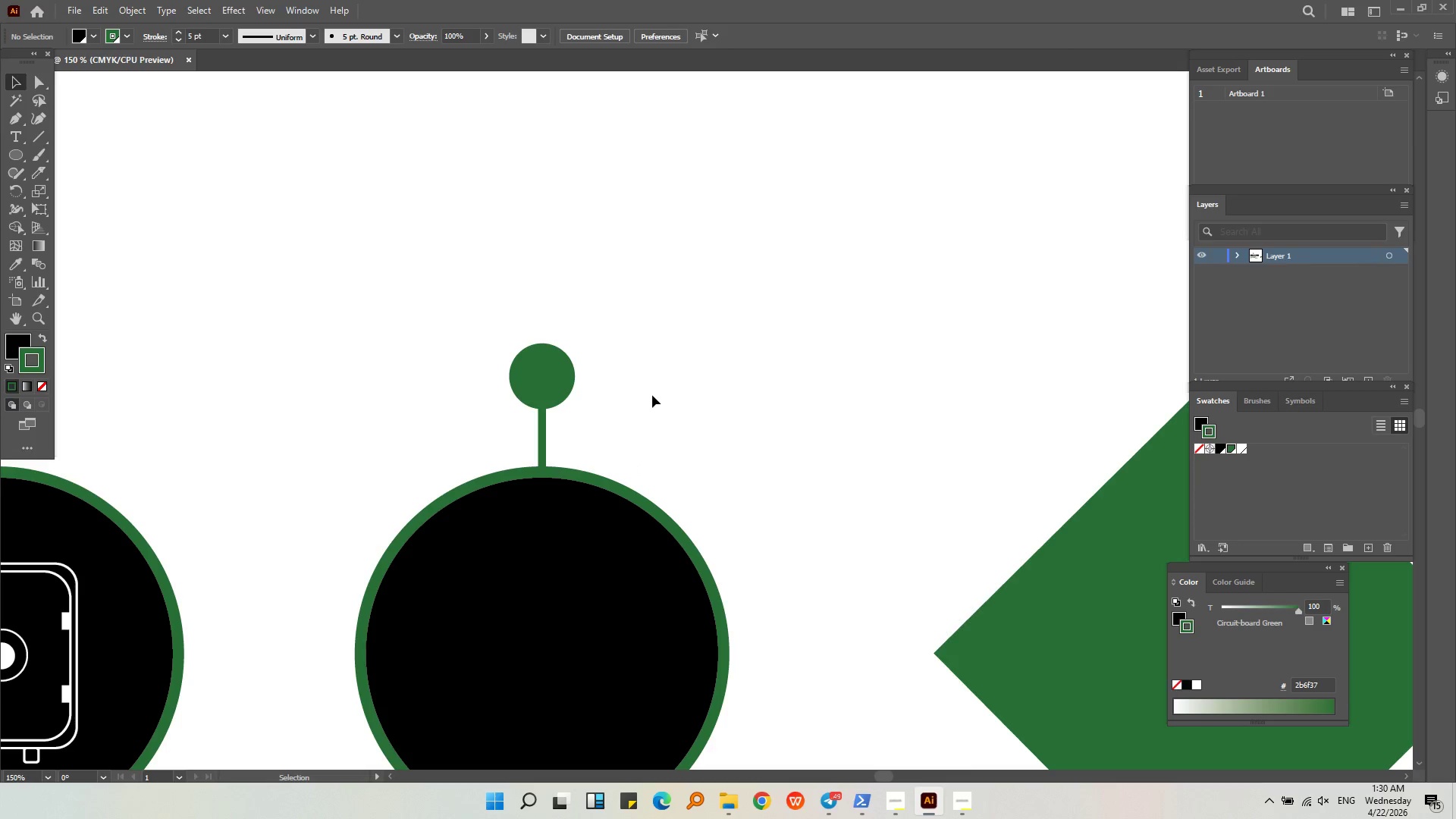 
hold_key(key=AltLeft, duration=0.53)
scroll: coordinate [654, 395], scroll_direction: down, amount: 4.0
 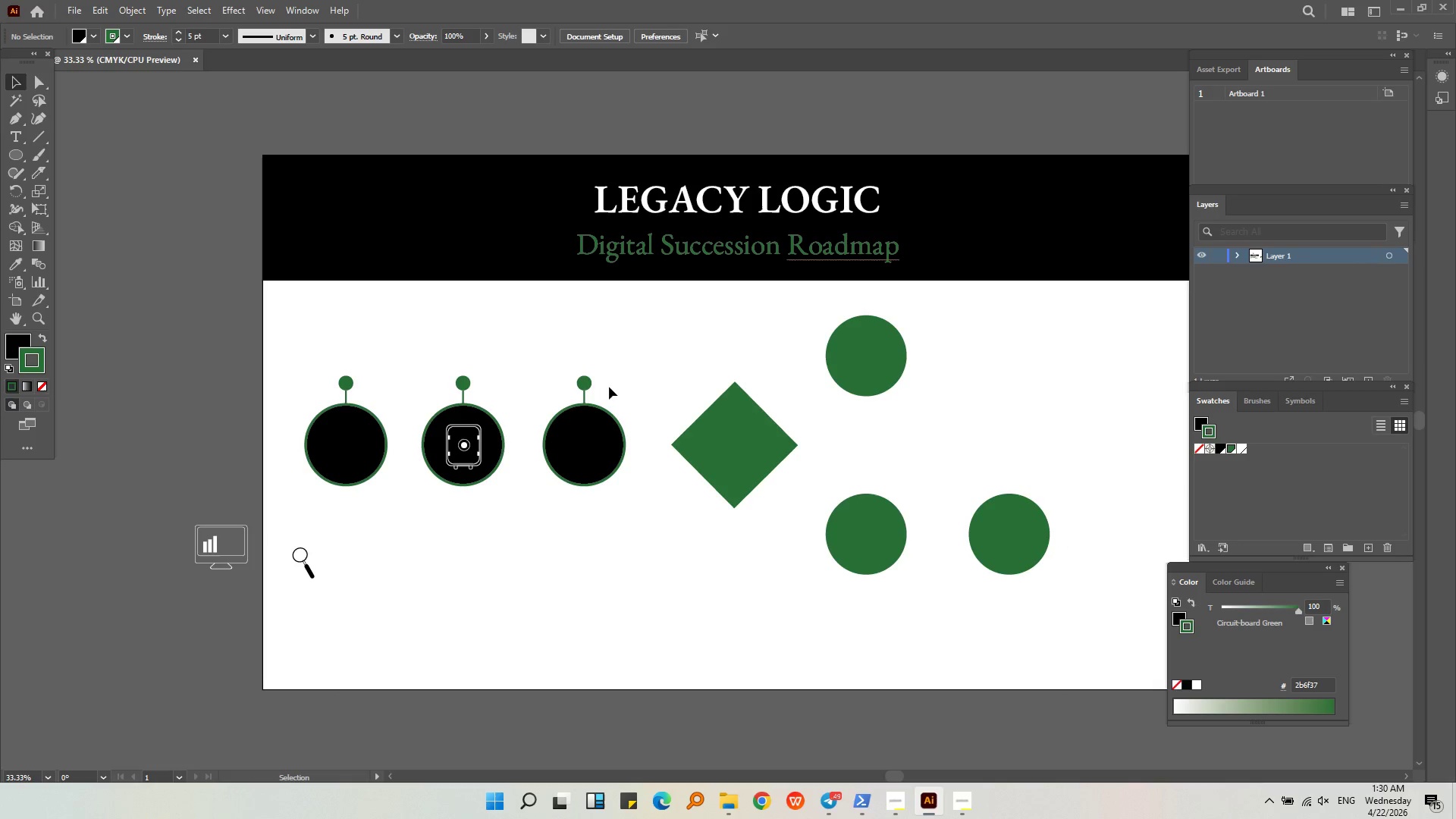 
middle_click([647, 597])
 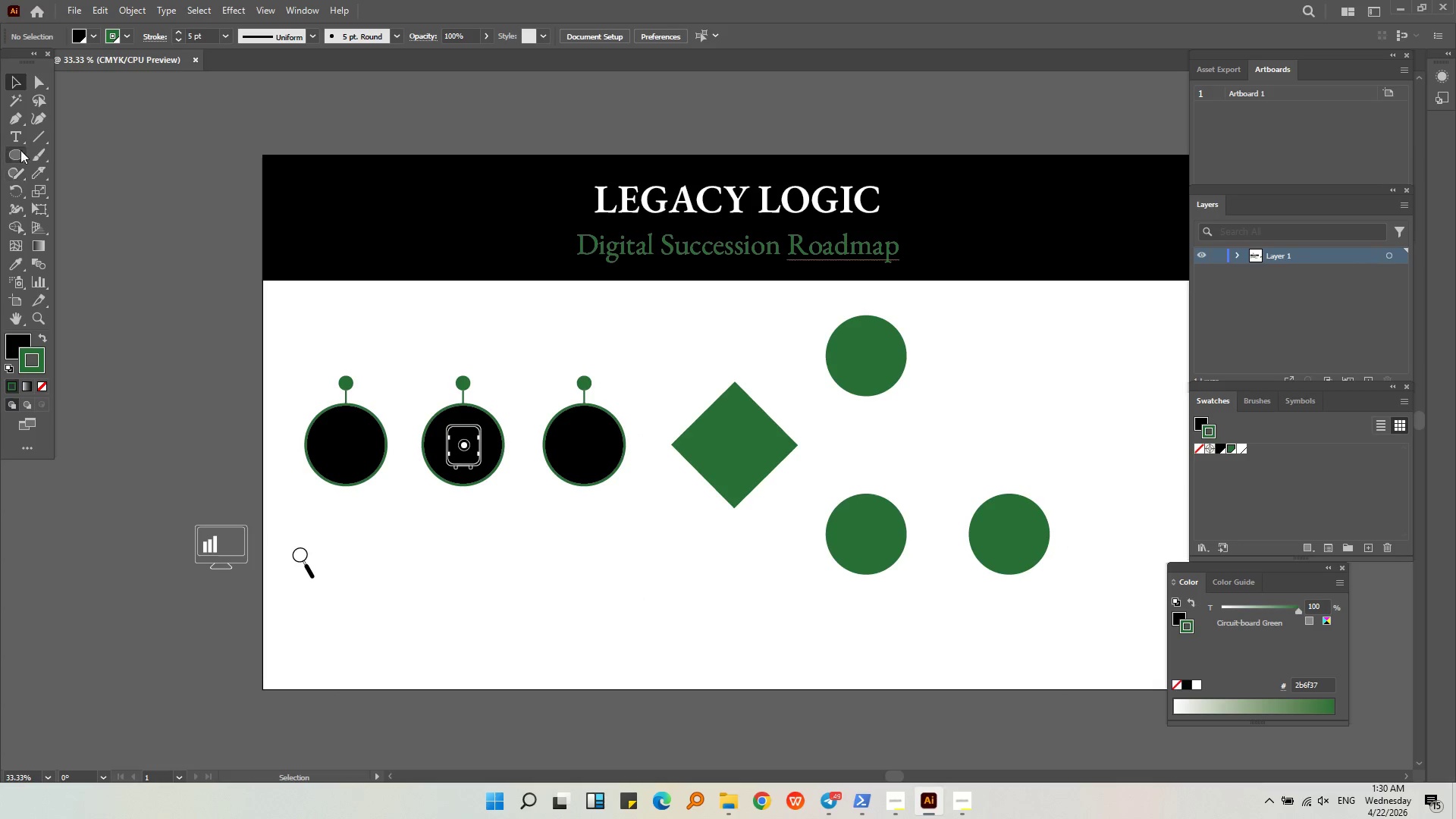 
left_click([12, 121])
 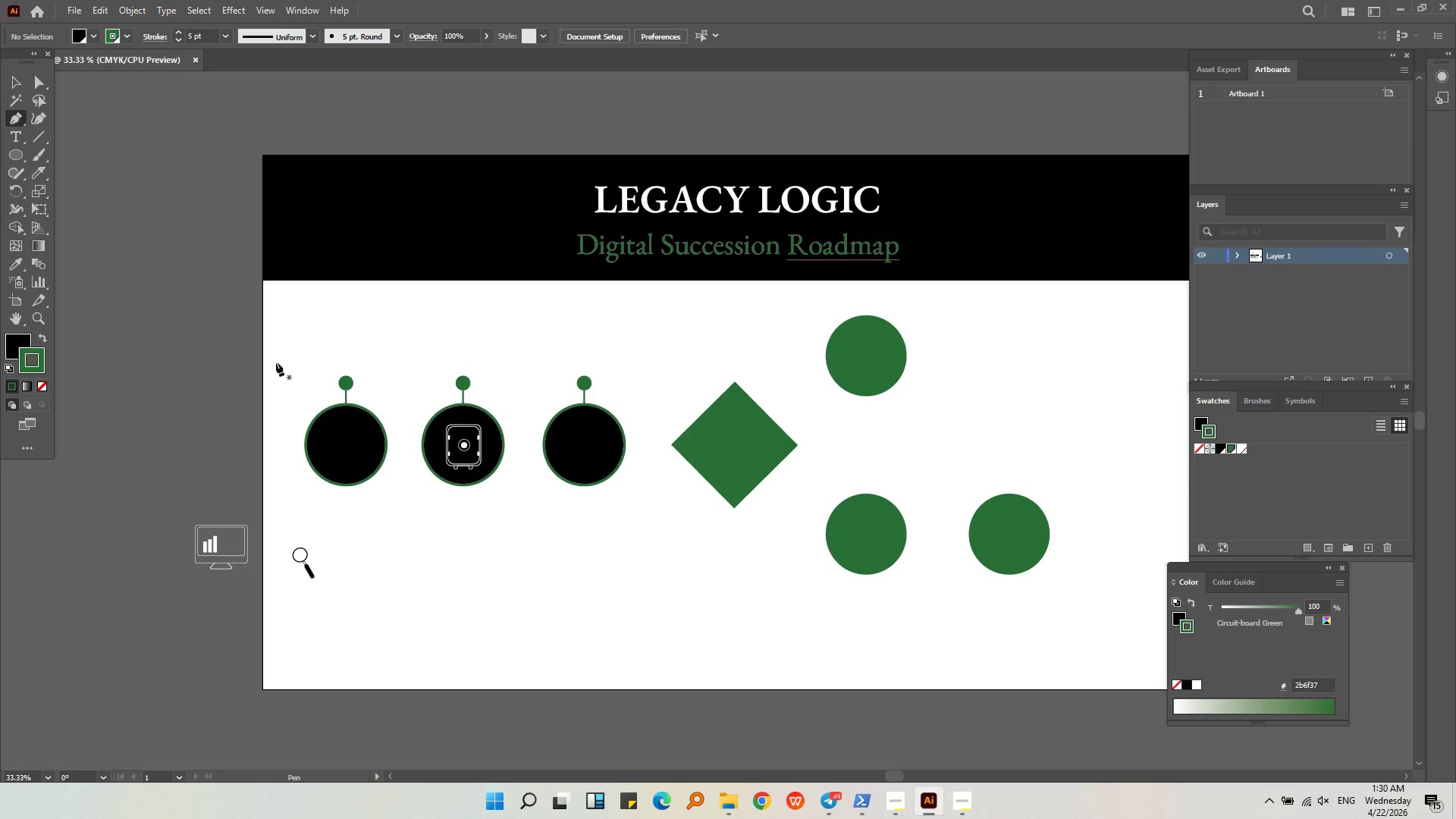 
key(Alt+AltLeft)
 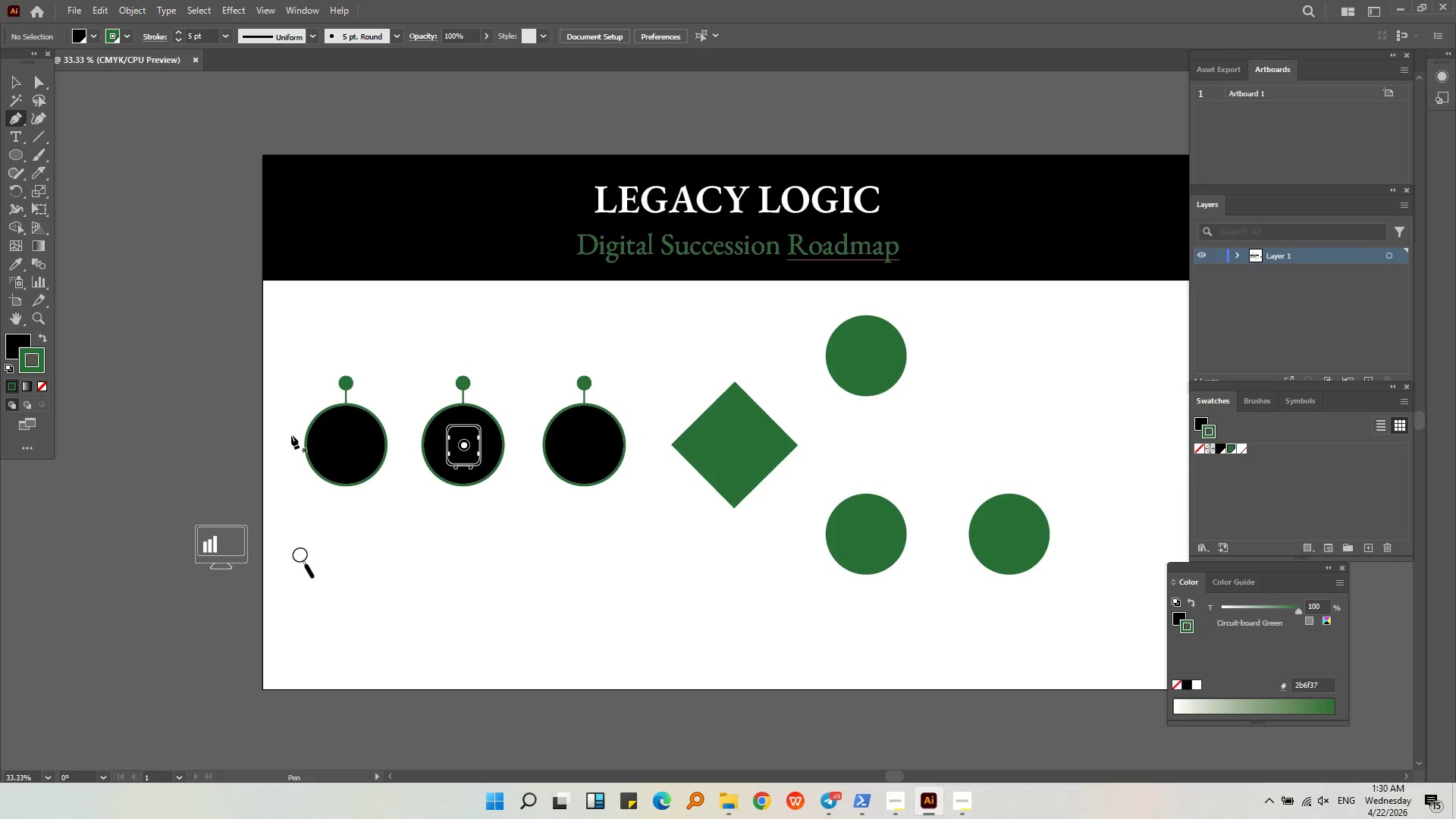 
scroll: coordinate [367, 467], scroll_direction: up, amount: 3.0
 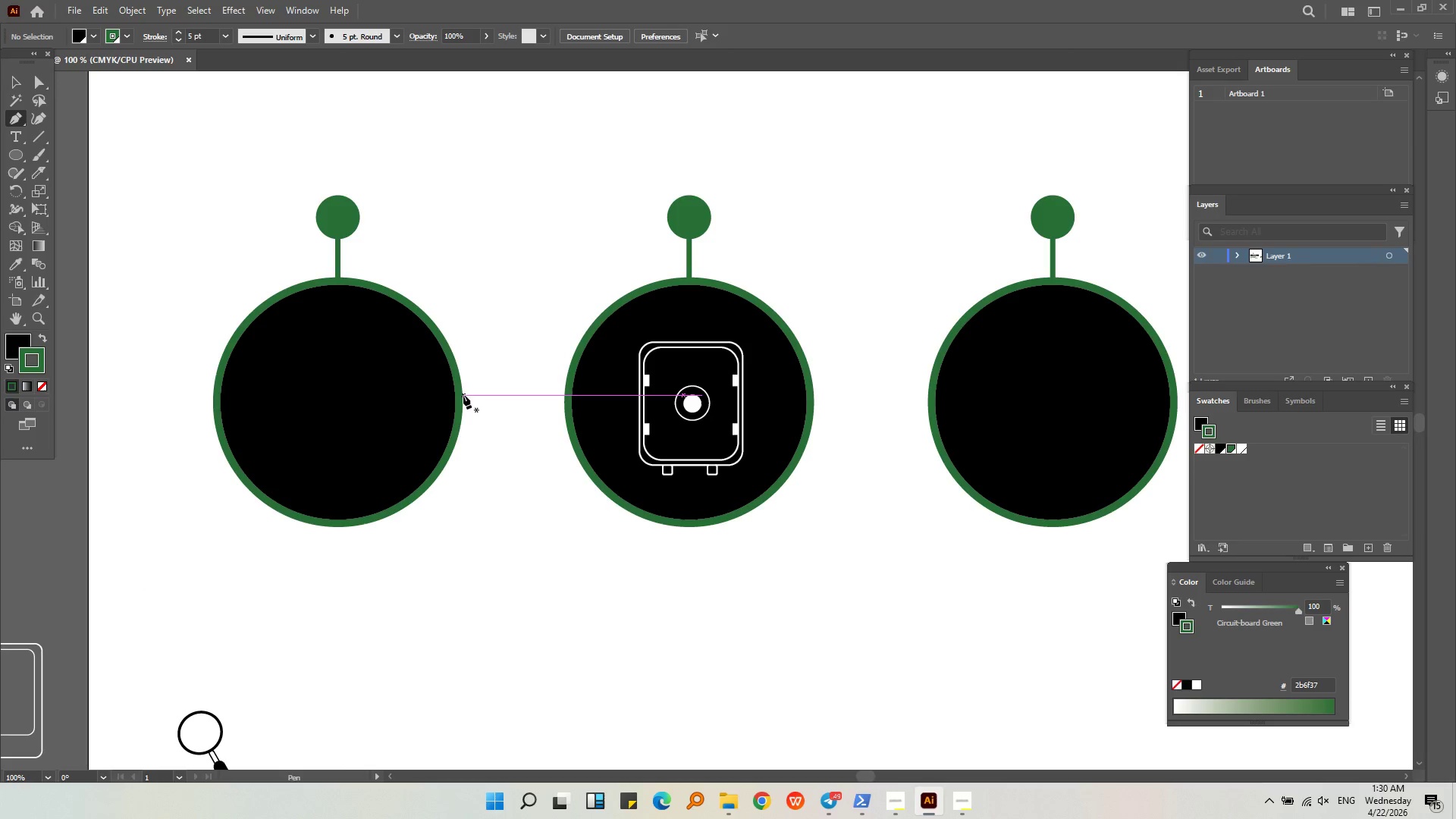 
left_click([461, 393])
 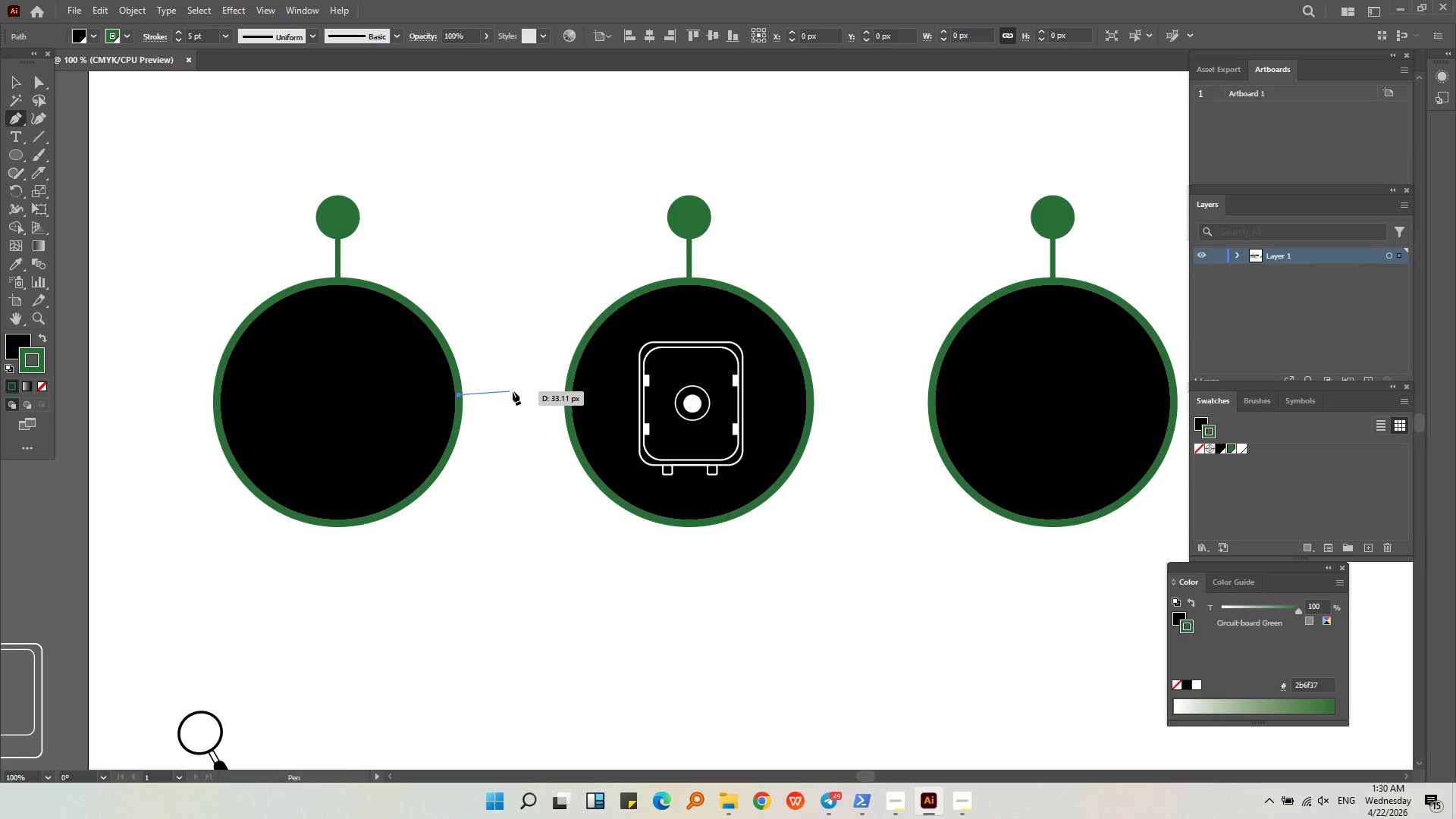 
hold_key(key=ShiftLeft, duration=1.52)
left_click([563, 395])
 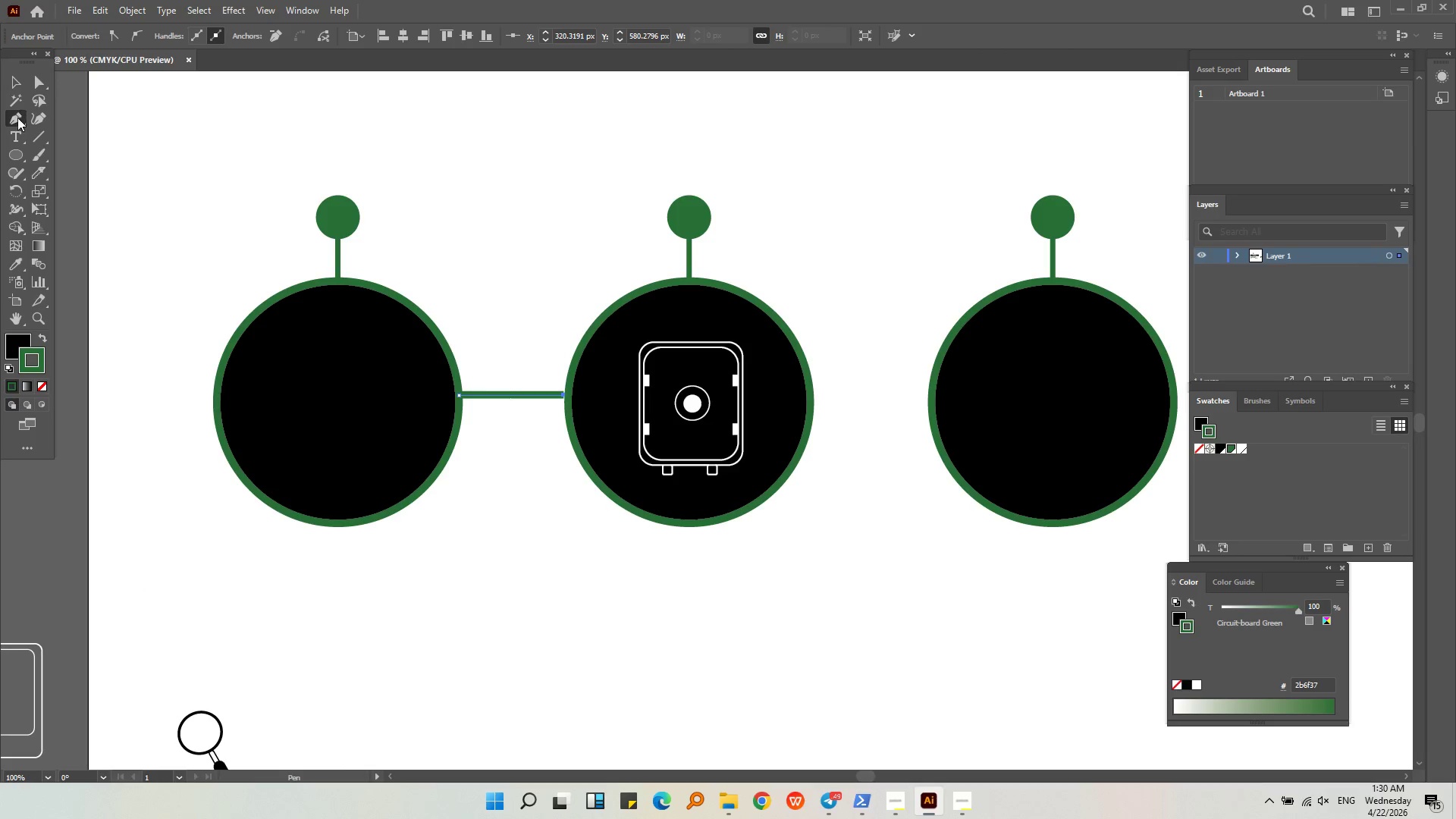 
left_click([11, 84])
 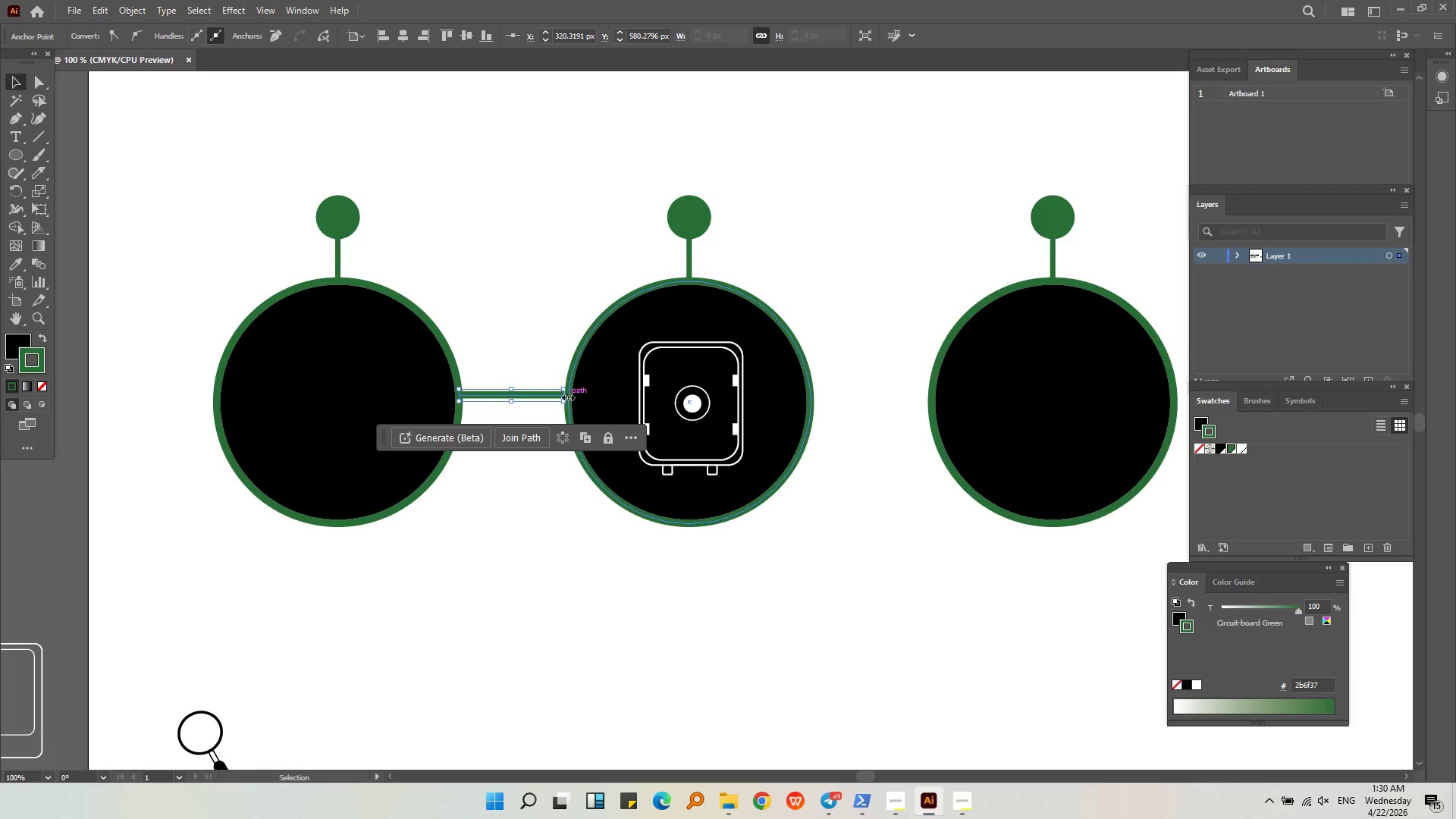 
left_click_drag(start_coordinate=[566, 396], to_coordinate=[1174, 390])
 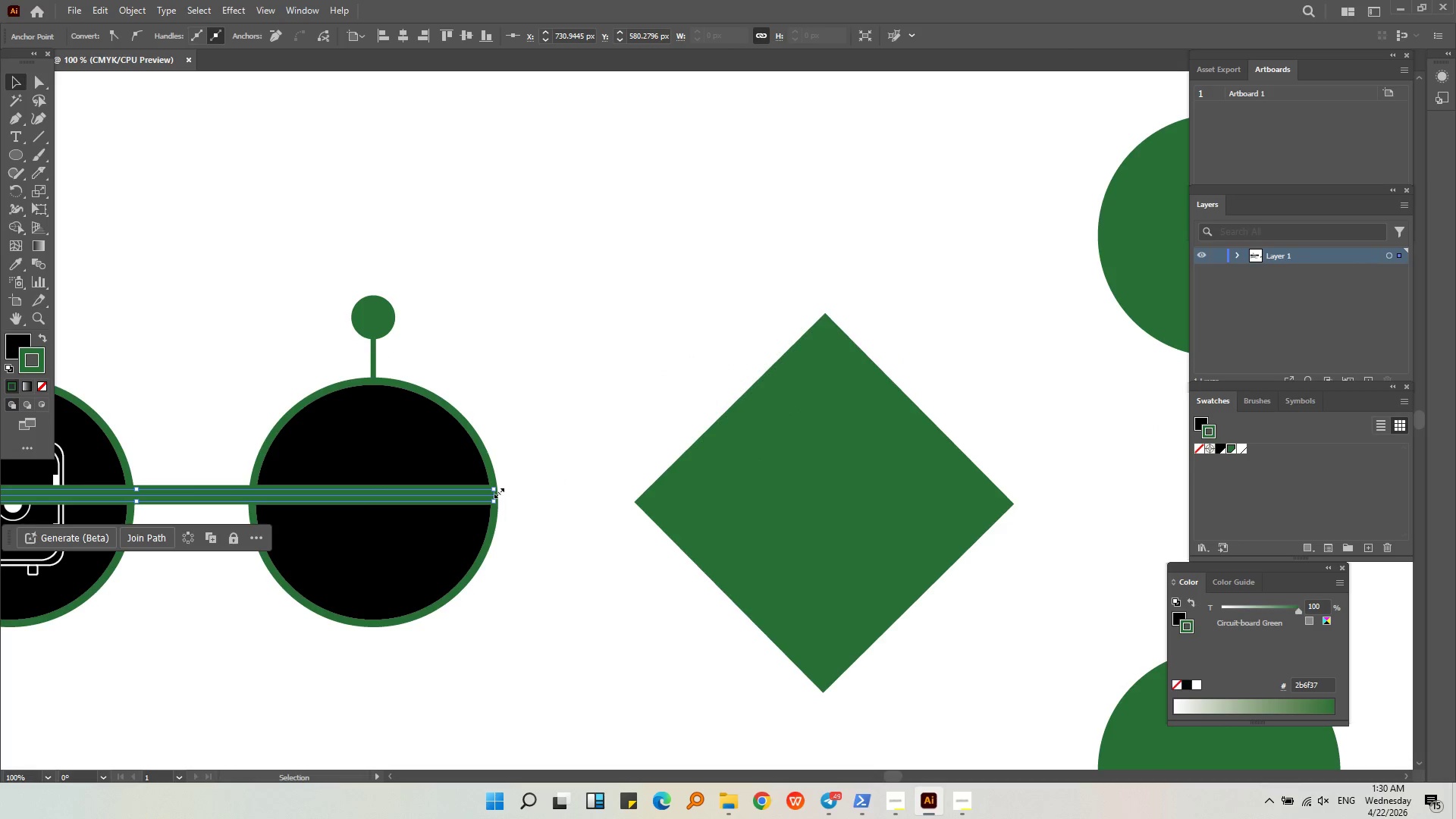 
left_click_drag(start_coordinate=[498, 491], to_coordinate=[655, 494])
 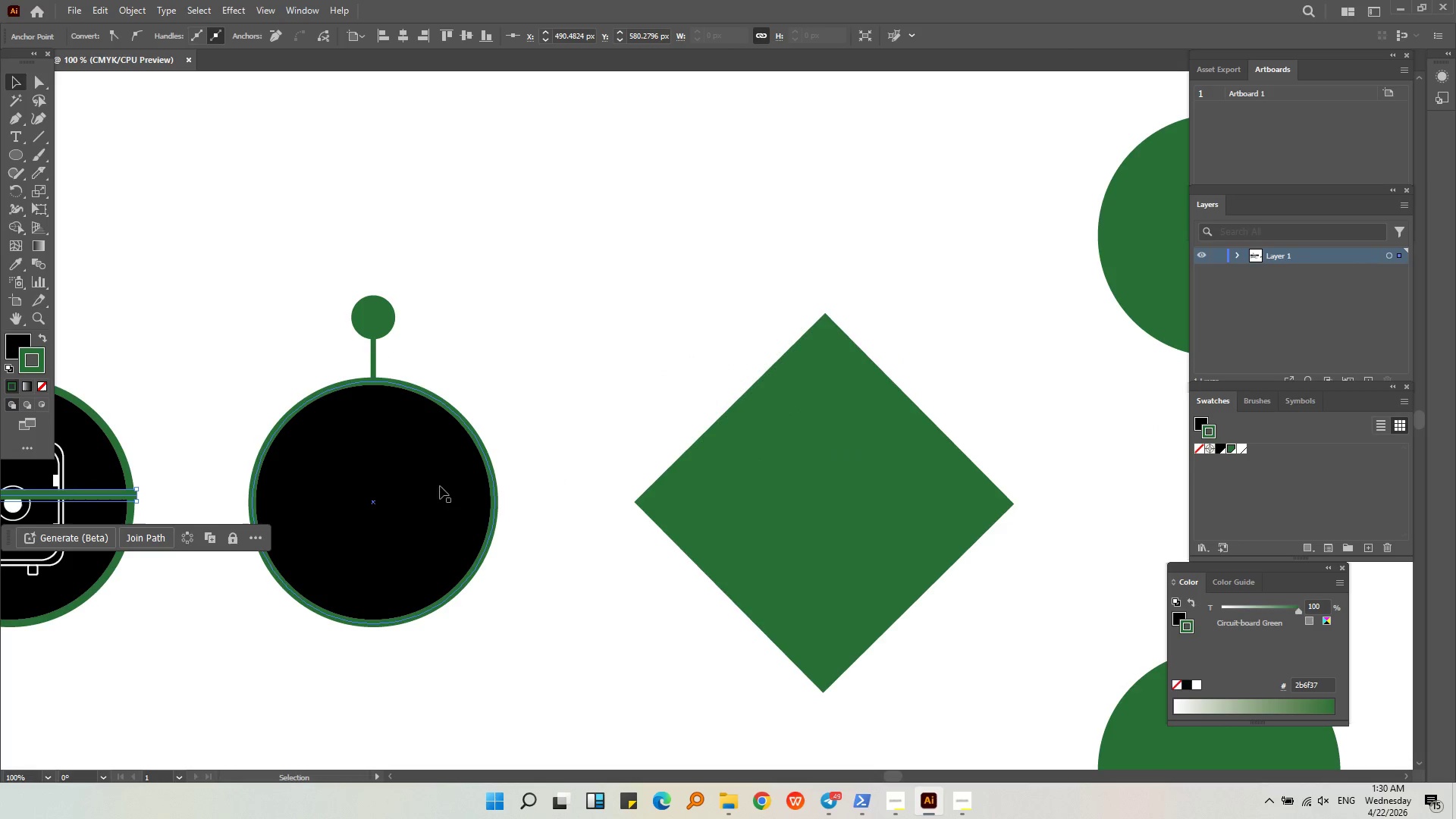 
hold_key(key=ShiftLeft, duration=0.86)
 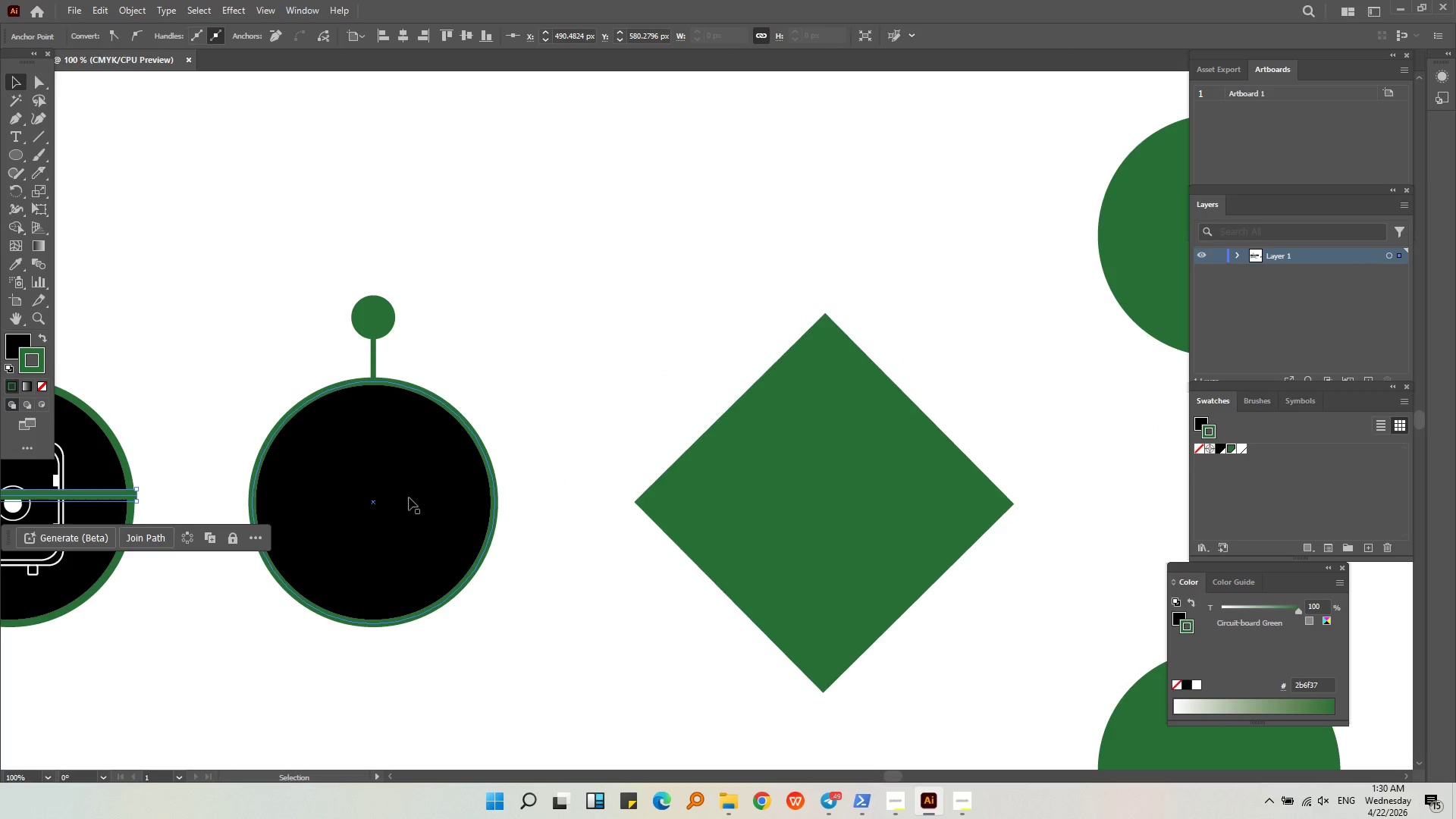 
key(Control+ControlLeft)
 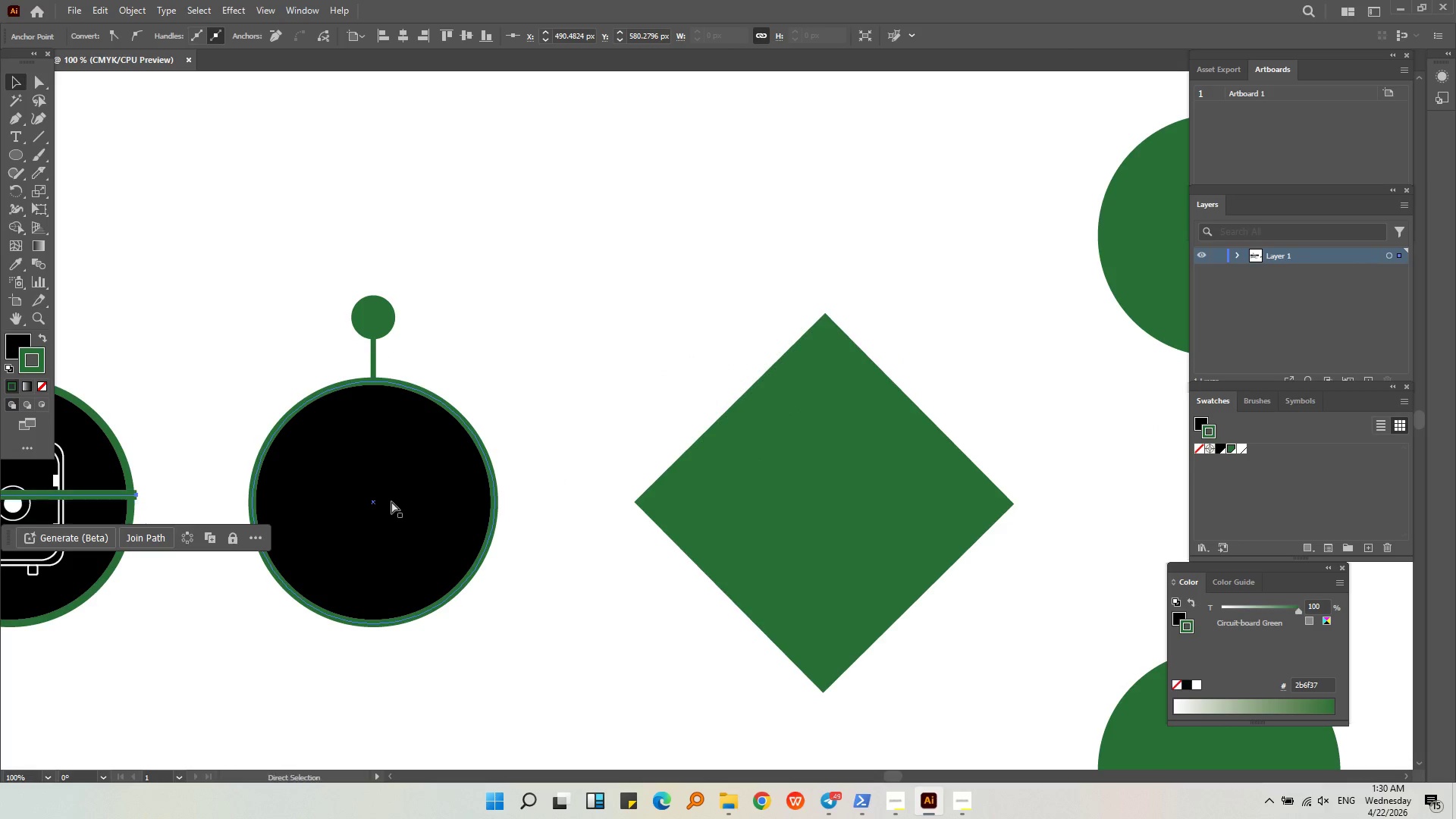 
key(Control+Z)
 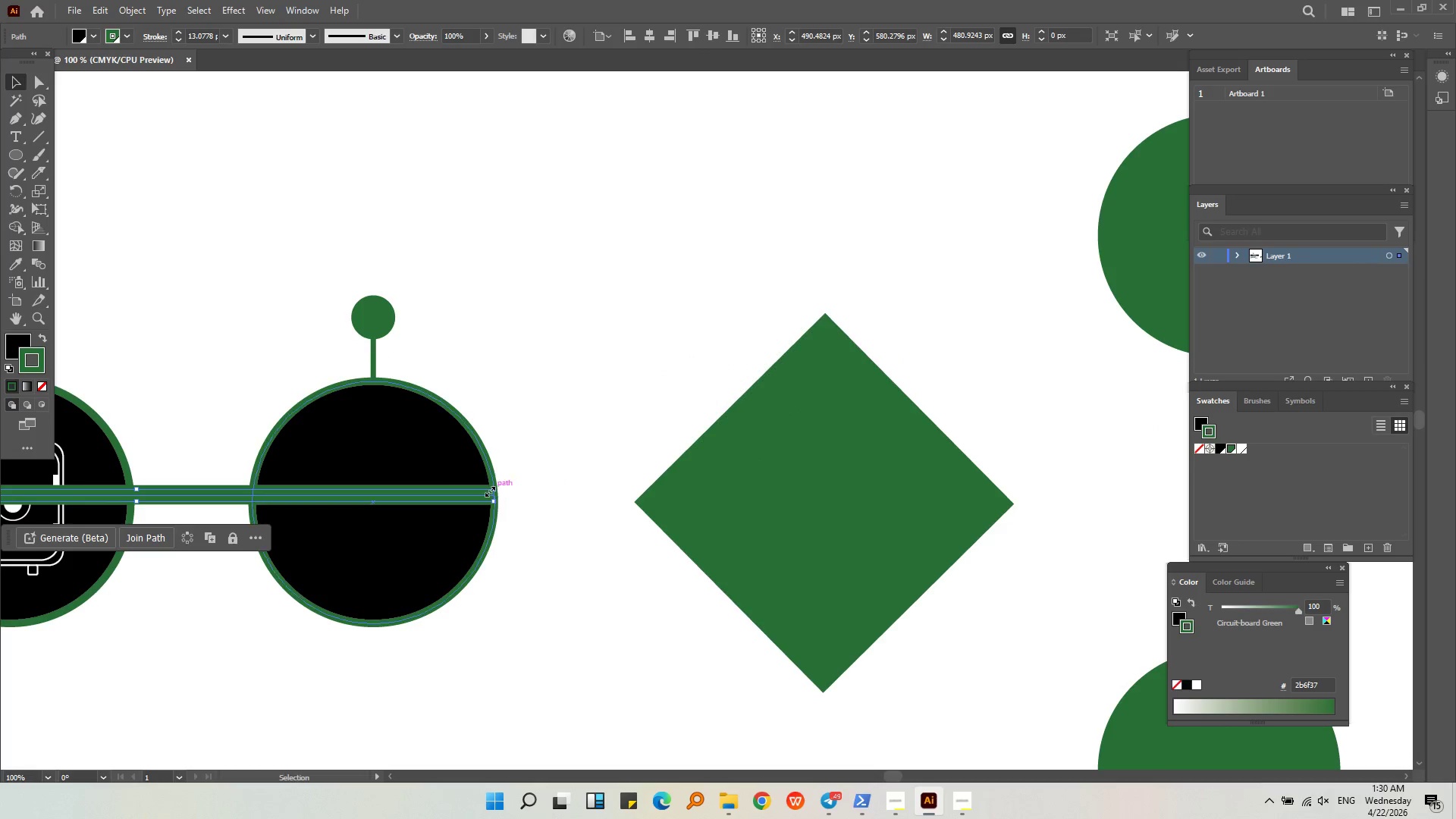 
key(Alt+AltLeft)
 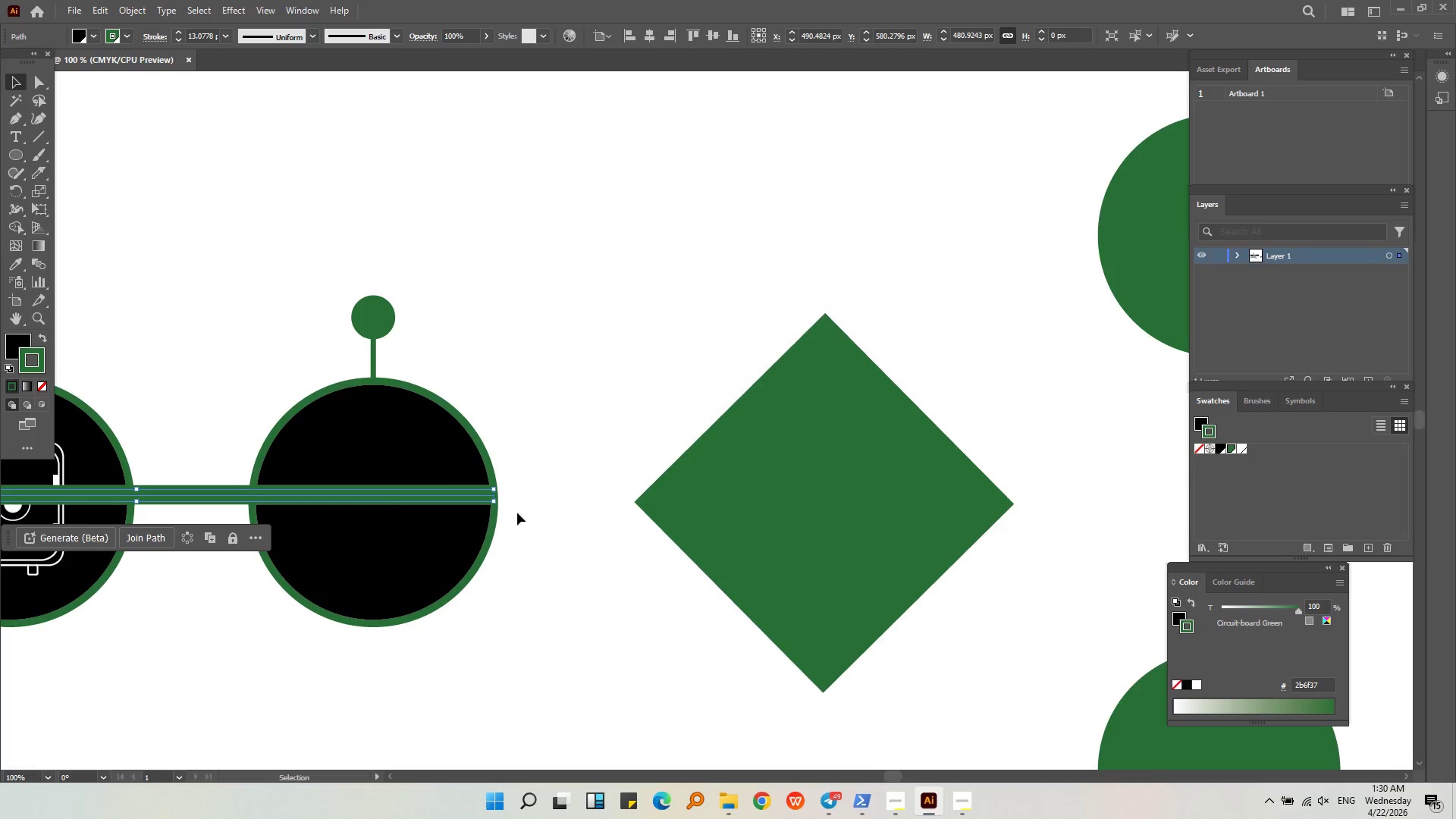 
scroll: coordinate [517, 513], scroll_direction: up, amount: 3.0
 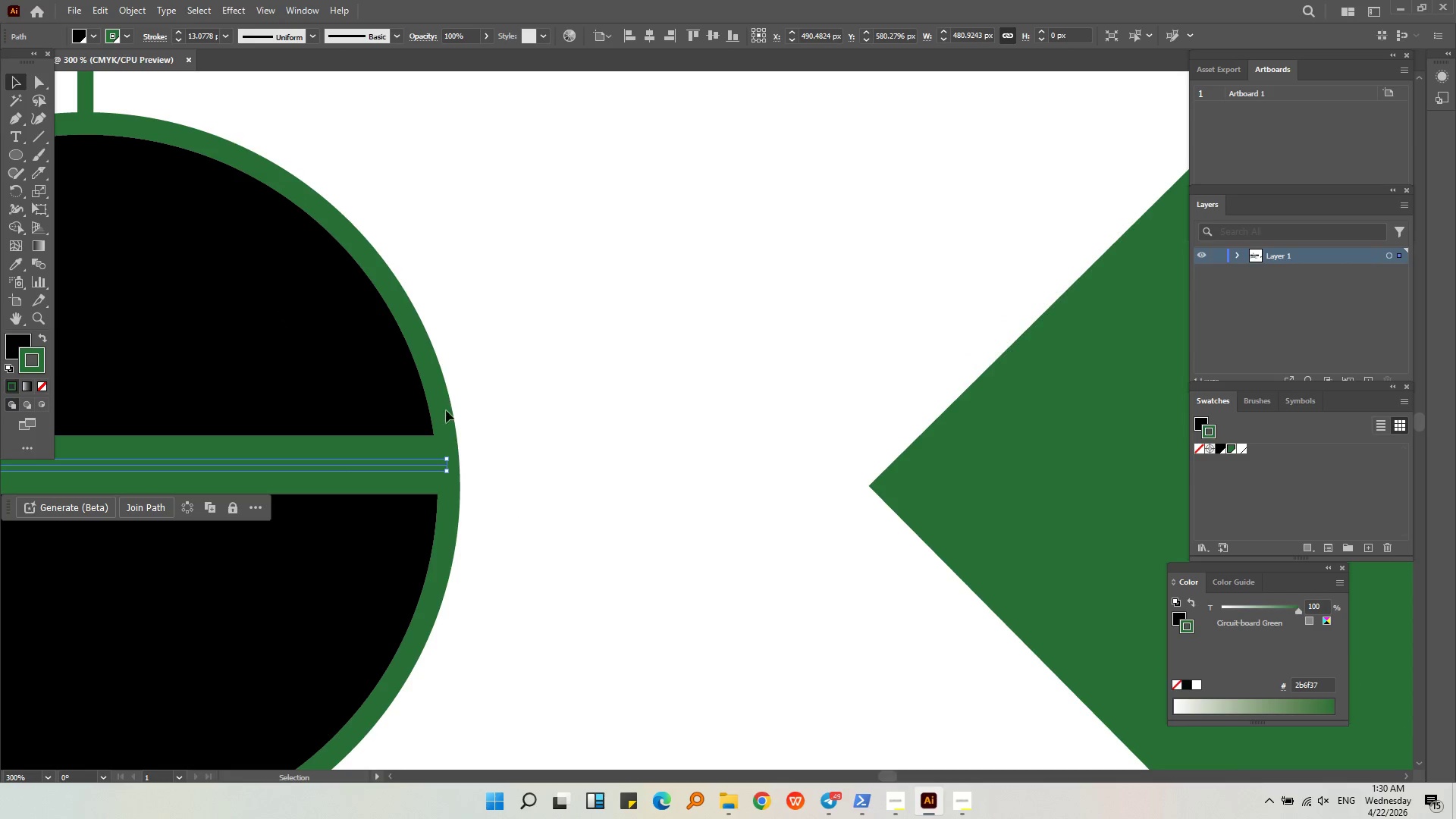 
left_click_drag(start_coordinate=[446, 465], to_coordinate=[943, 478])
 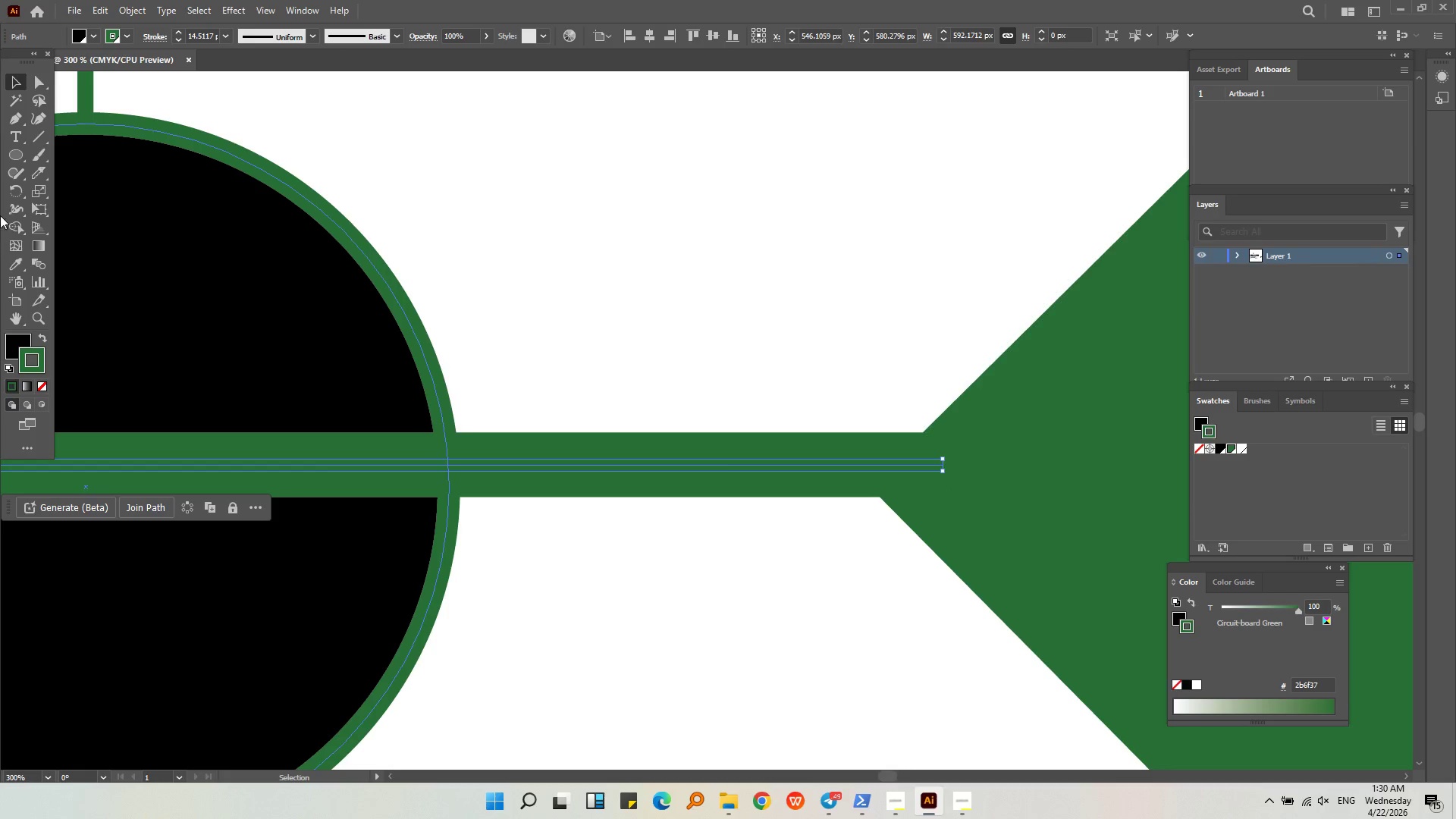 
key(Alt+AltLeft)
 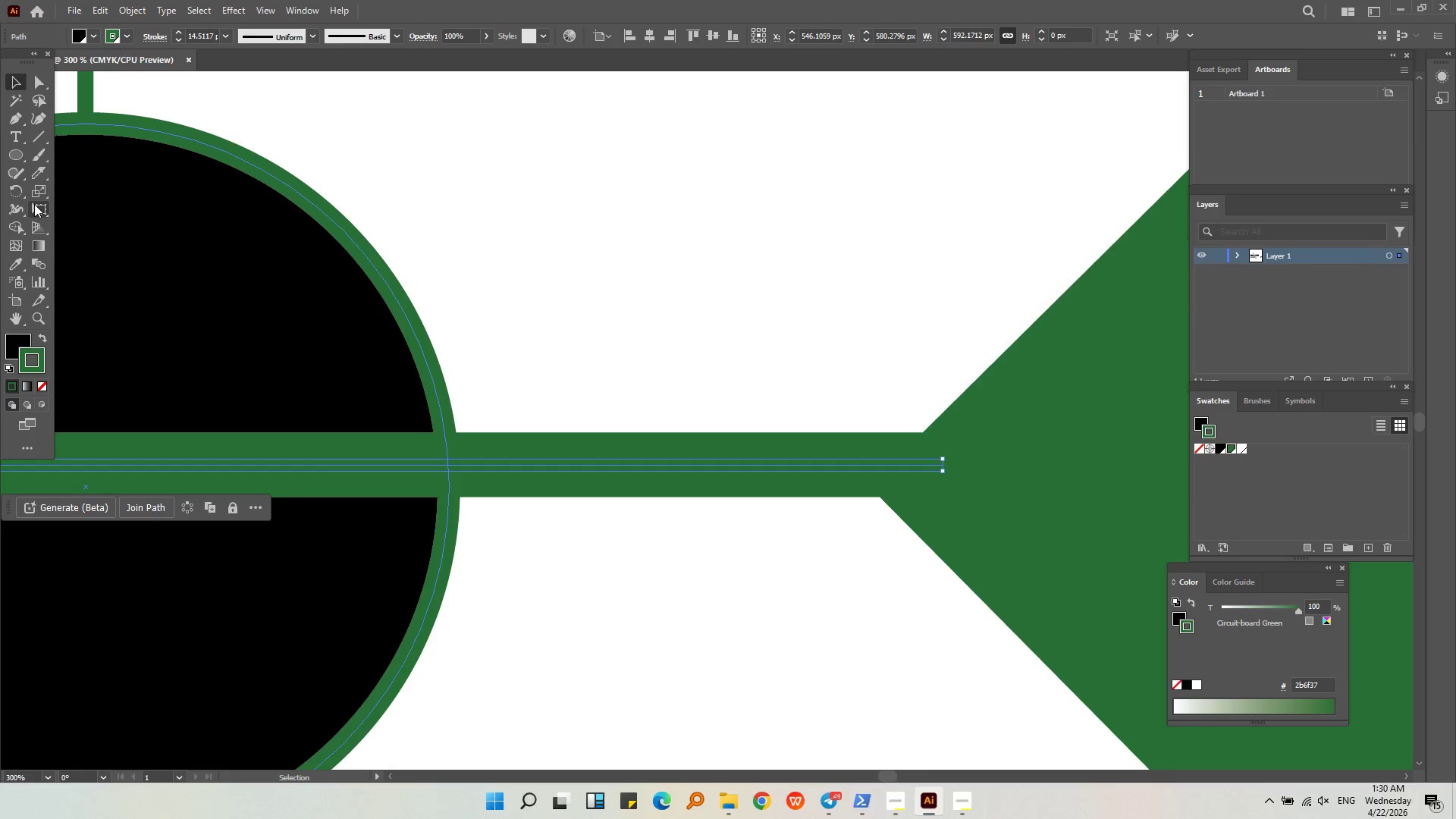 
scroll: coordinate [34, 204], scroll_direction: down, amount: 3.0
 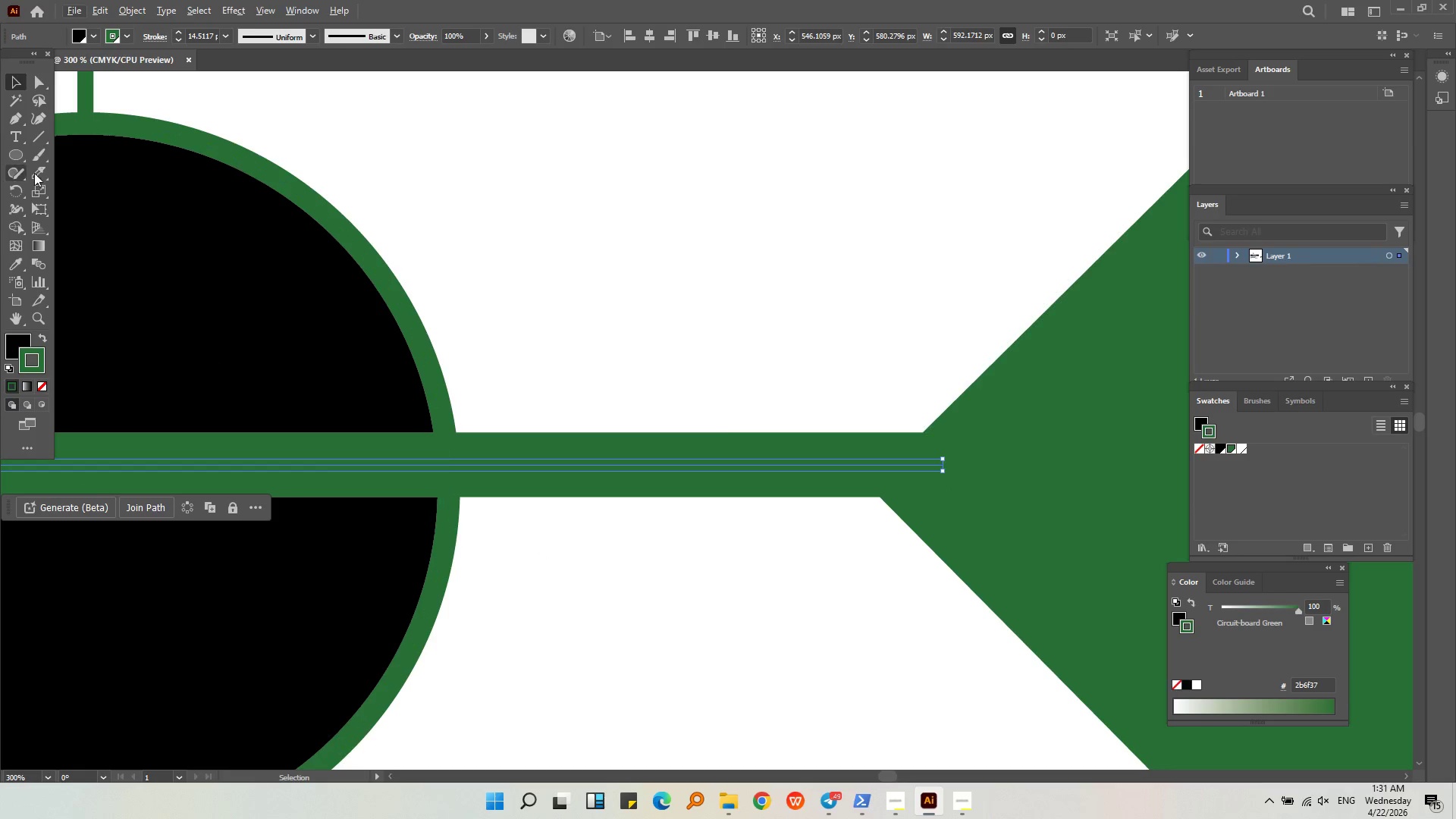 
left_click([741, 203])
 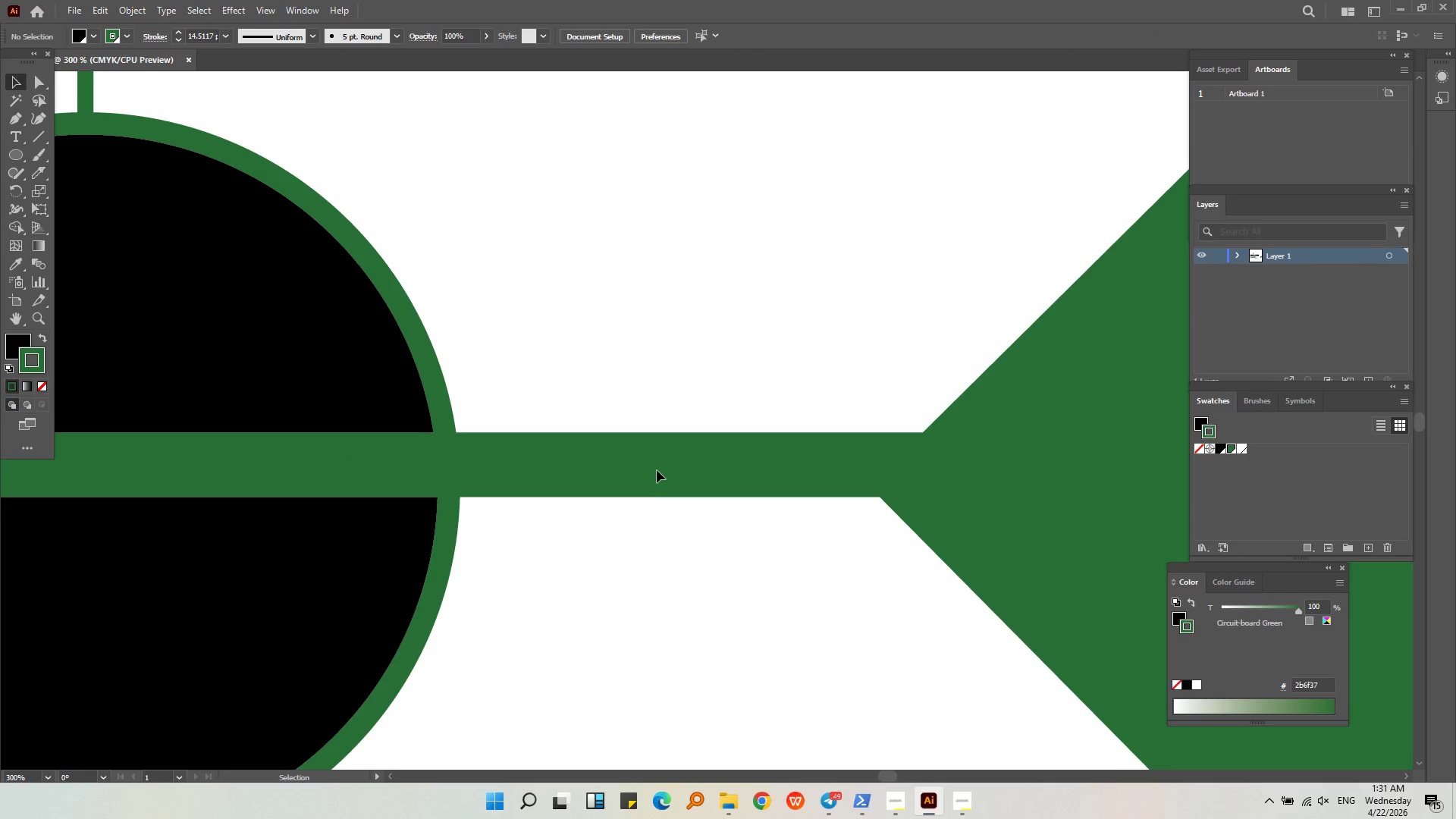 
left_click([657, 465])
 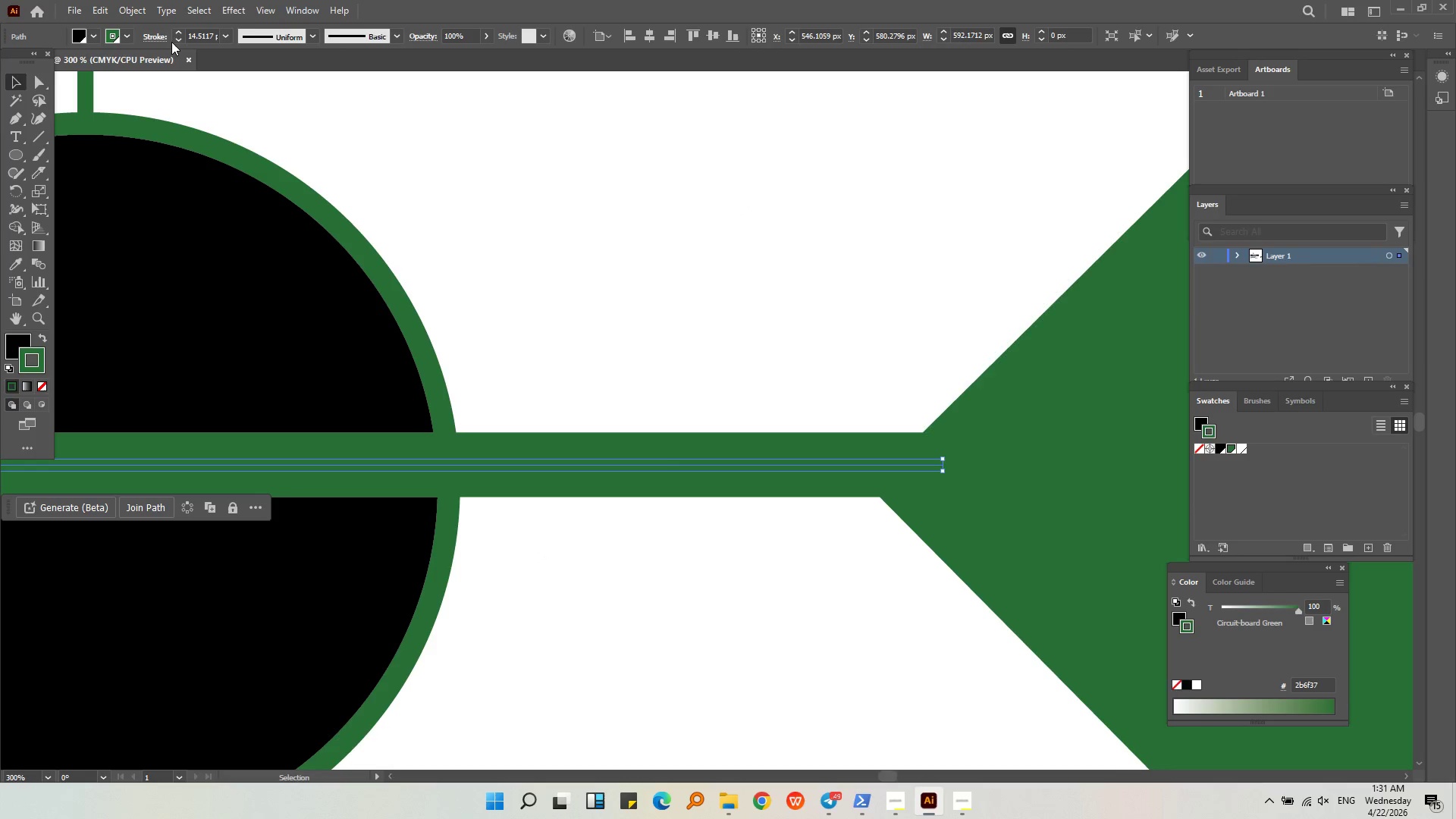 
scroll: coordinate [206, 38], scroll_direction: down, amount: 2.0
 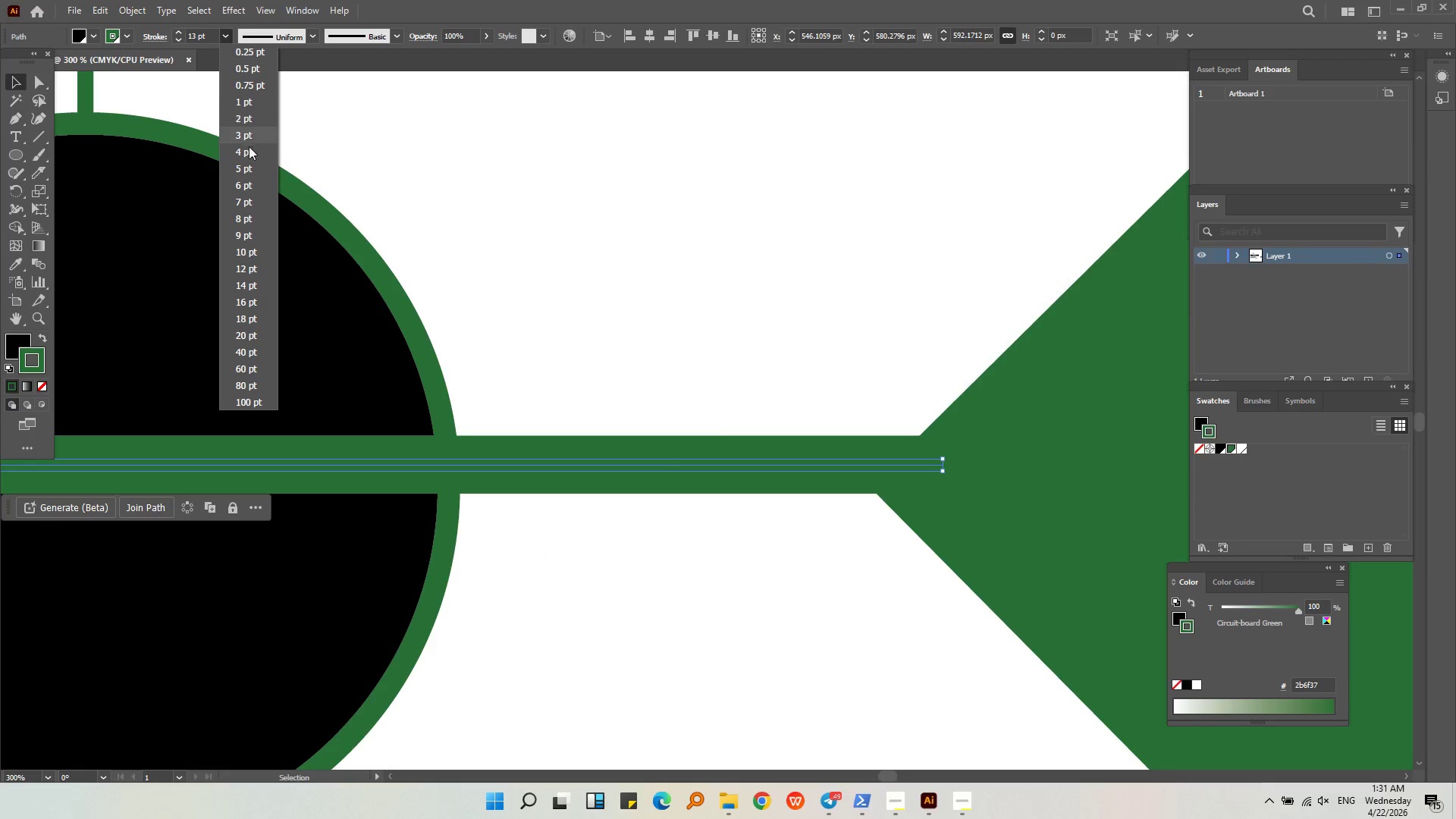 
left_click([248, 167])
 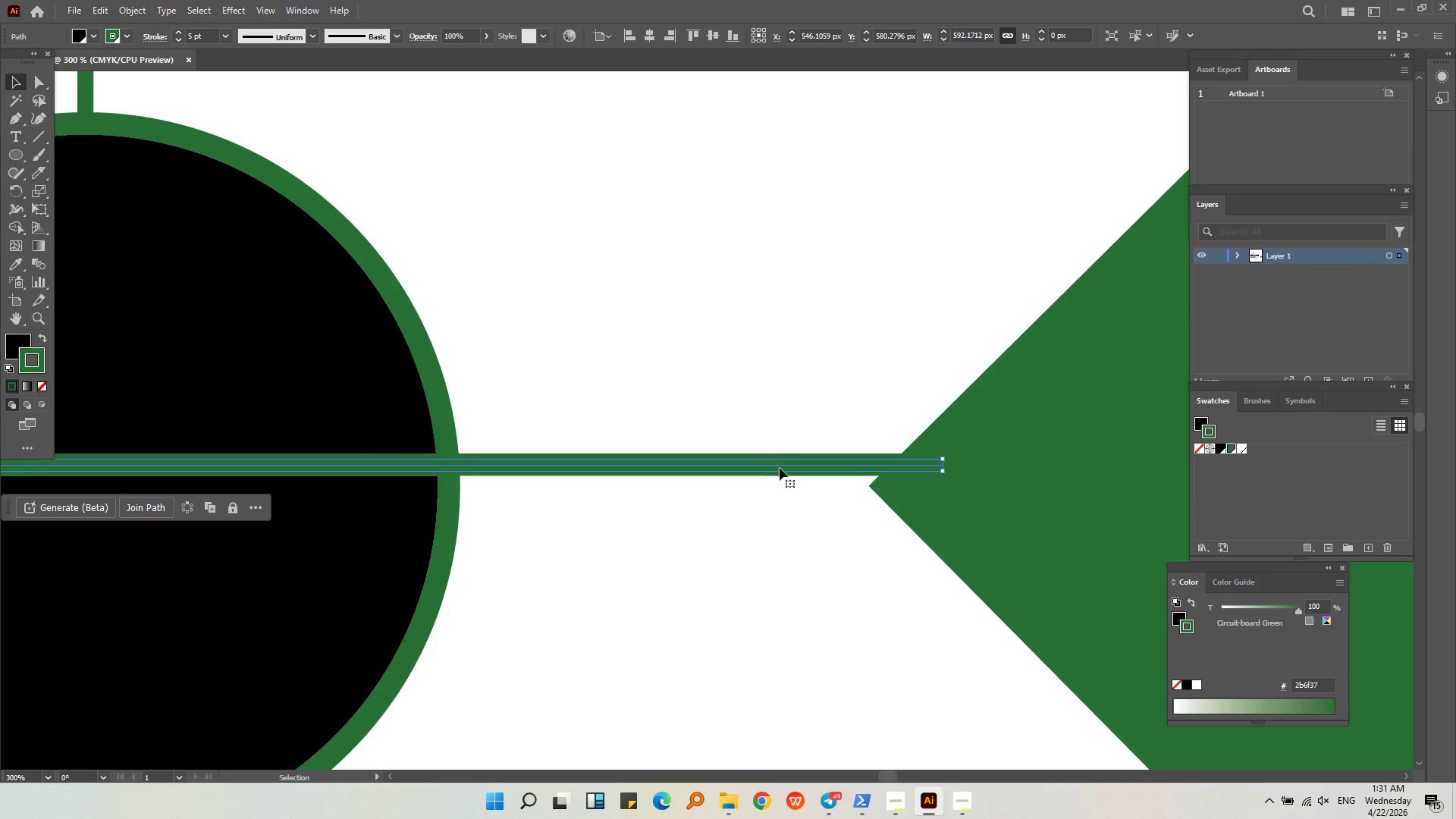 
right_click([761, 477])
 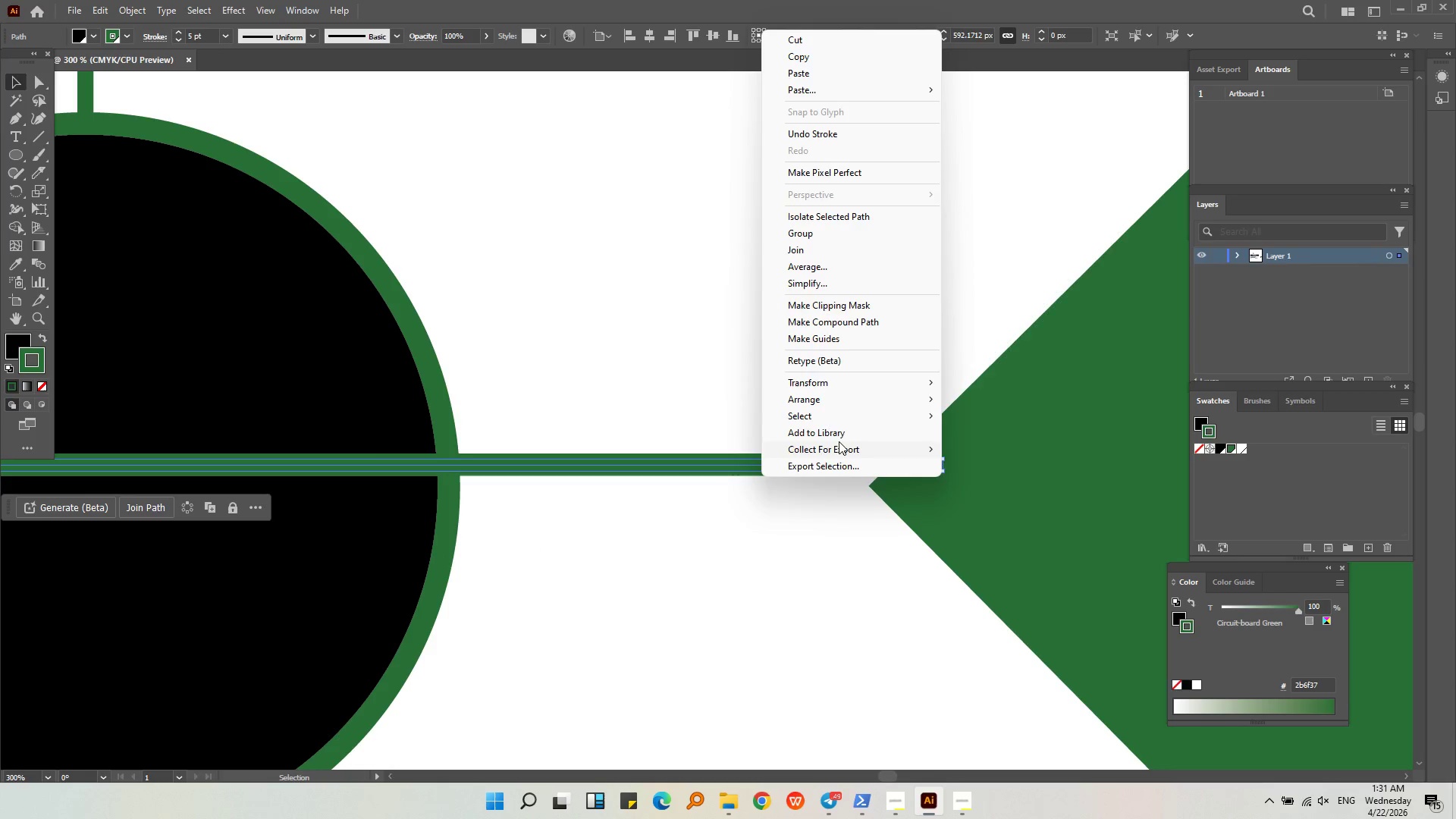 
left_click([845, 403])
 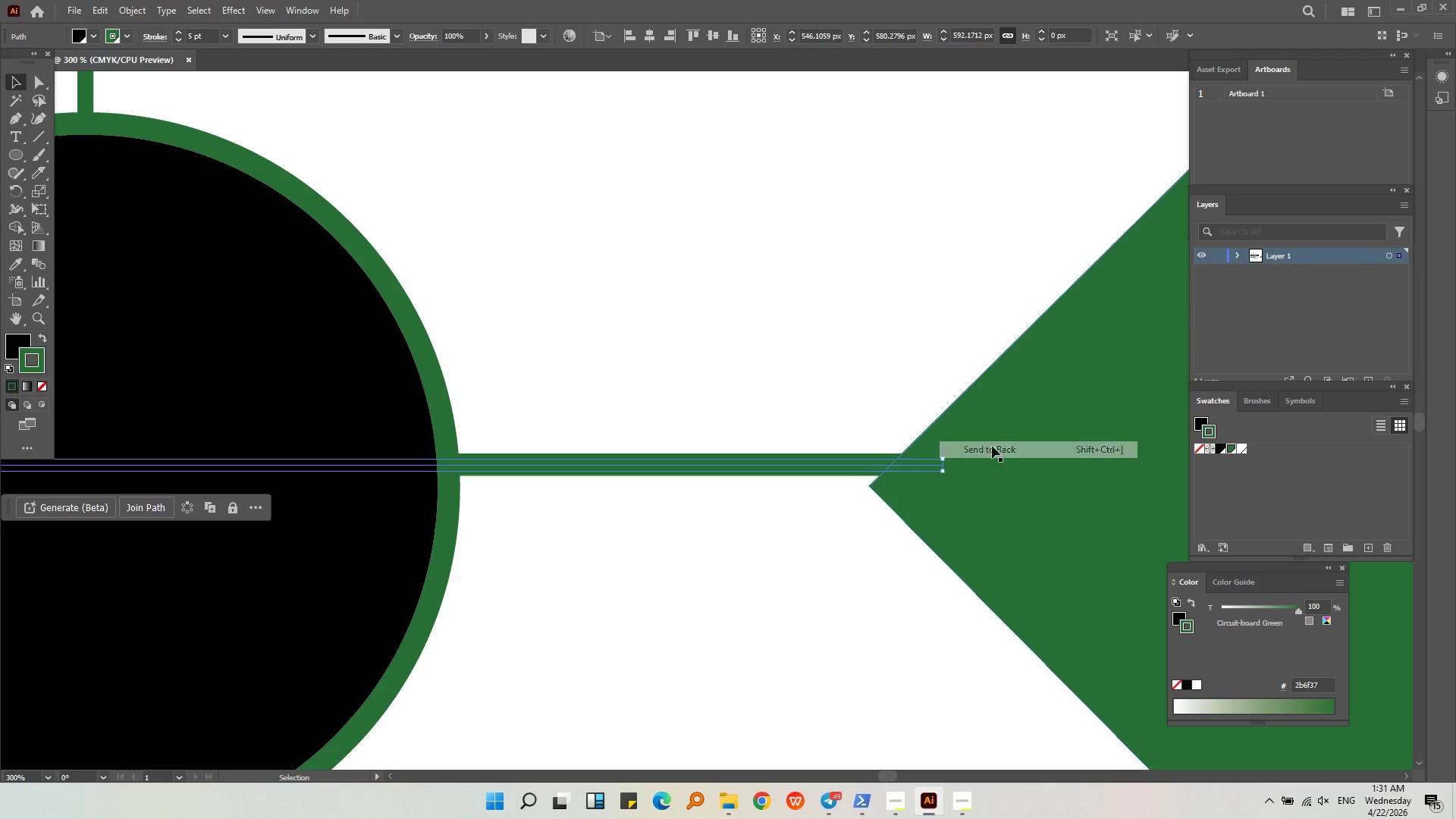 
double_click([808, 290])
 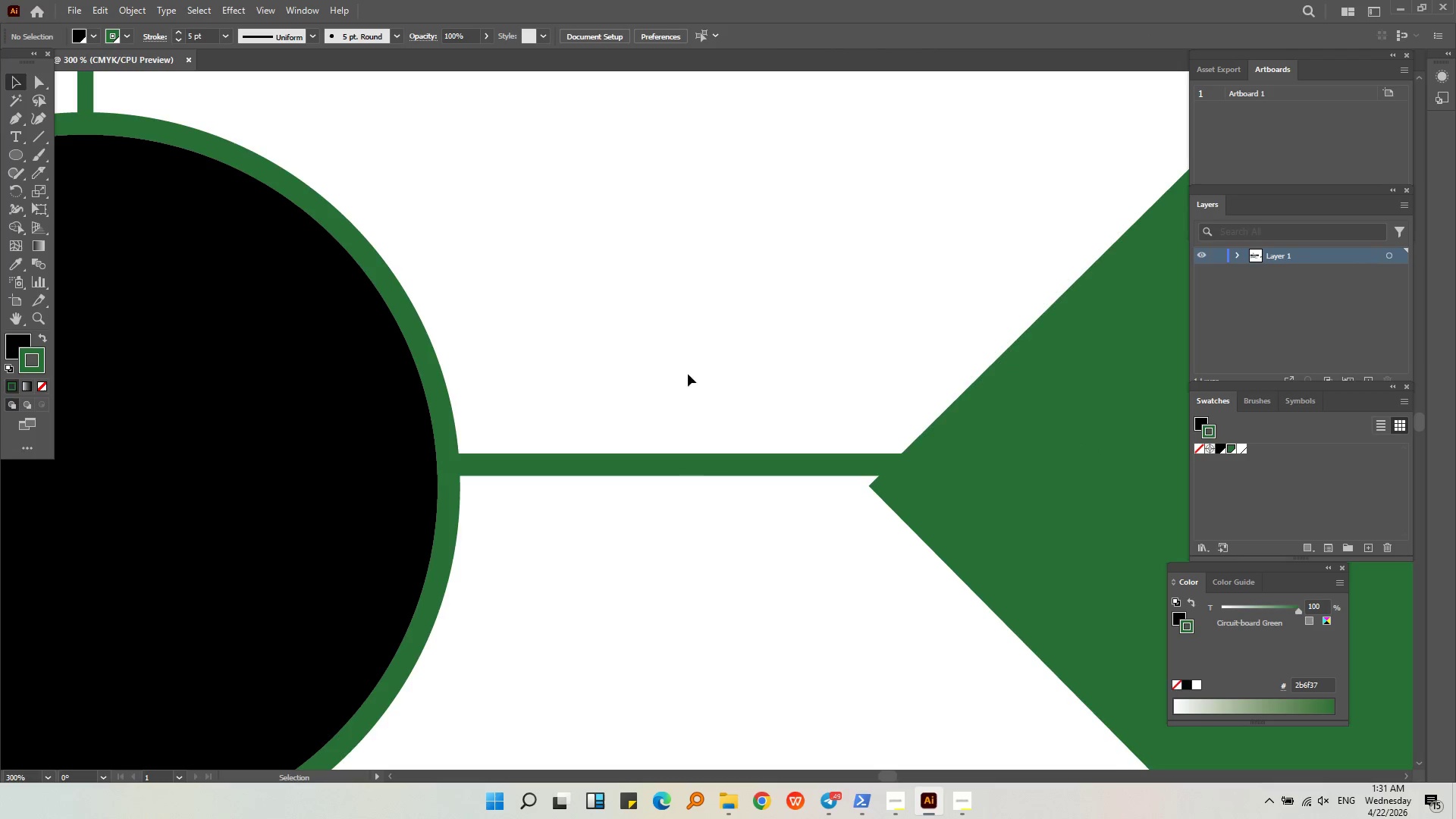 
hold_key(key=AltLeft, duration=0.61)
scroll: coordinate [667, 384], scroll_direction: down, amount: 5.0
 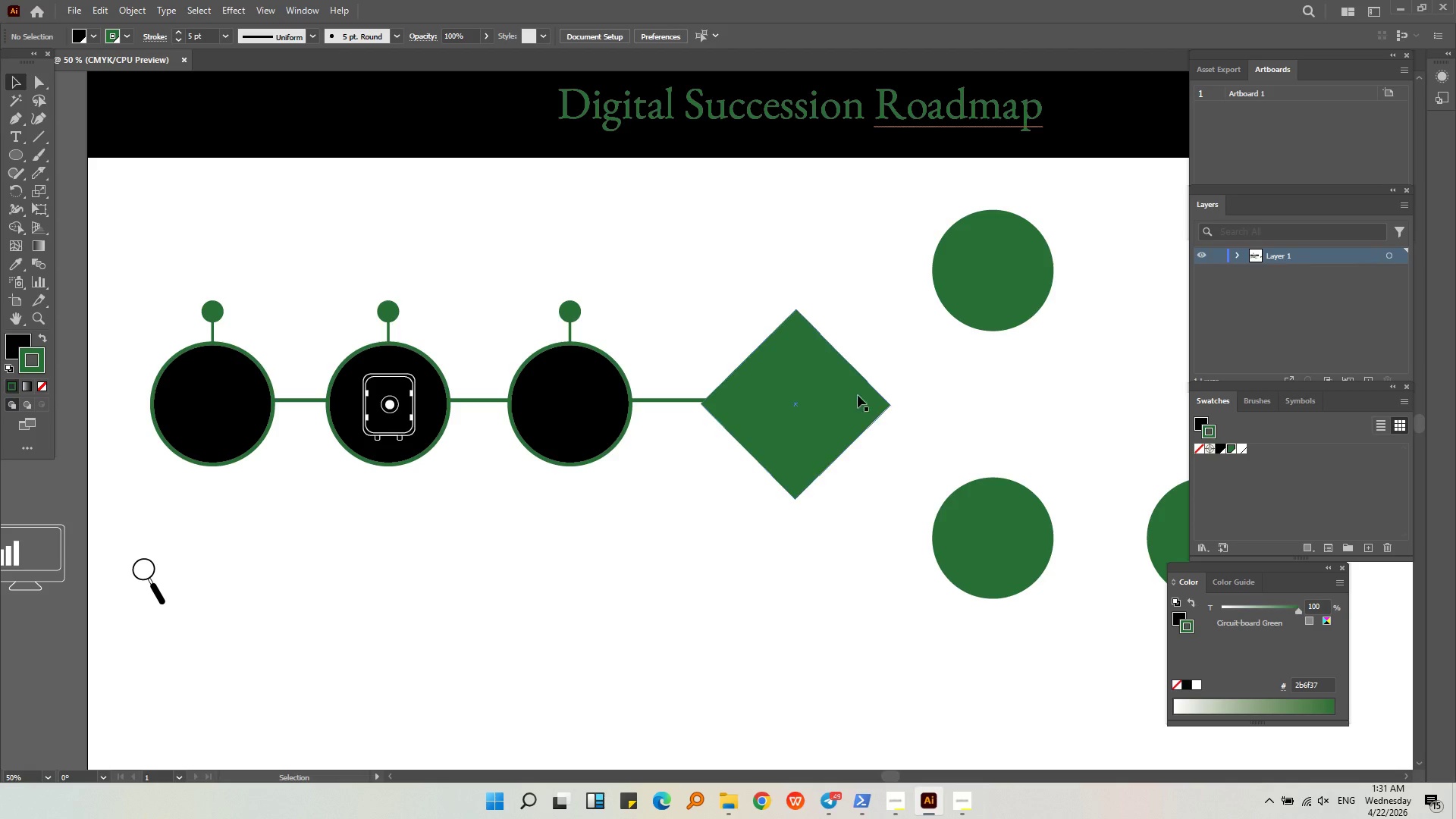 
left_click([863, 391])
 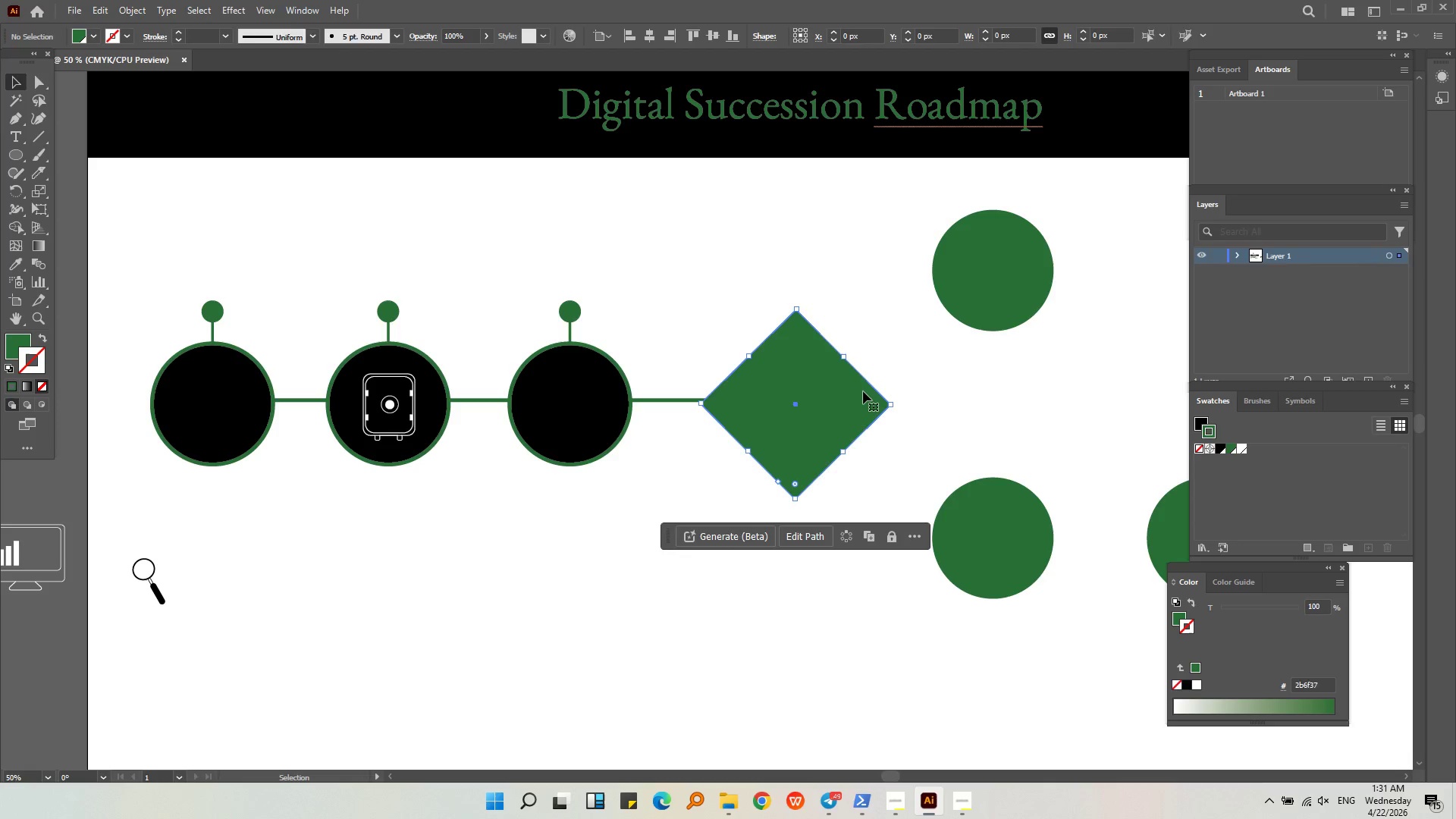 
key(Alt+AltLeft)
 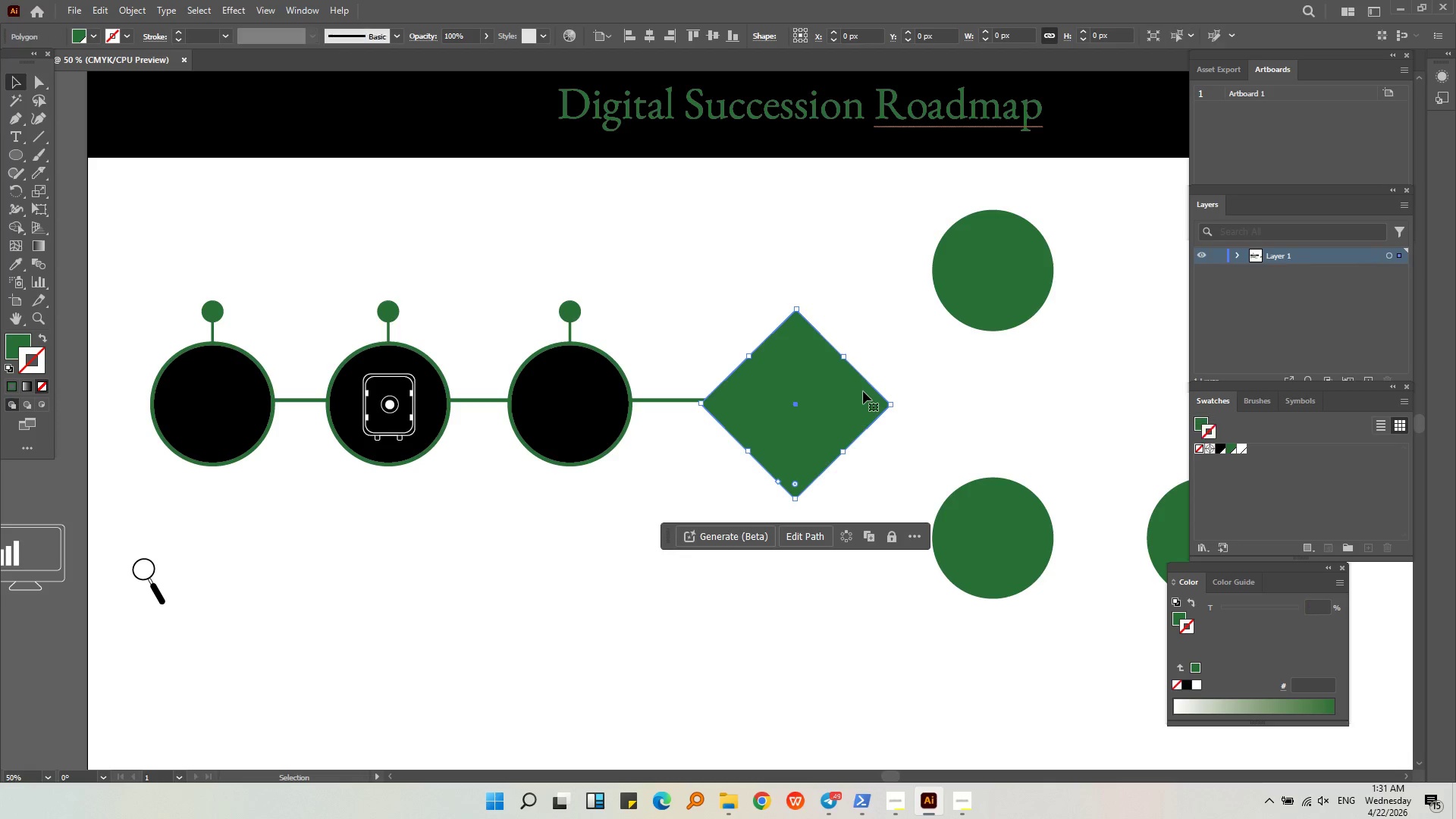 
scroll: coordinate [863, 391], scroll_direction: up, amount: 3.0
 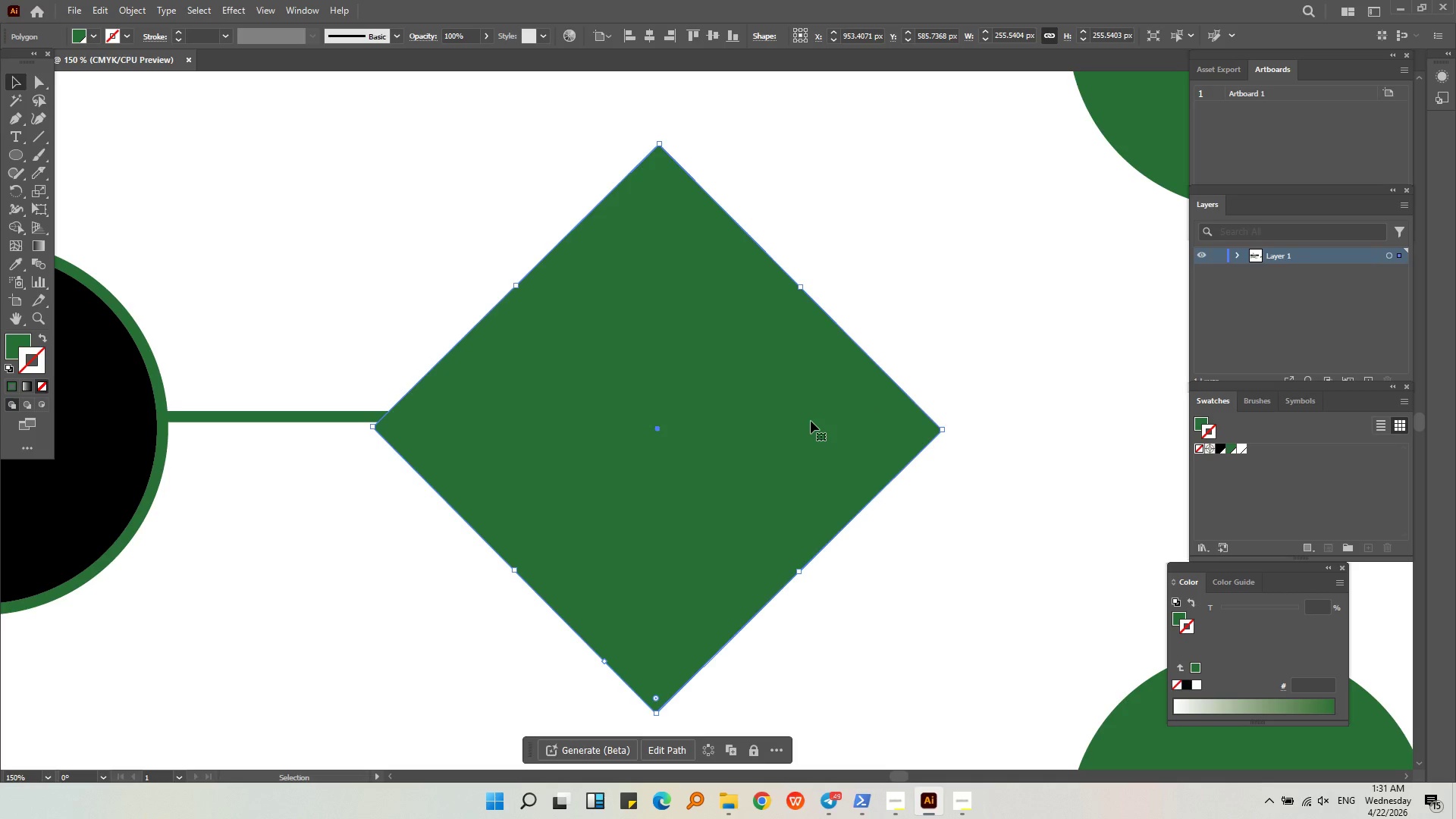 
left_click_drag(start_coordinate=[819, 421], to_coordinate=[882, 403])
 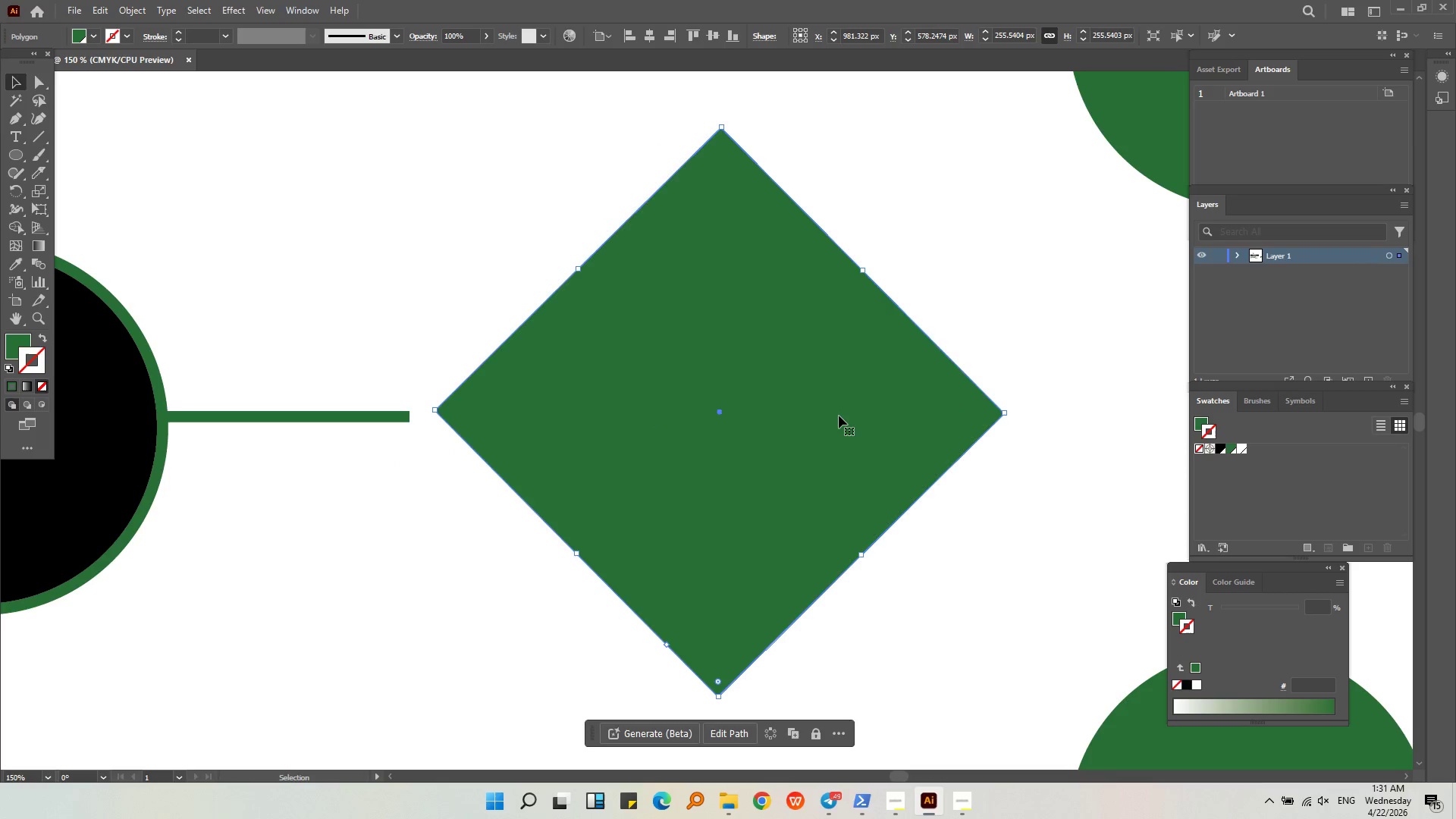 
left_click_drag(start_coordinate=[837, 416], to_coordinate=[812, 423])
 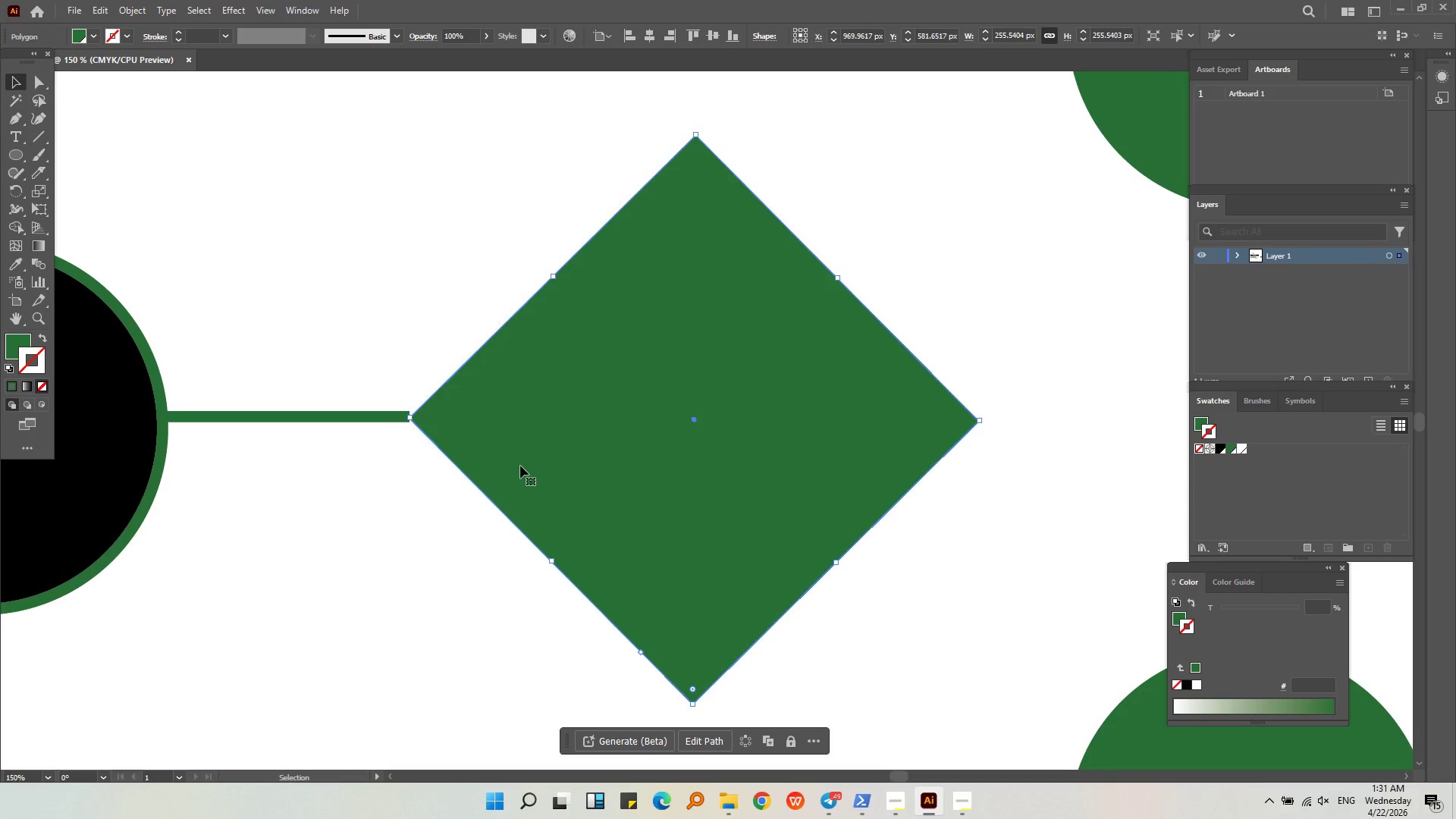 
key(Alt+AltLeft)
 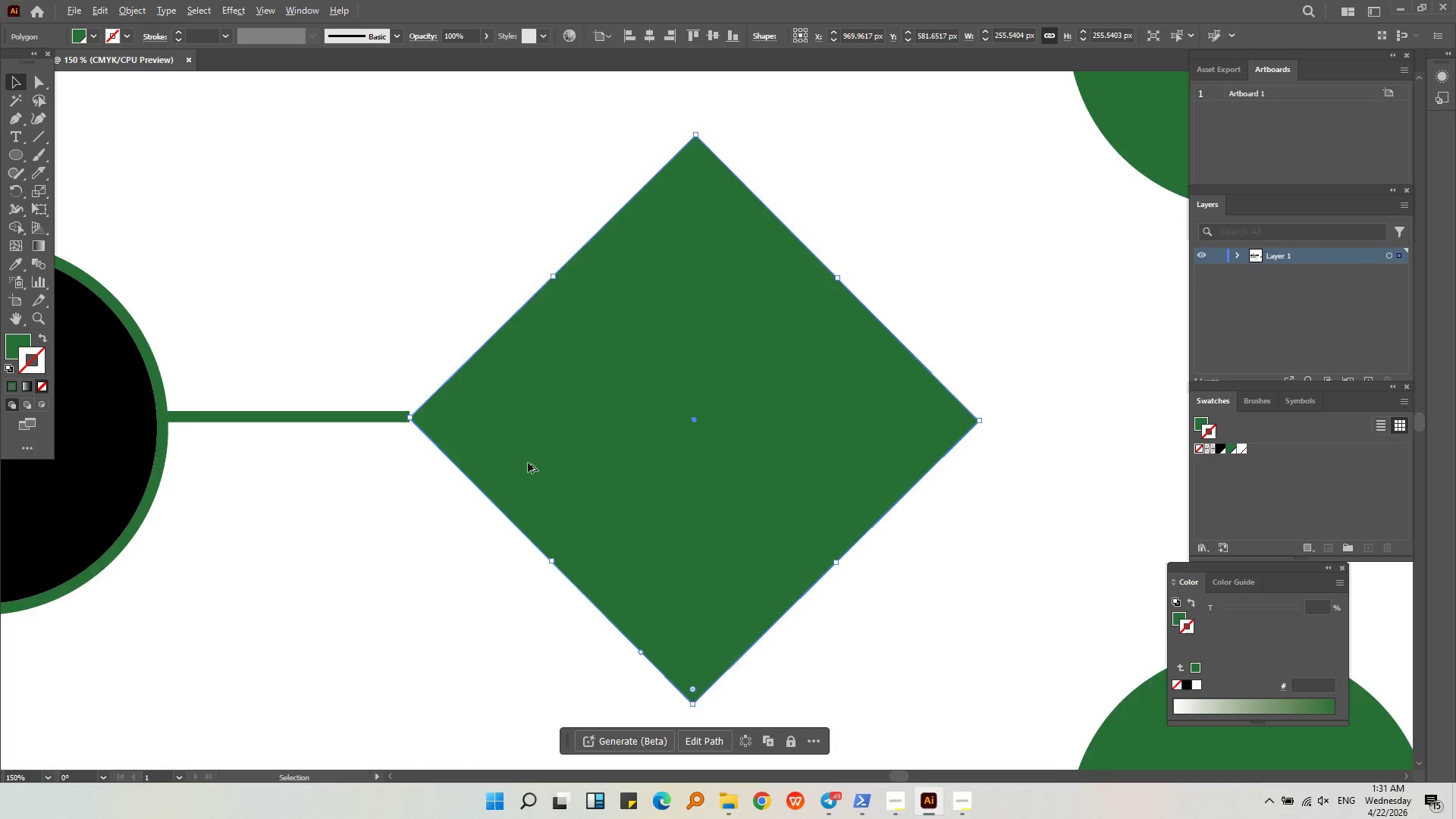 
left_click_drag(start_coordinate=[563, 438], to_coordinate=[543, 435])
 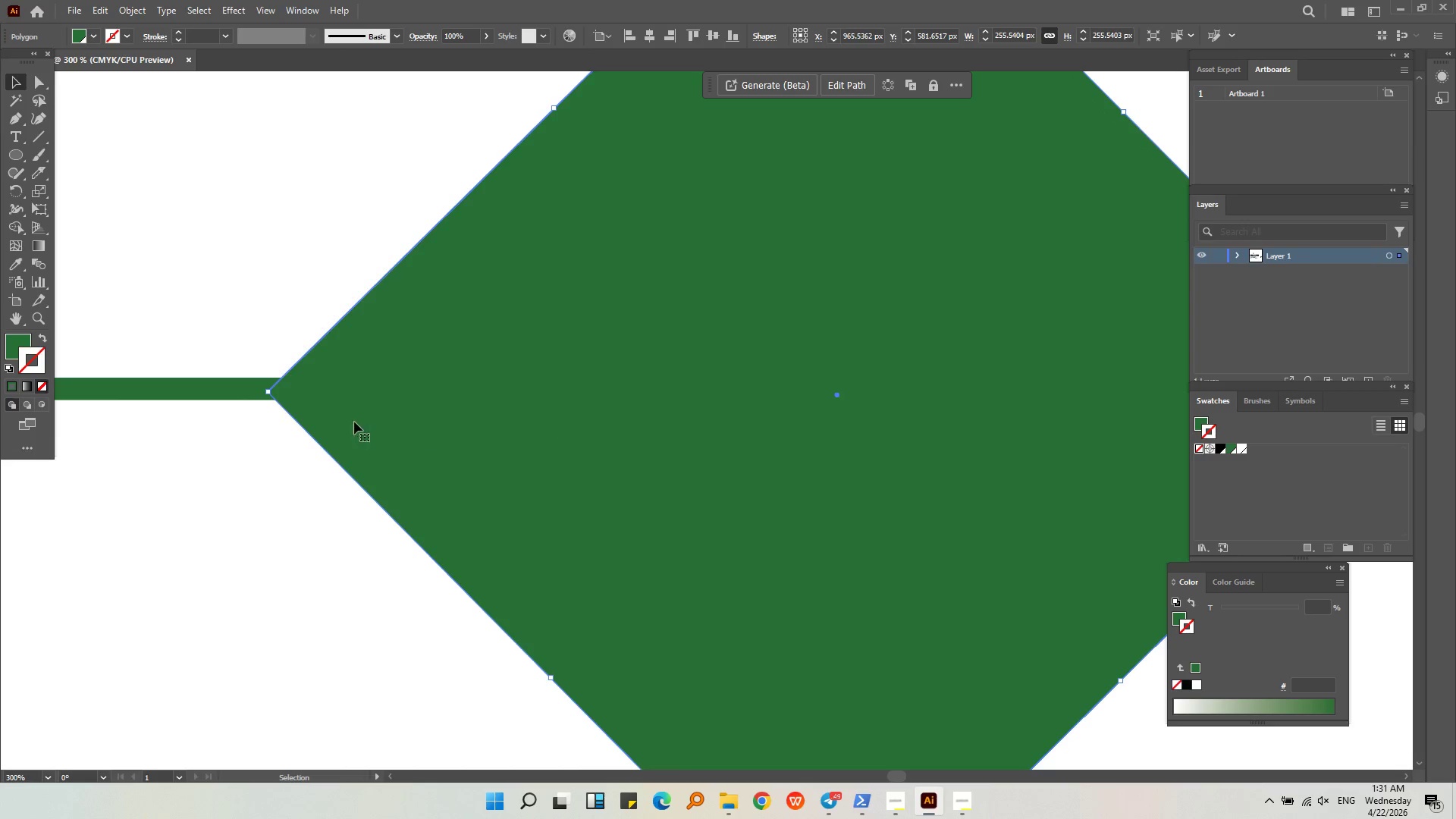 
scroll: coordinate [534, 457], scroll_direction: up, amount: 3.0
 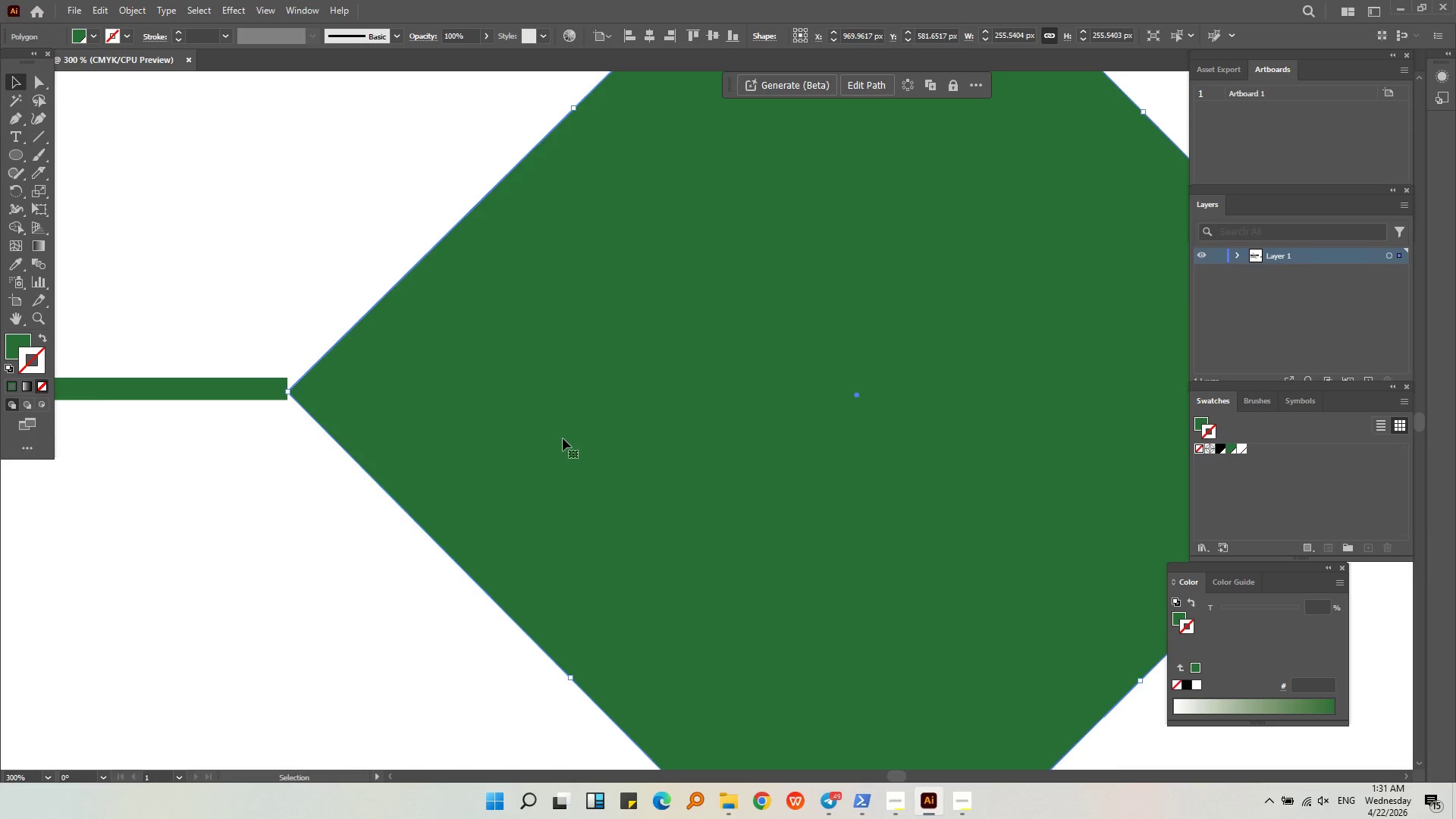 
key(Alt+AltLeft)
 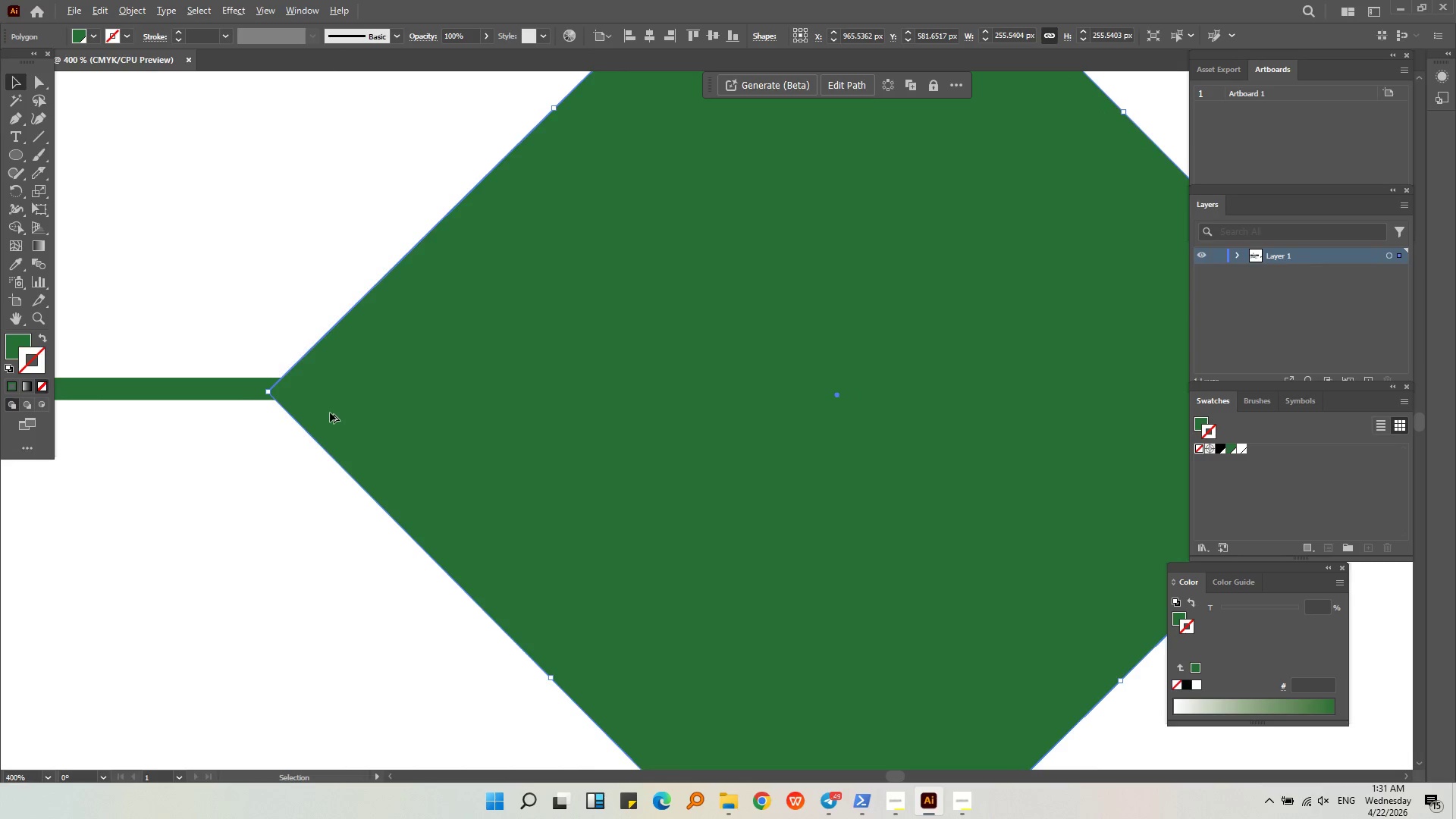 
scroll: coordinate [330, 413], scroll_direction: up, amount: 2.0
 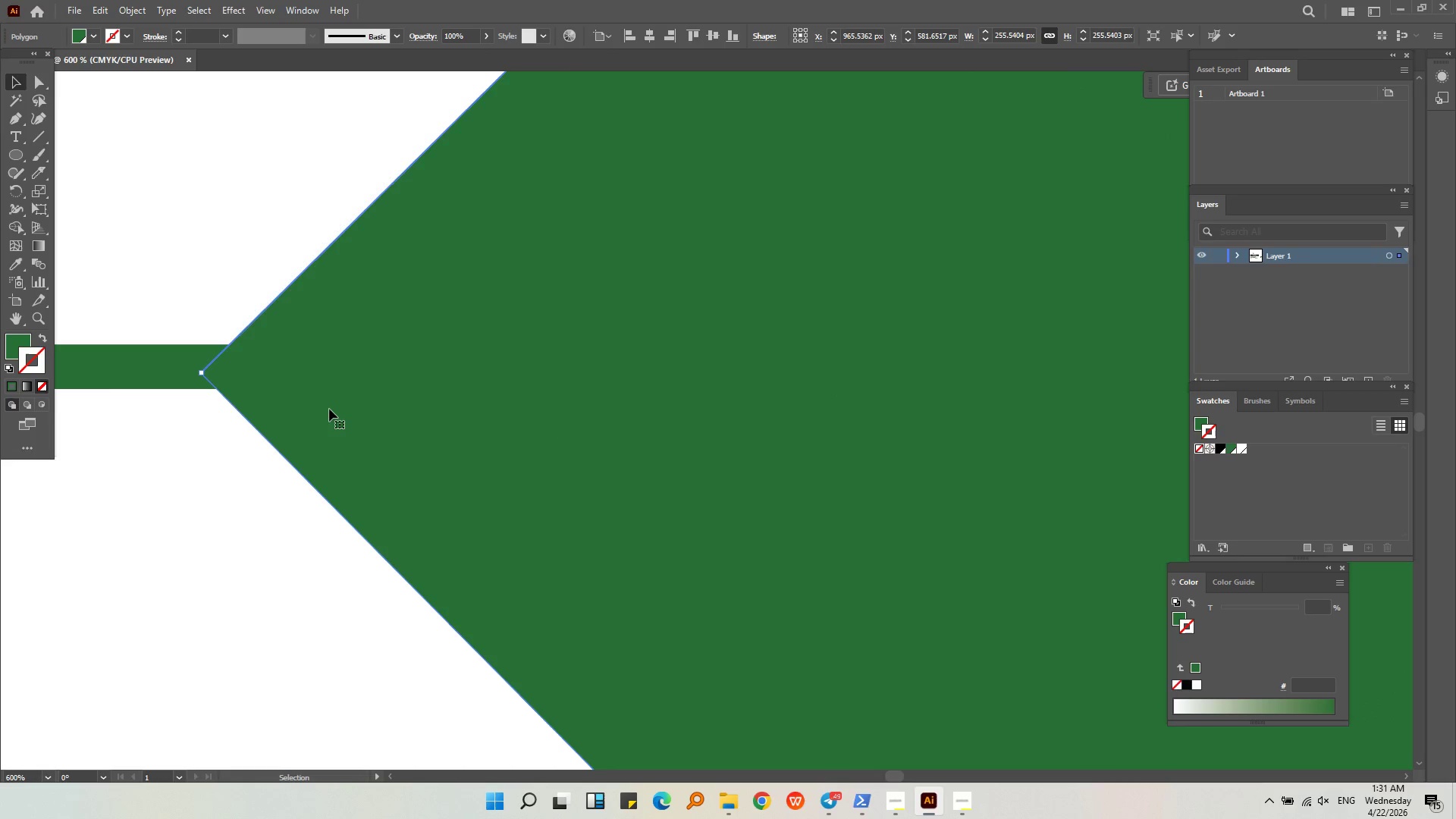 
left_click_drag(start_coordinate=[329, 408], to_coordinate=[328, 403])
 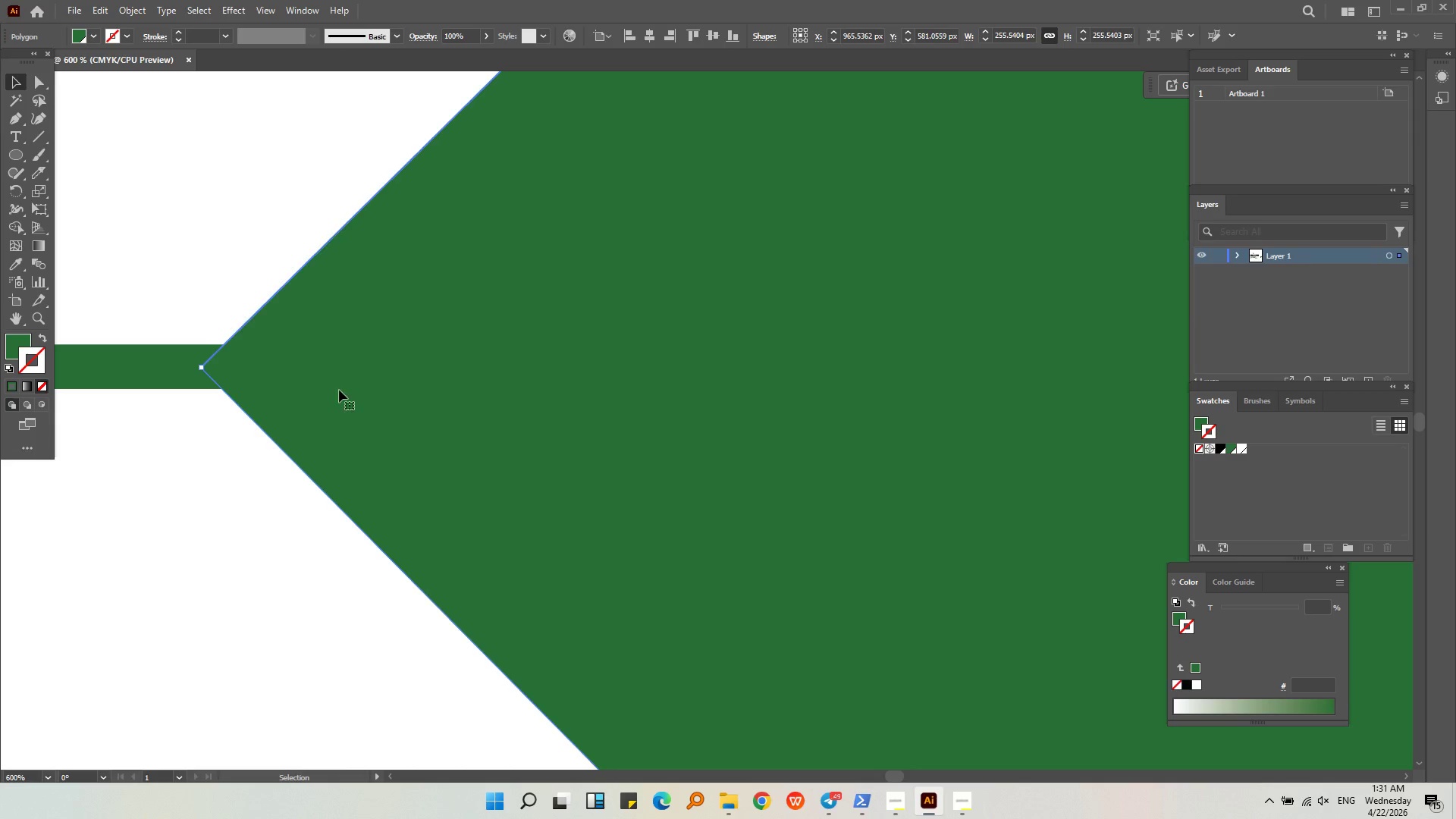 
key(Alt+AltLeft)
 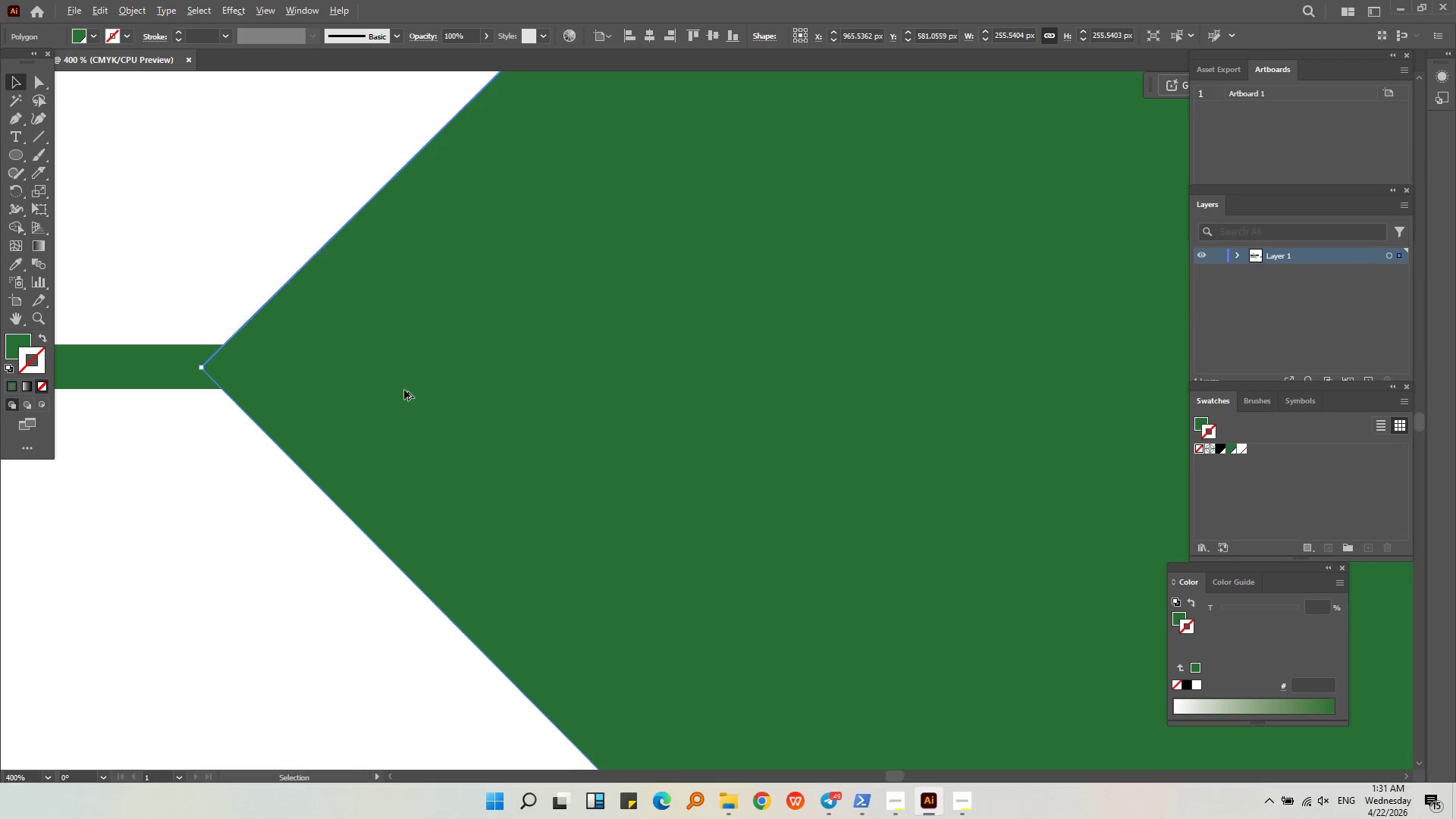 
left_click([266, 499])
 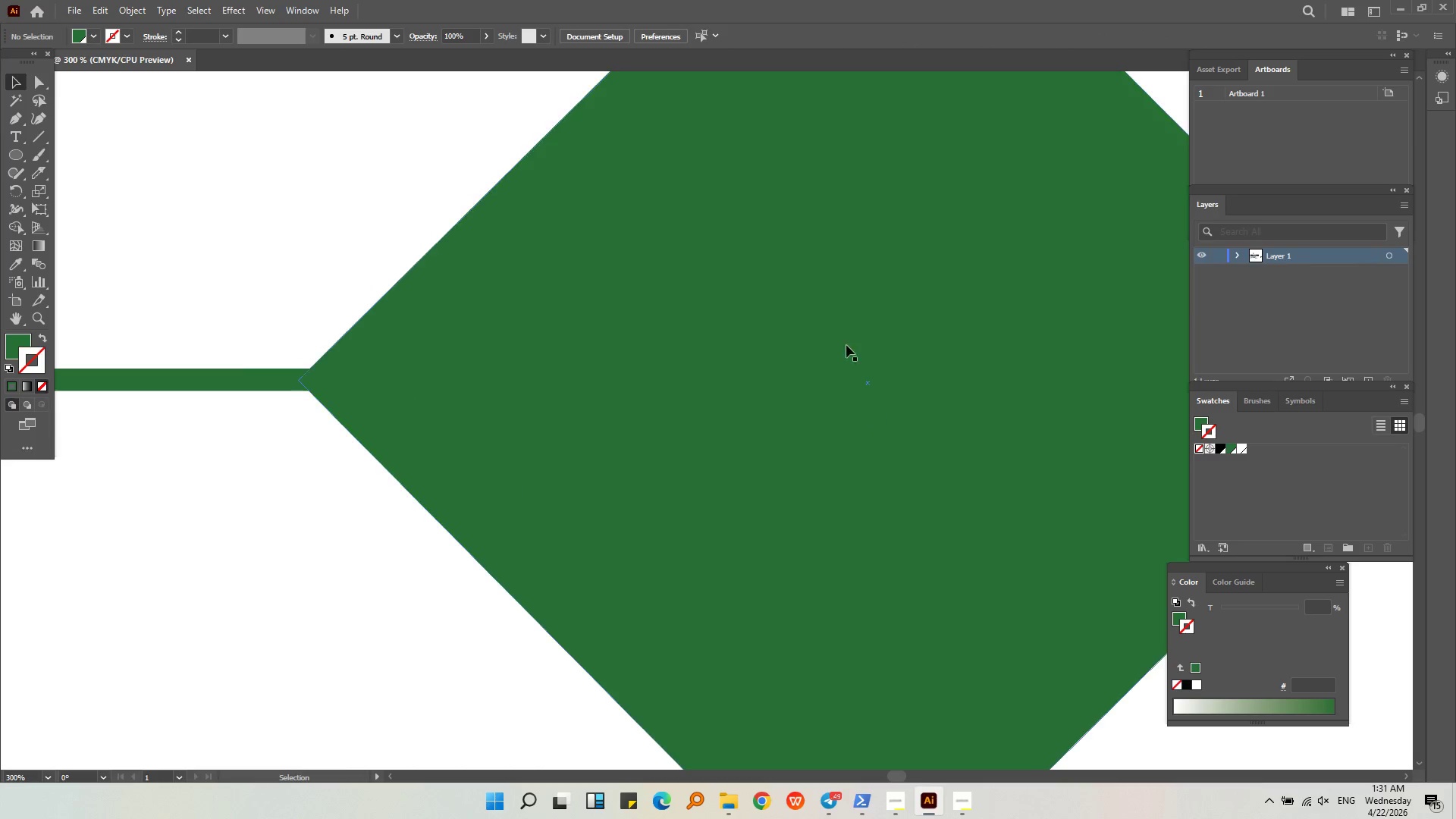 
scroll: coordinate [404, 390], scroll_direction: down, amount: 2.0
 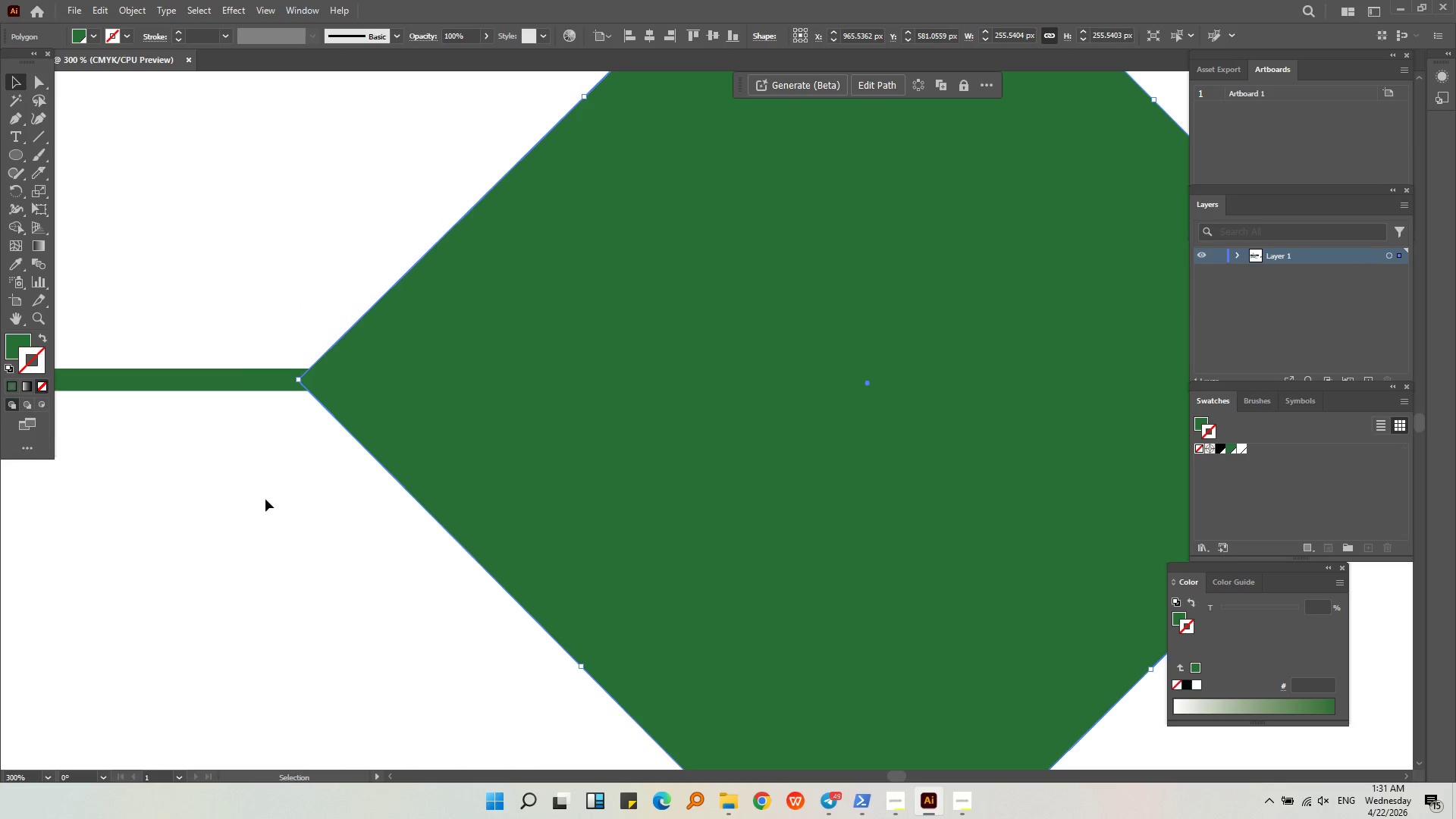 
hold_key(key=AltLeft, duration=0.55)
 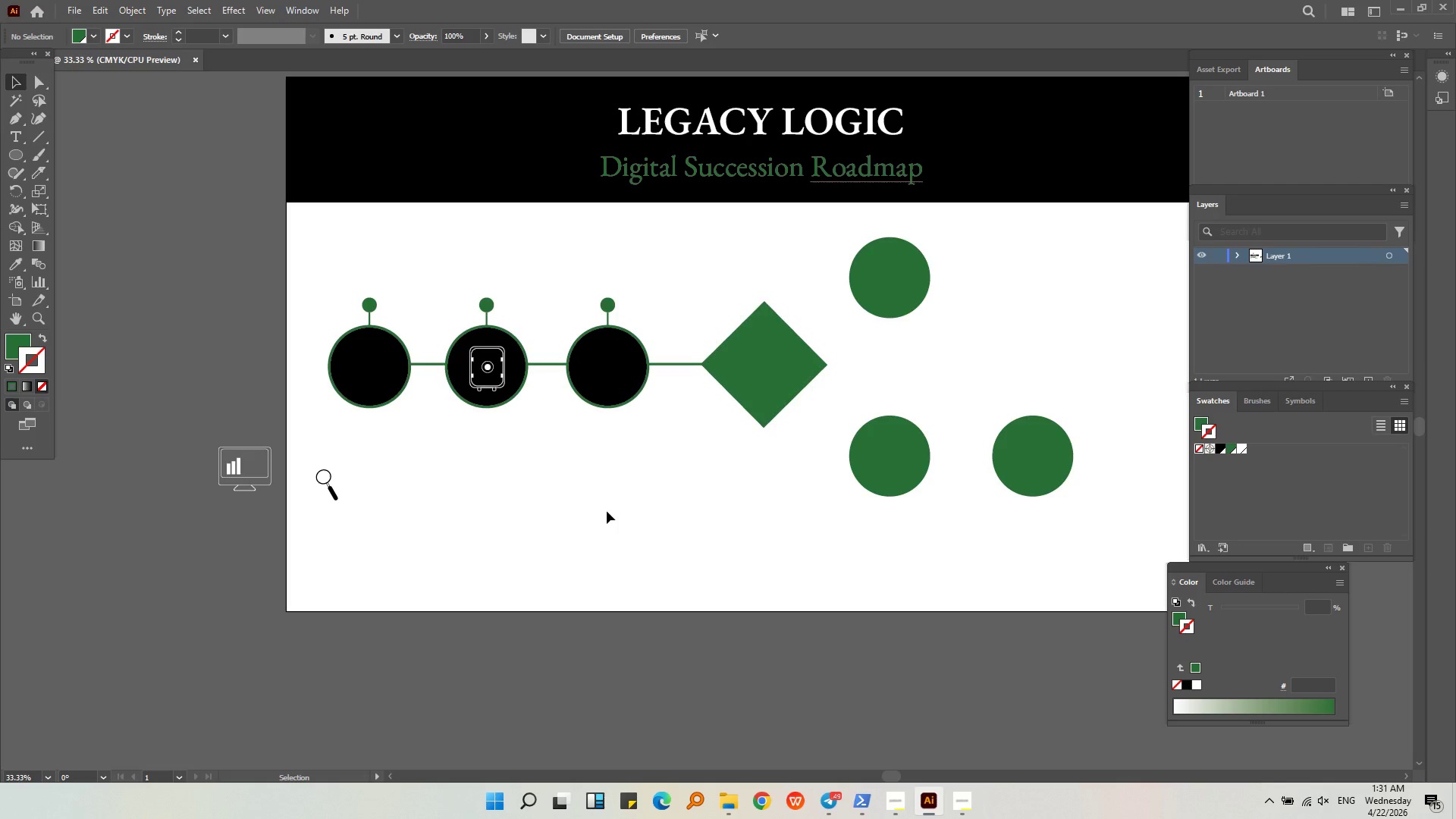 
left_click([607, 511])
 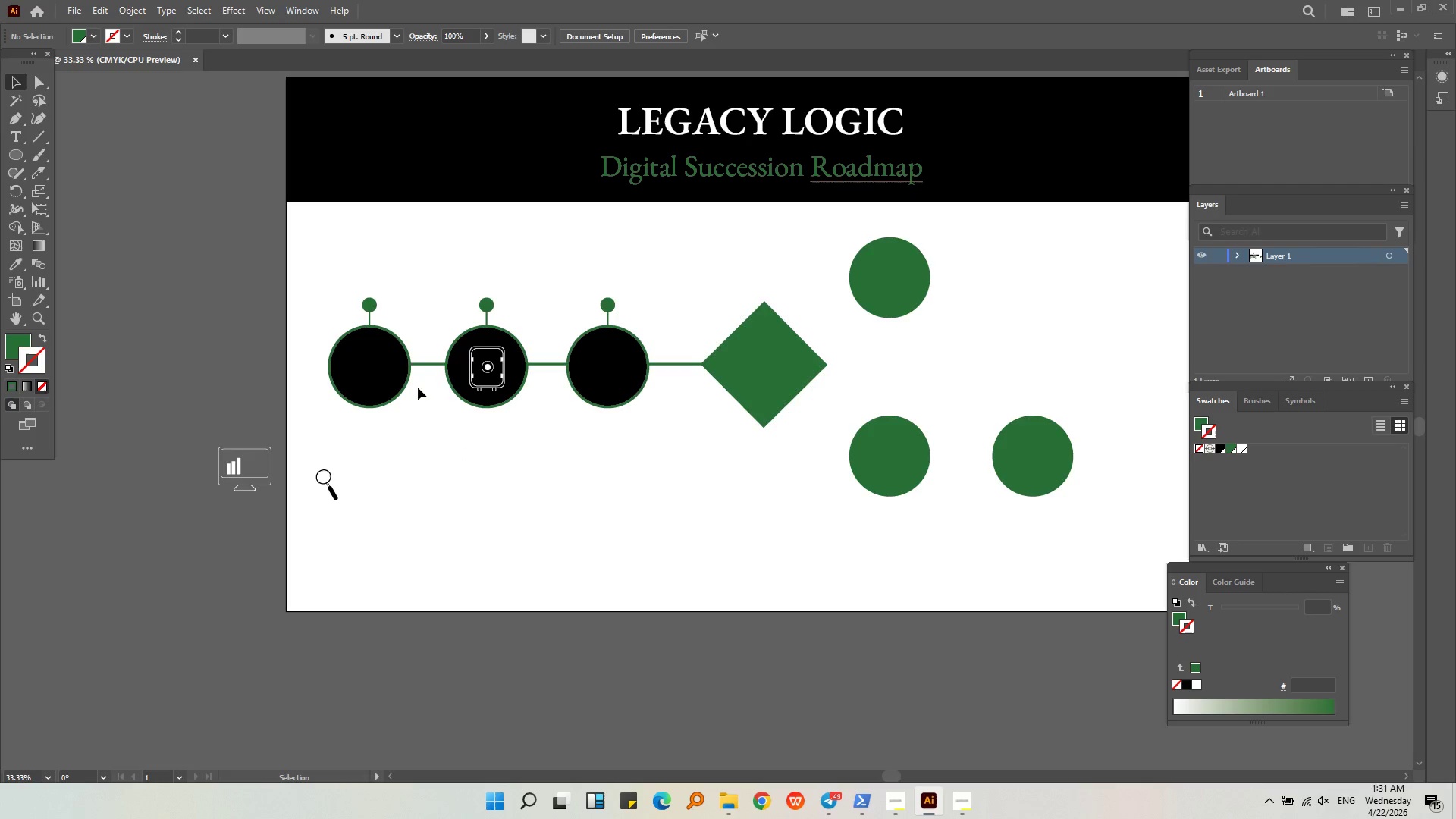 
scroll: coordinate [752, 362], scroll_direction: down, amount: 6.0
 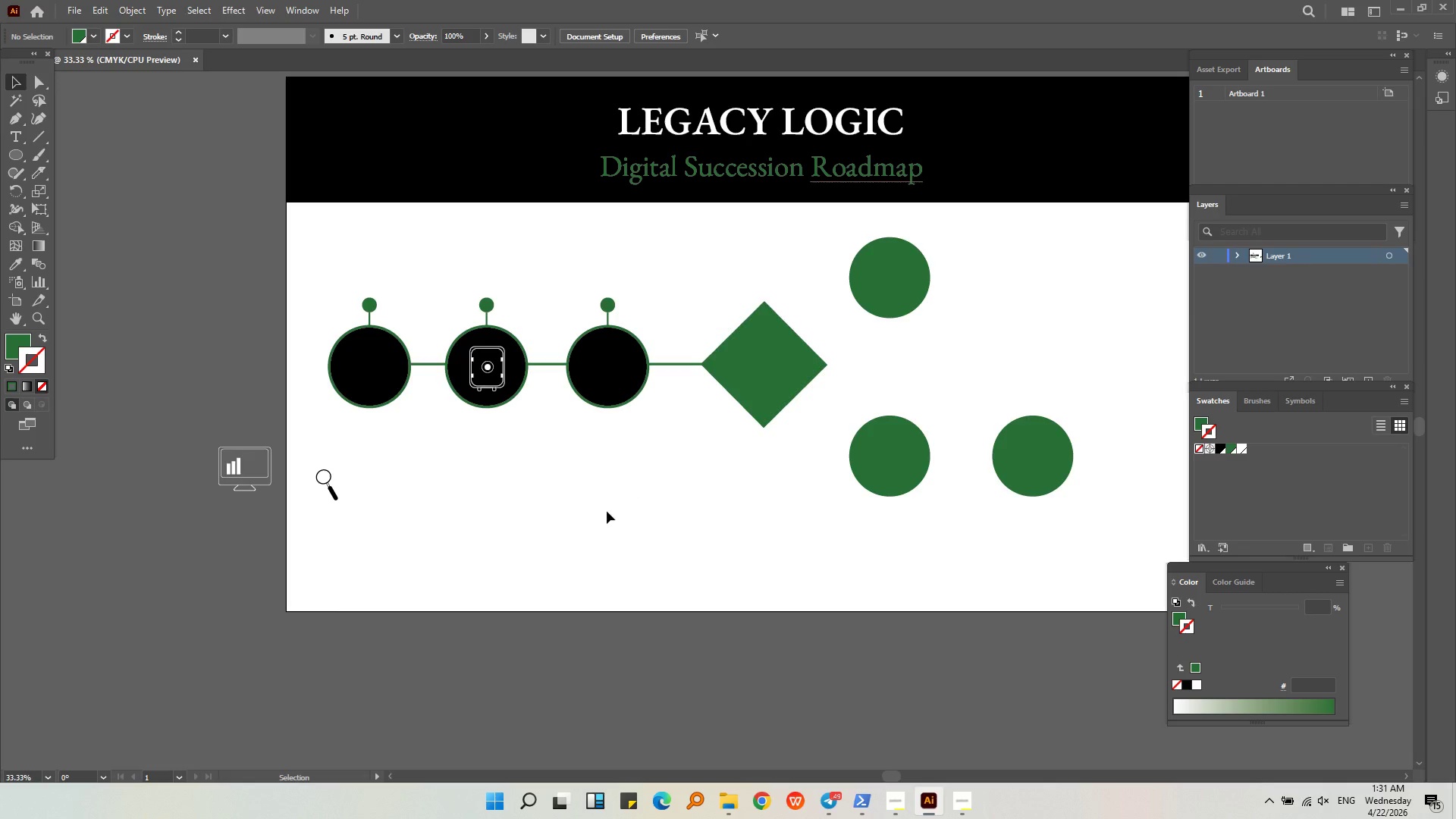 
left_click([419, 362])
 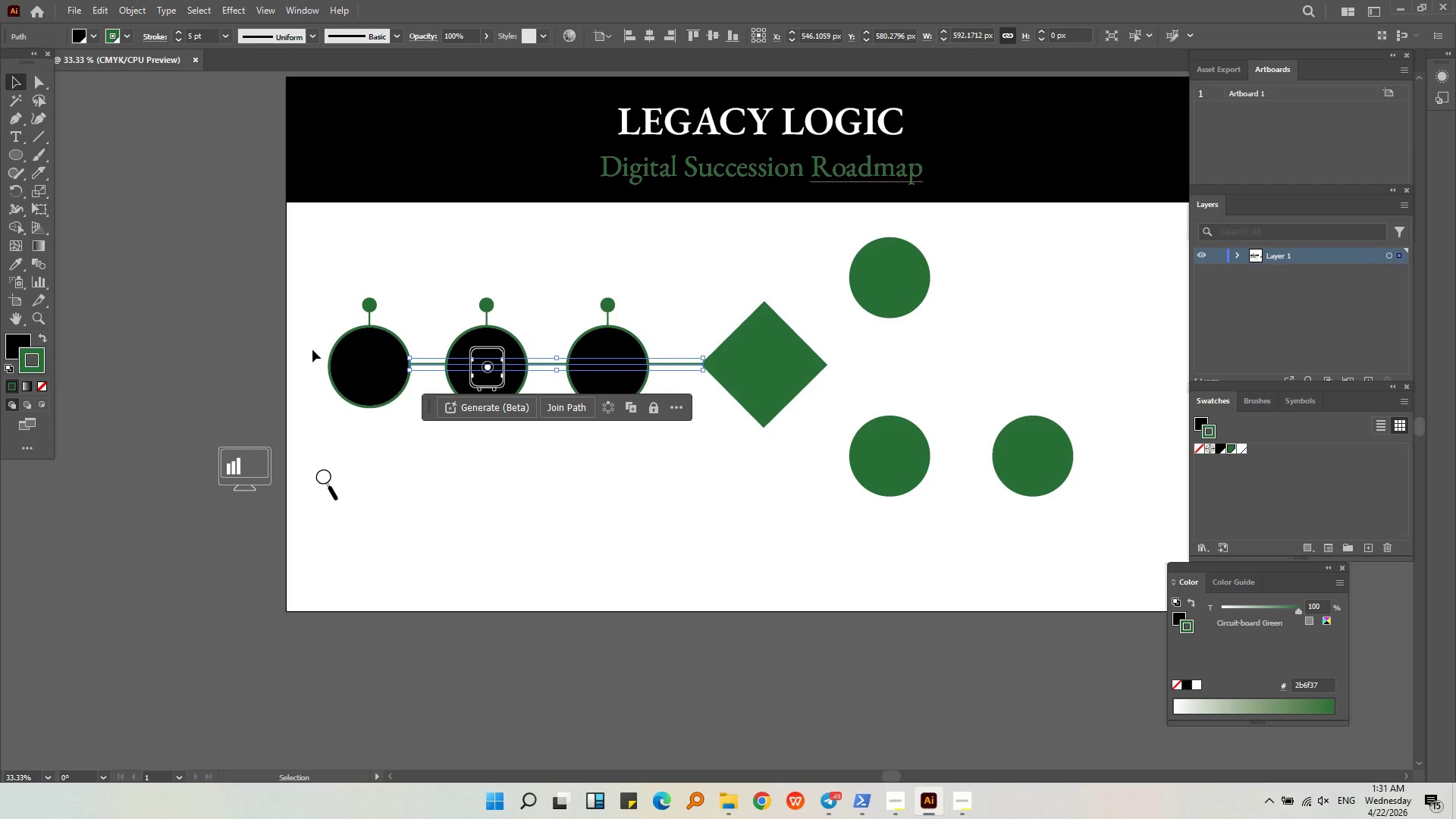 
key(Alt+AltLeft)
 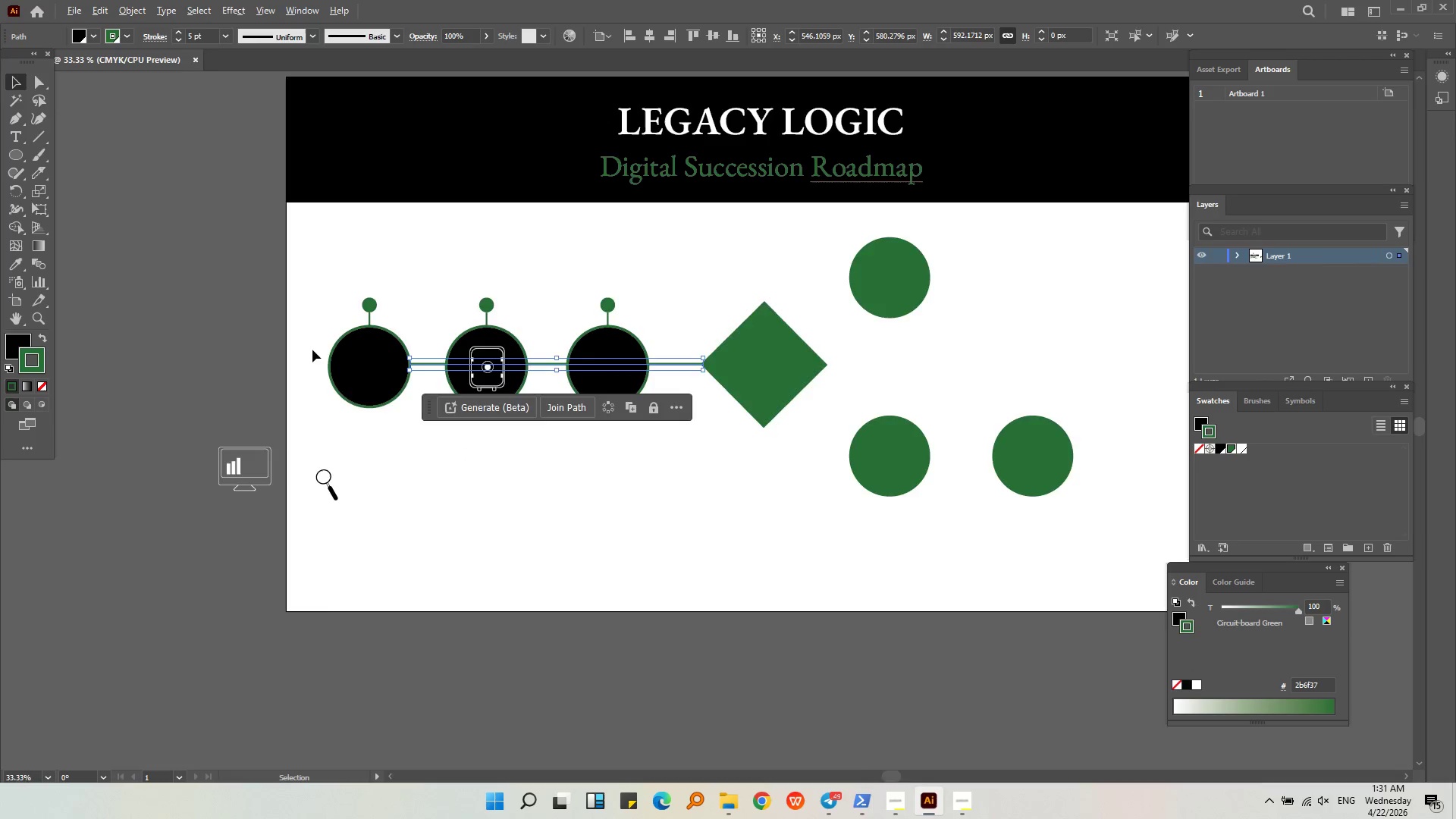 
scroll: coordinate [312, 350], scroll_direction: up, amount: 3.0
 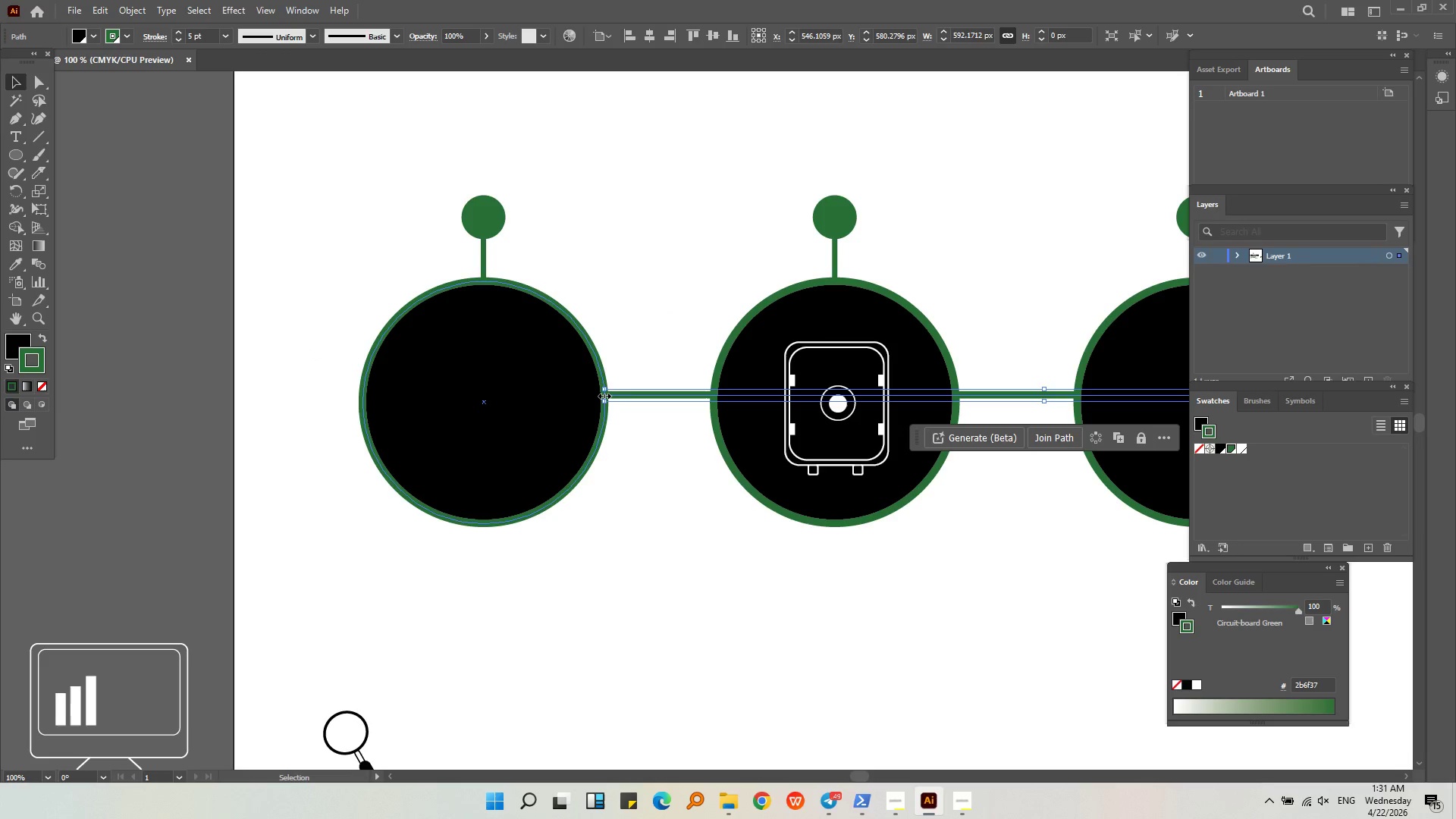 
left_click_drag(start_coordinate=[605, 394], to_coordinate=[259, 385])
 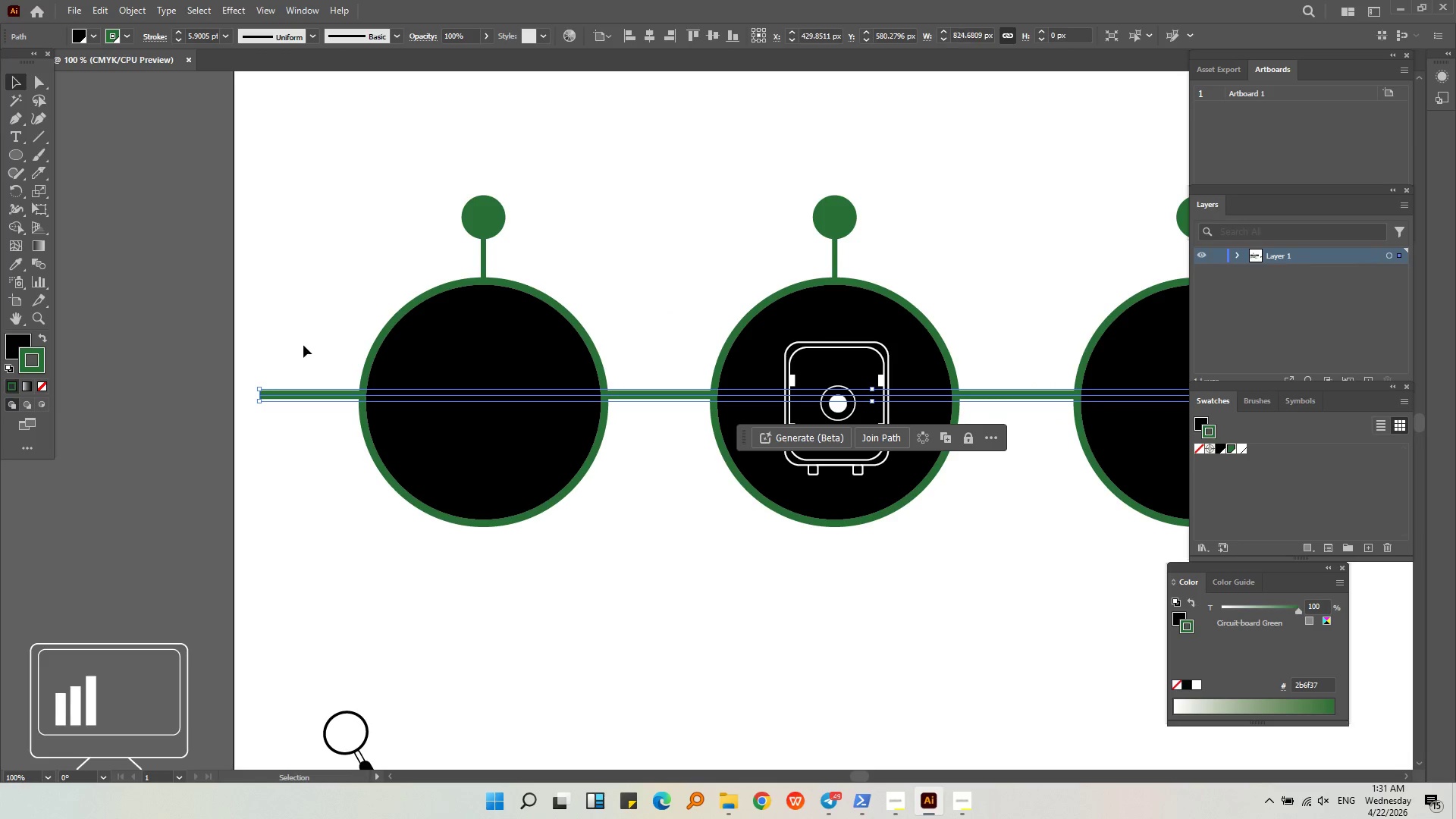 
left_click([303, 345])
 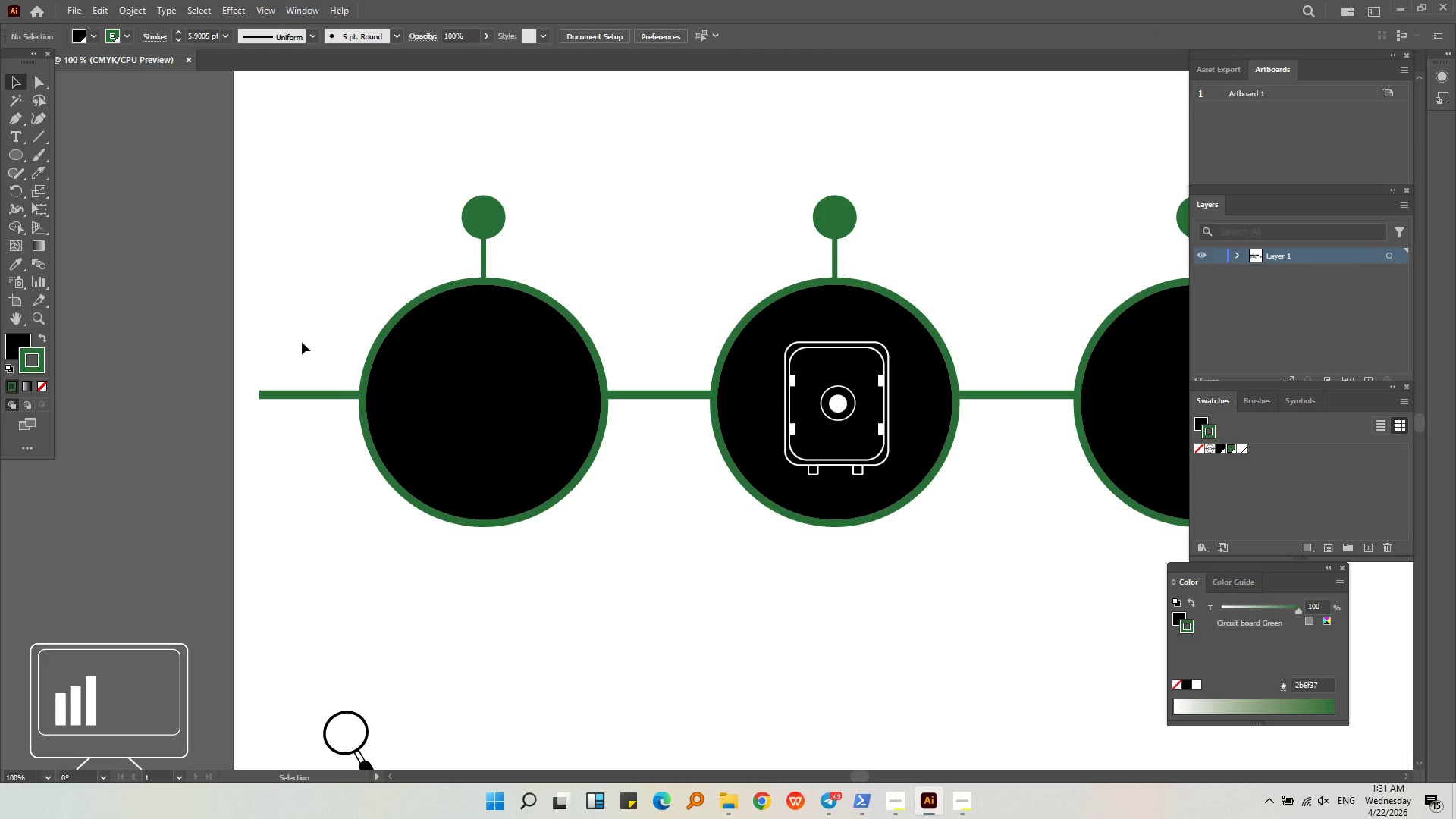 
hold_key(key=AltLeft, duration=0.36)
 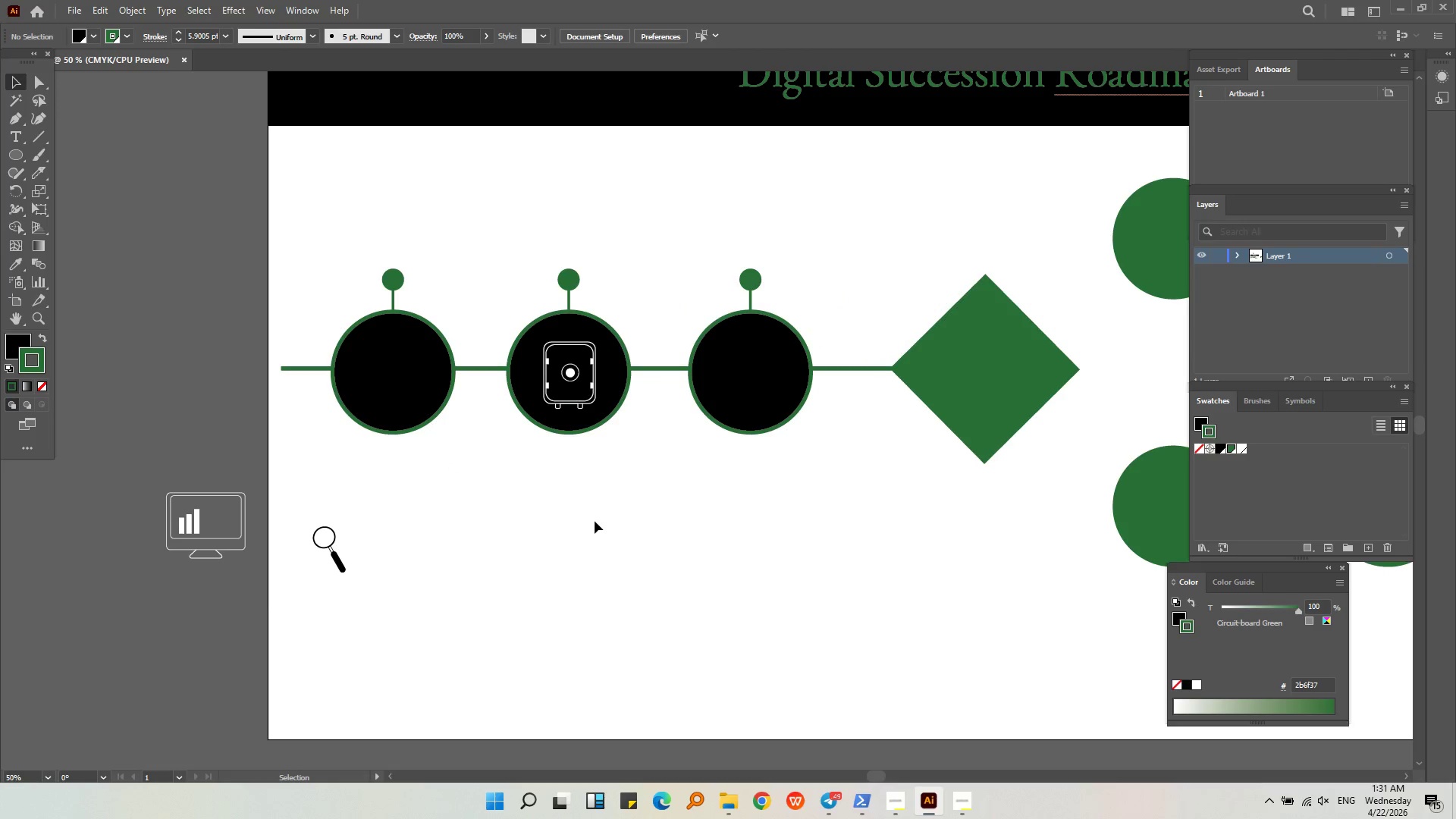 
left_click([595, 521])
 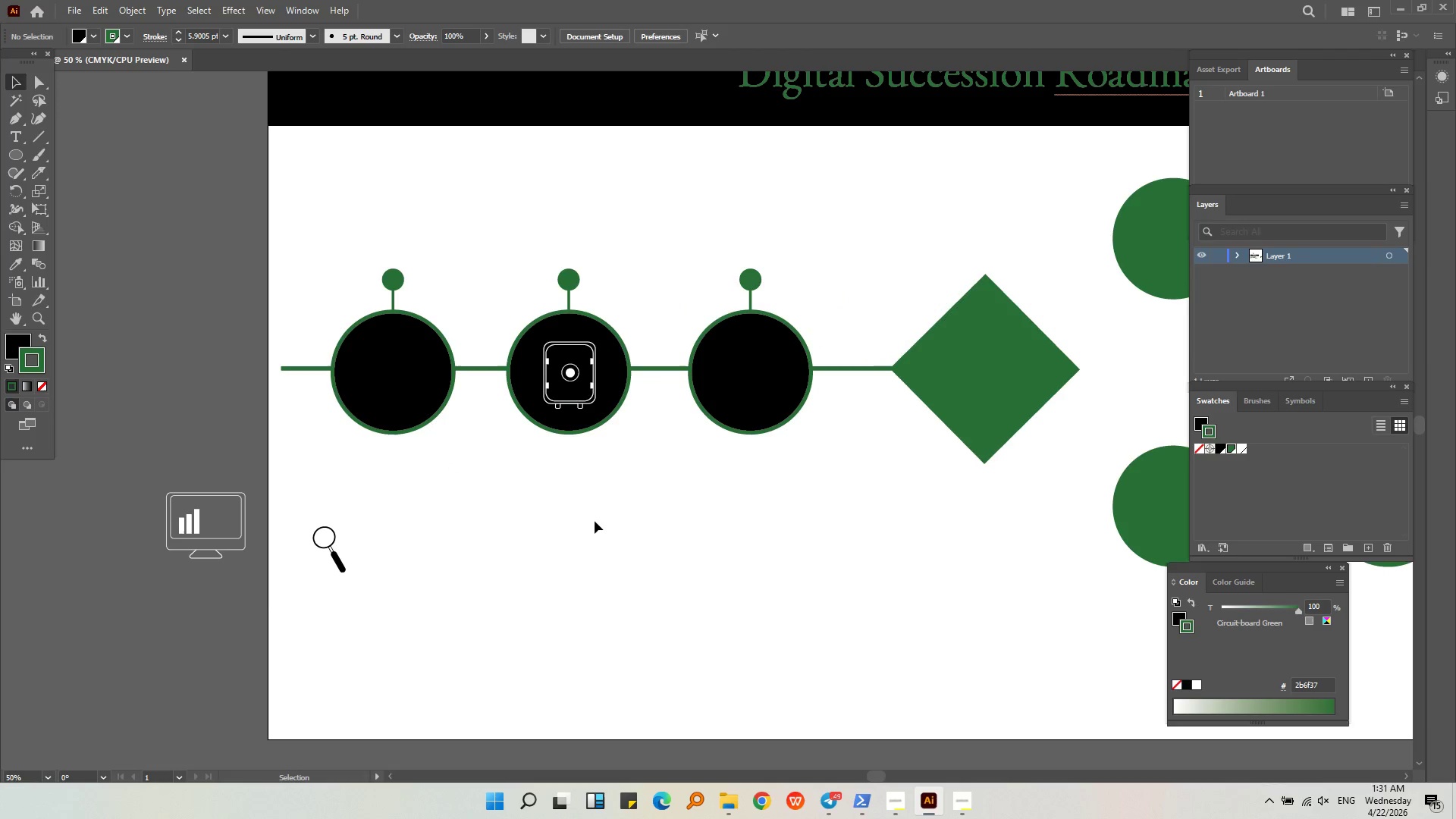 
scroll: coordinate [302, 342], scroll_direction: down, amount: 2.0
 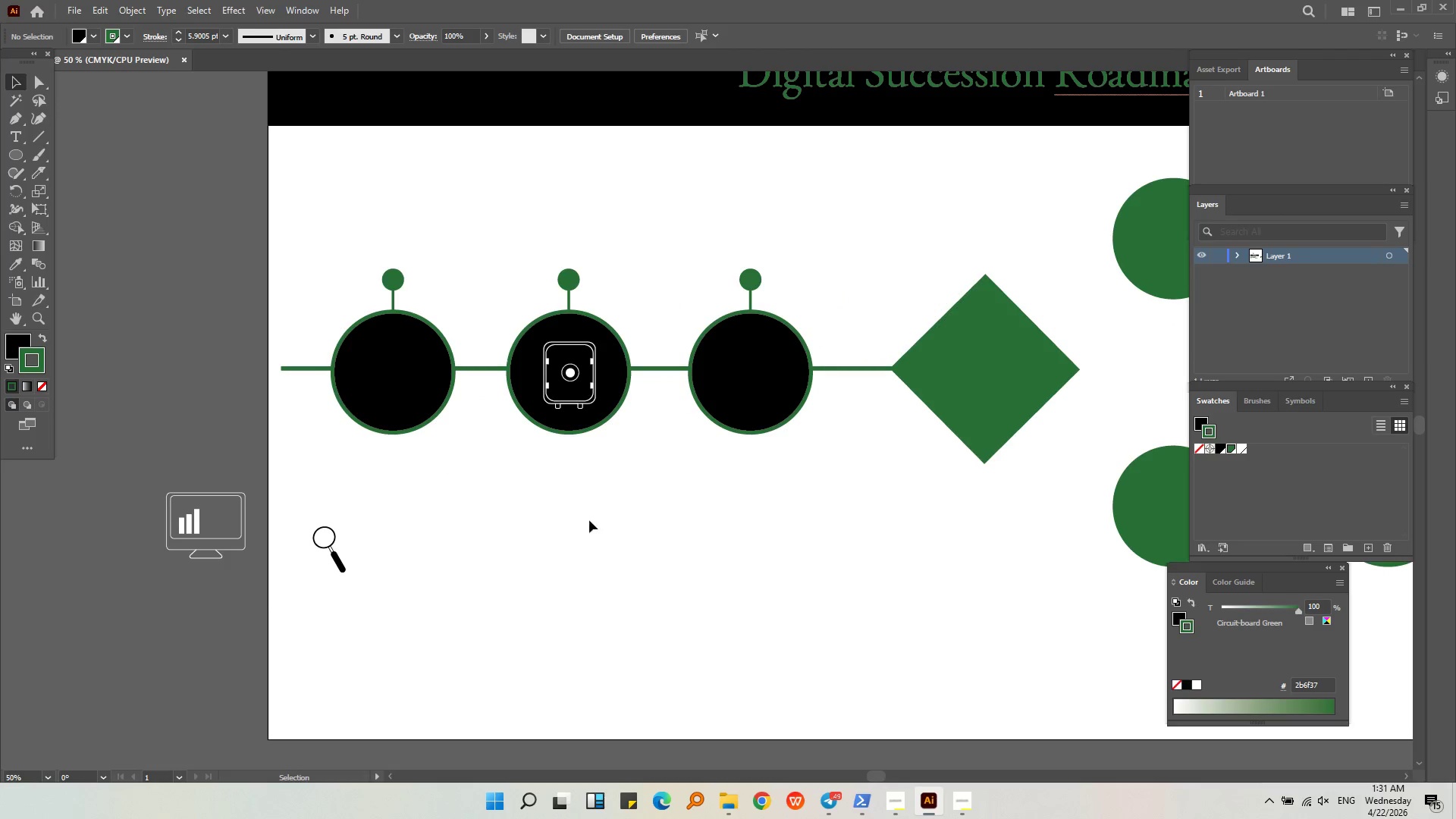 
hold_key(key=AltLeft, duration=0.34)
 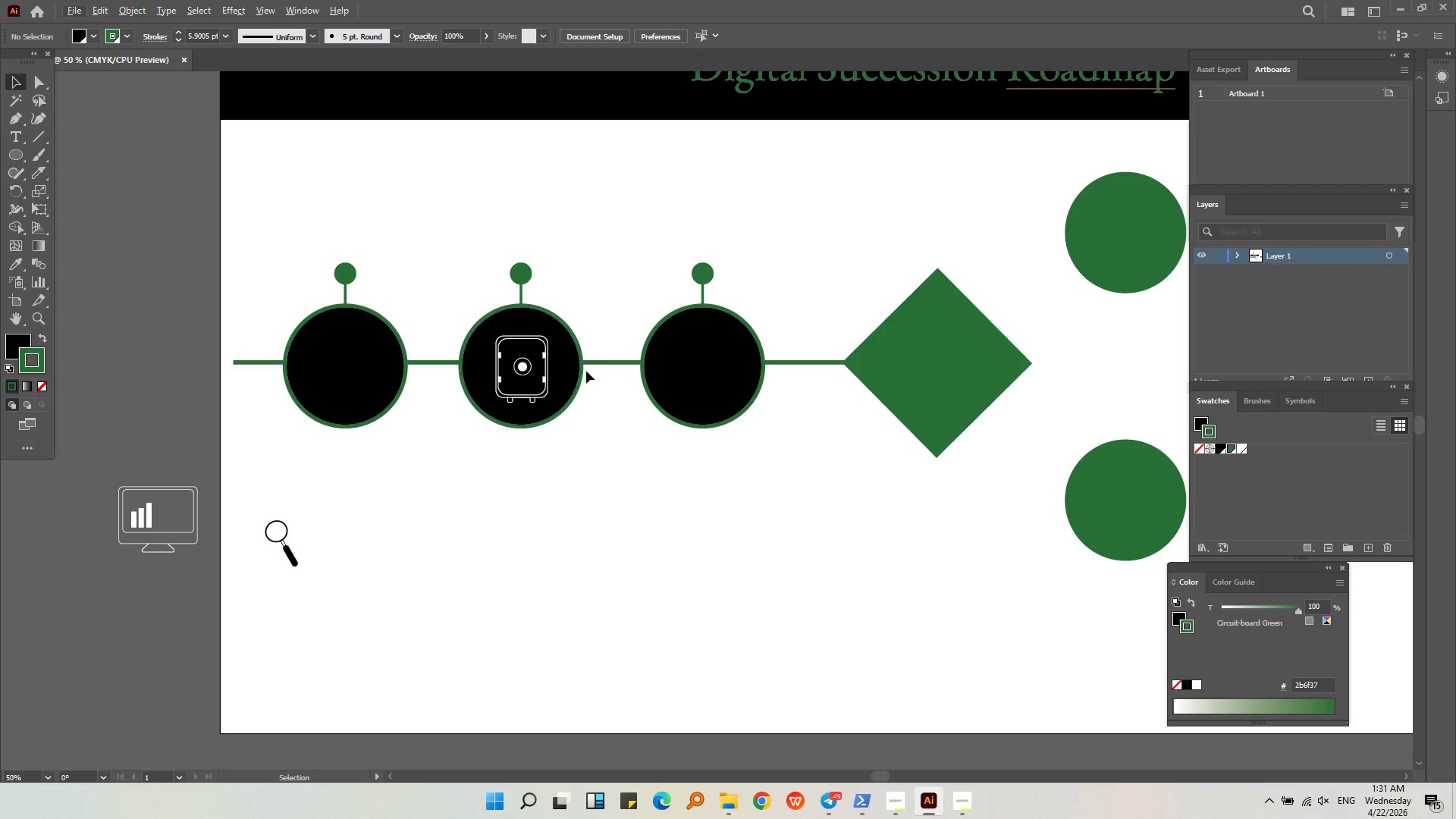 
left_click([605, 362])
 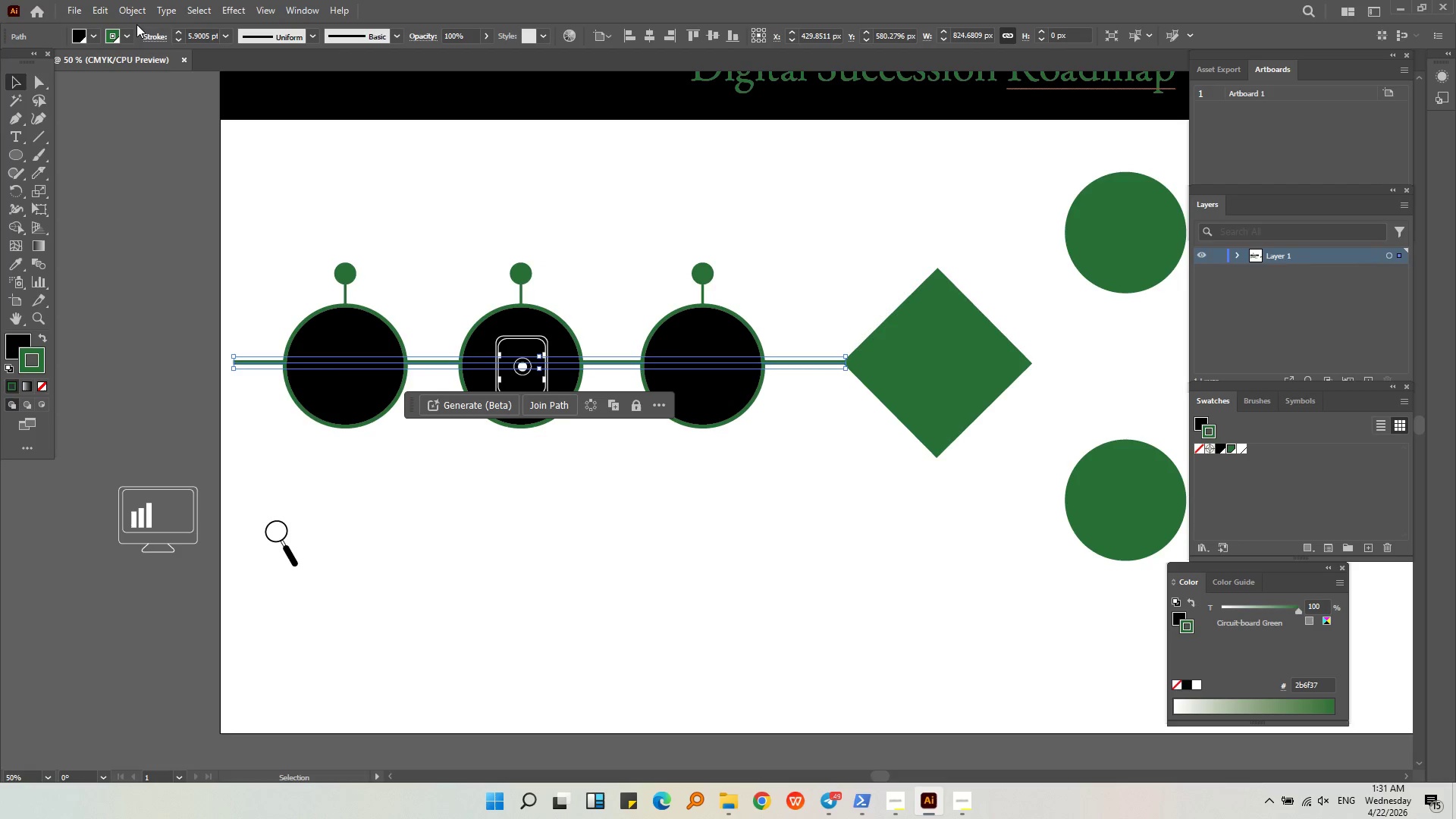 
left_click([152, 39])
 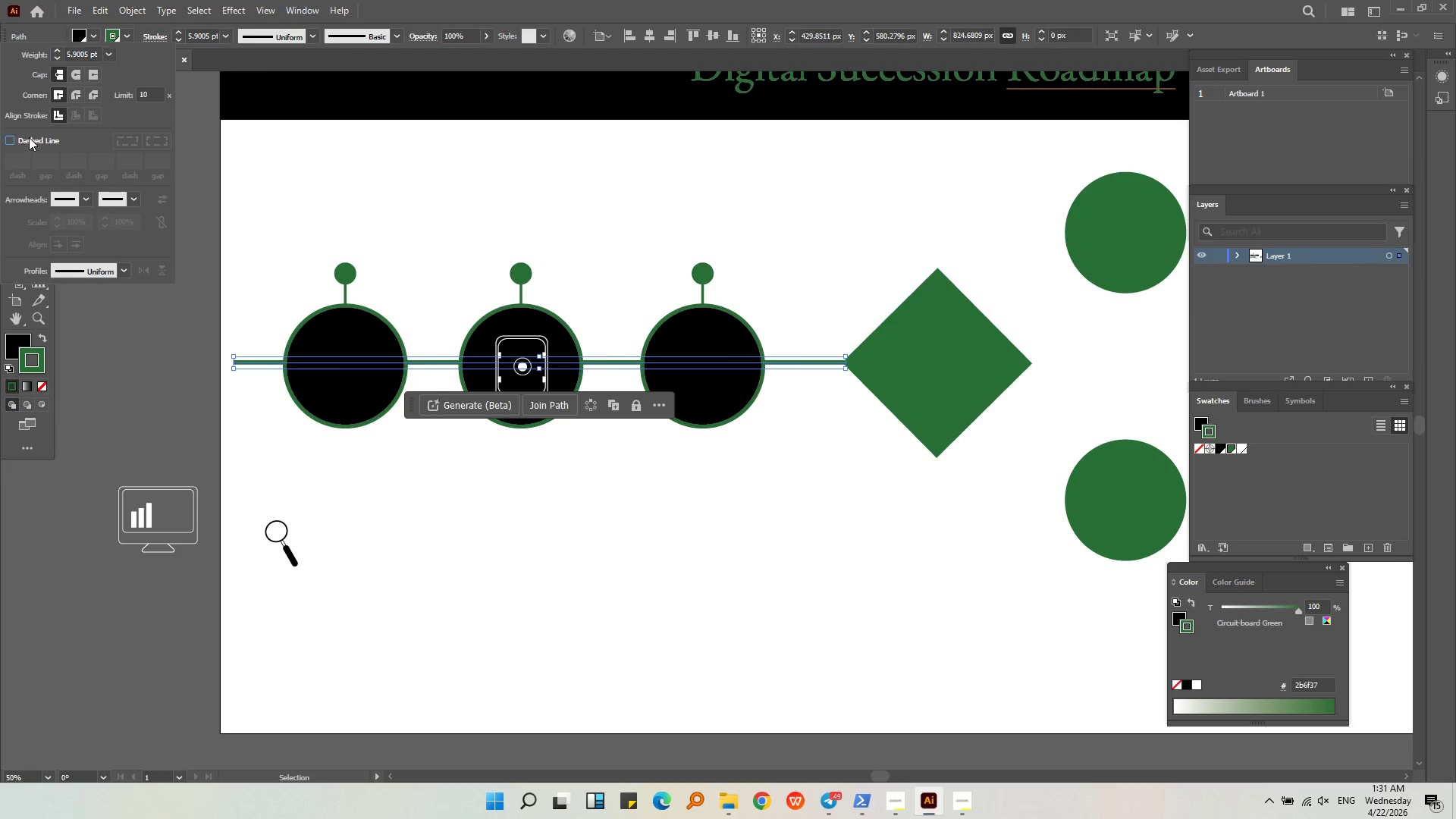 
double_click([300, 193])
 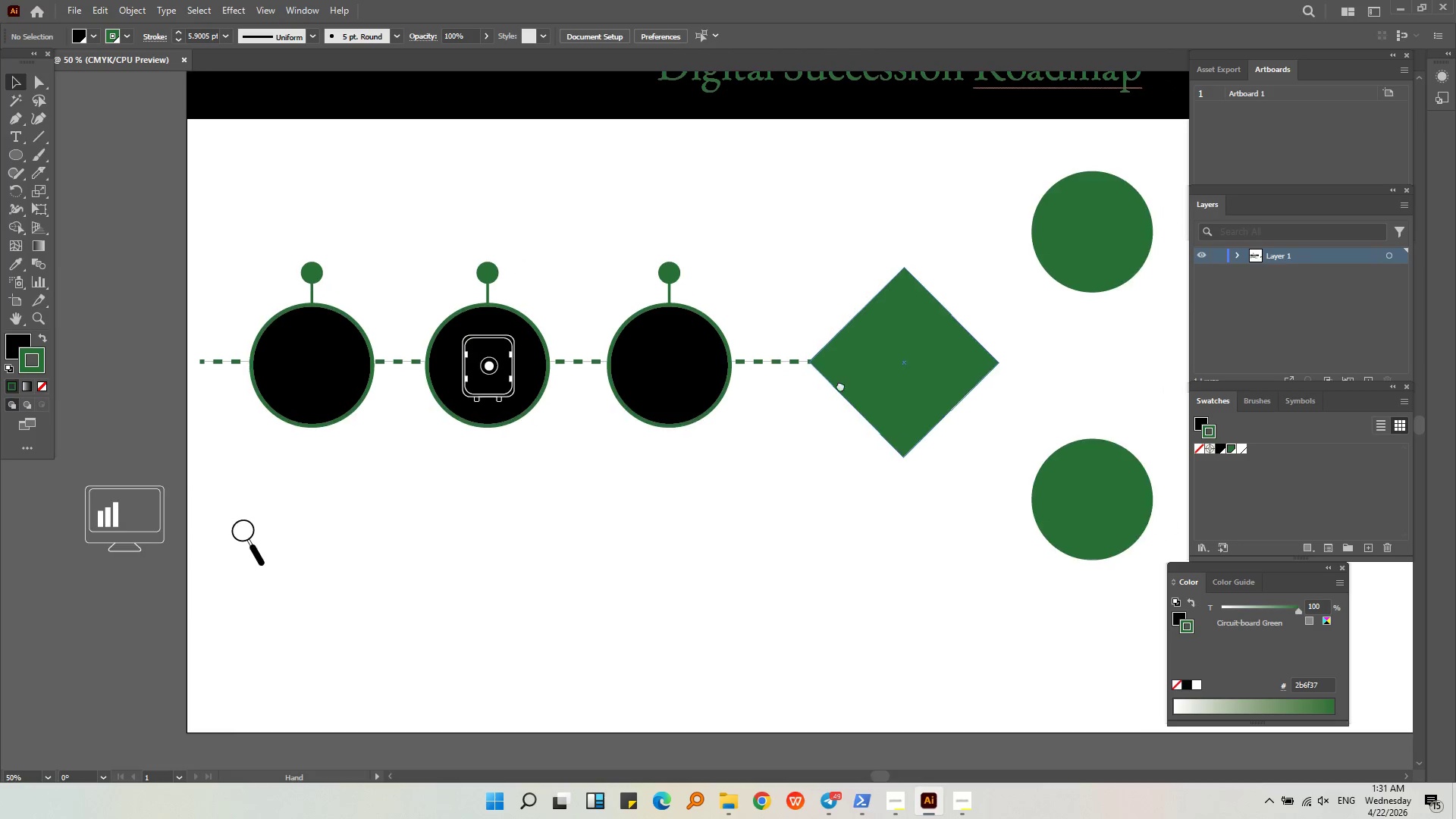 
left_click([748, 469])
 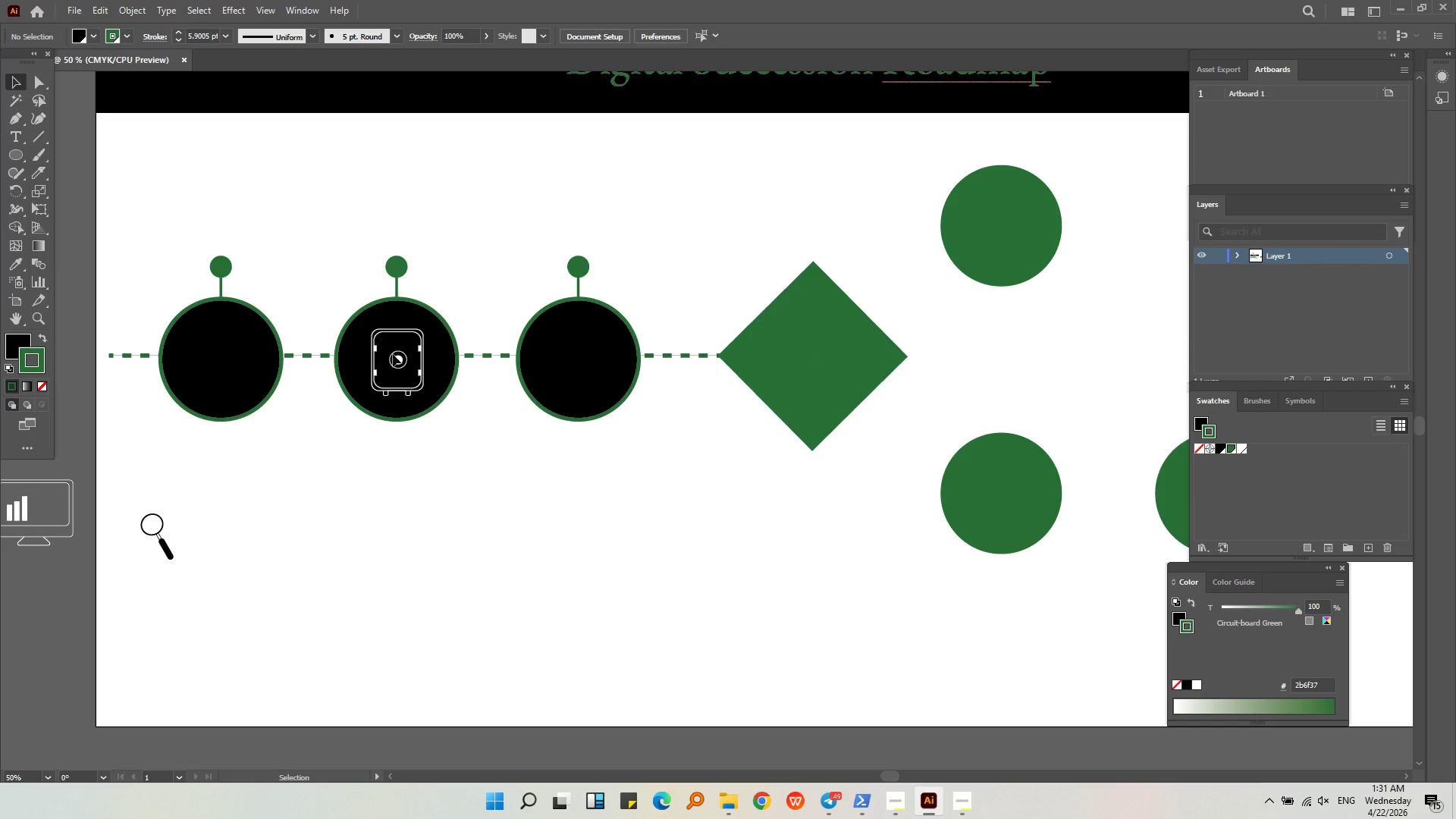 
key(Alt+AltLeft)
 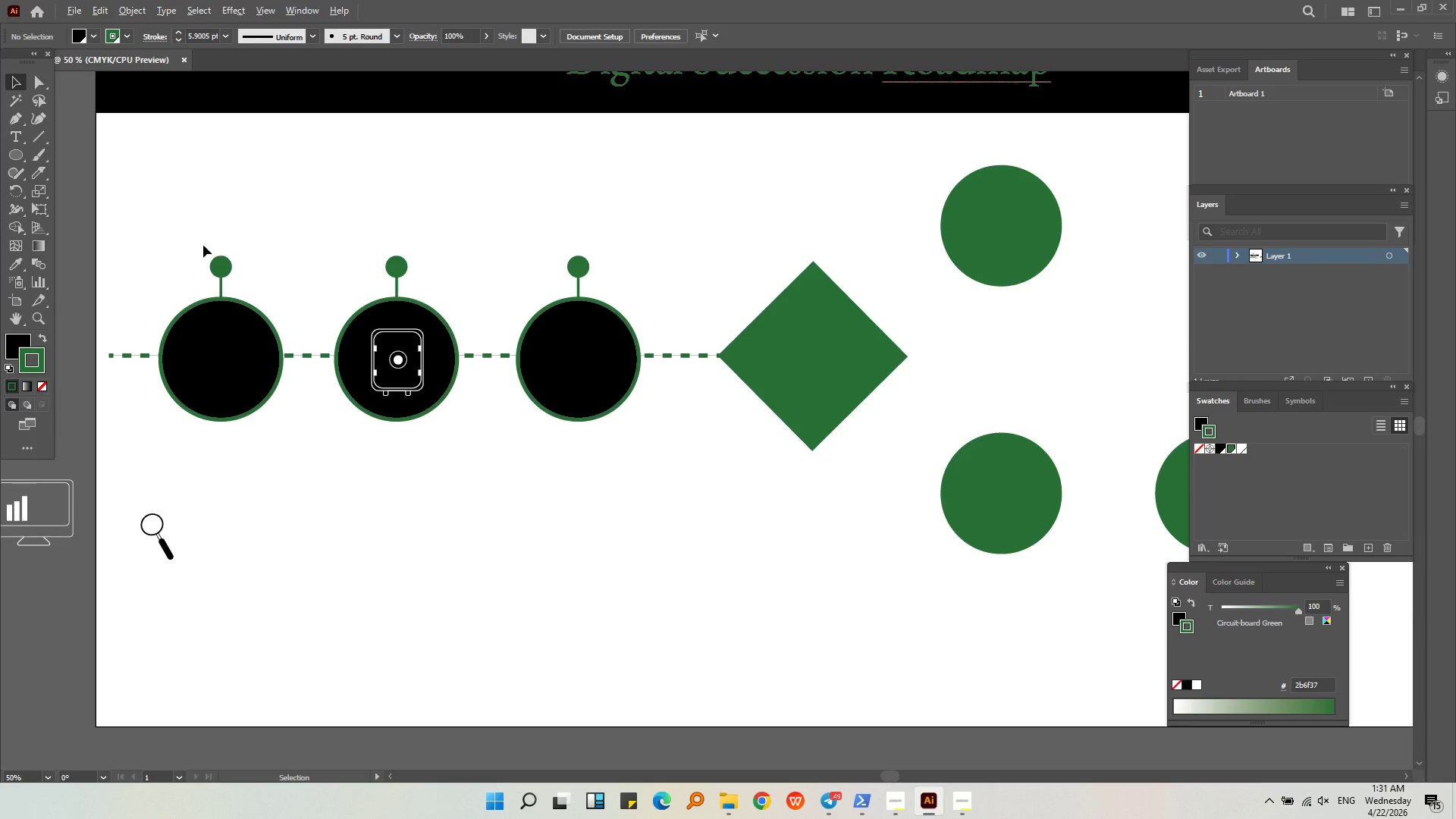 
scroll: coordinate [193, 240], scroll_direction: up, amount: 2.0
 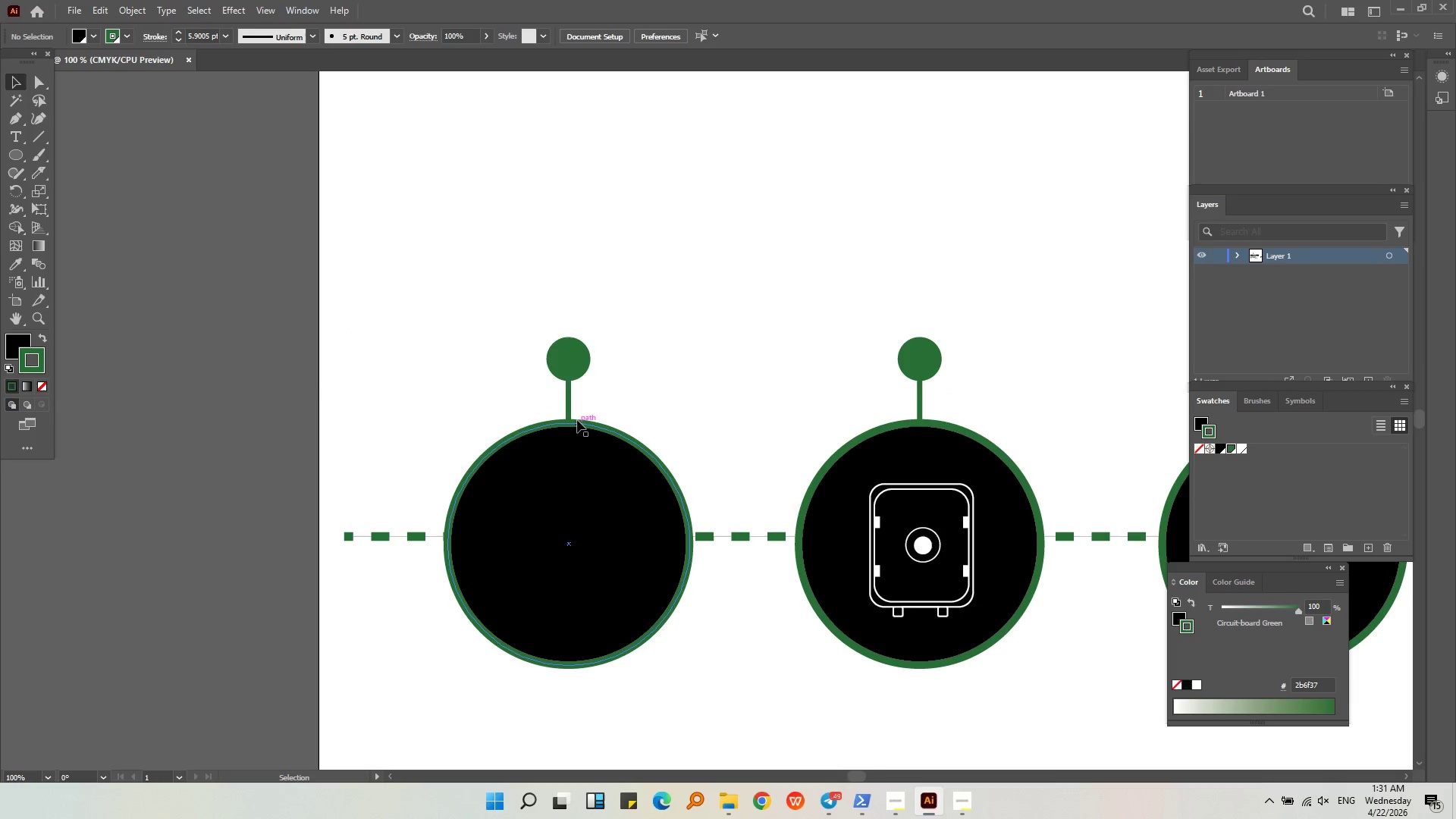 
left_click([570, 386])
 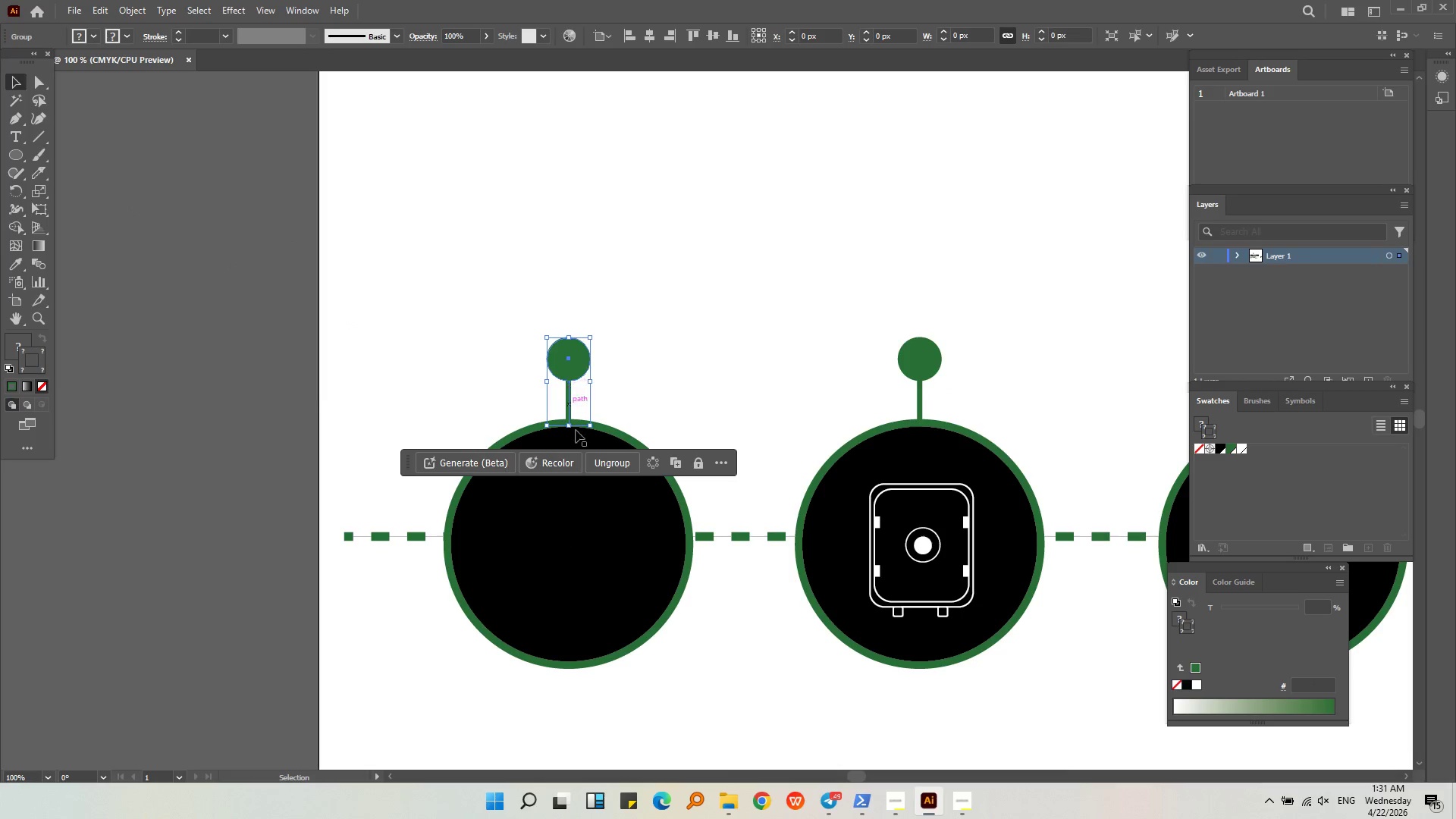 
hold_key(key=ShiftLeft, duration=0.38)
left_click([633, 512])
 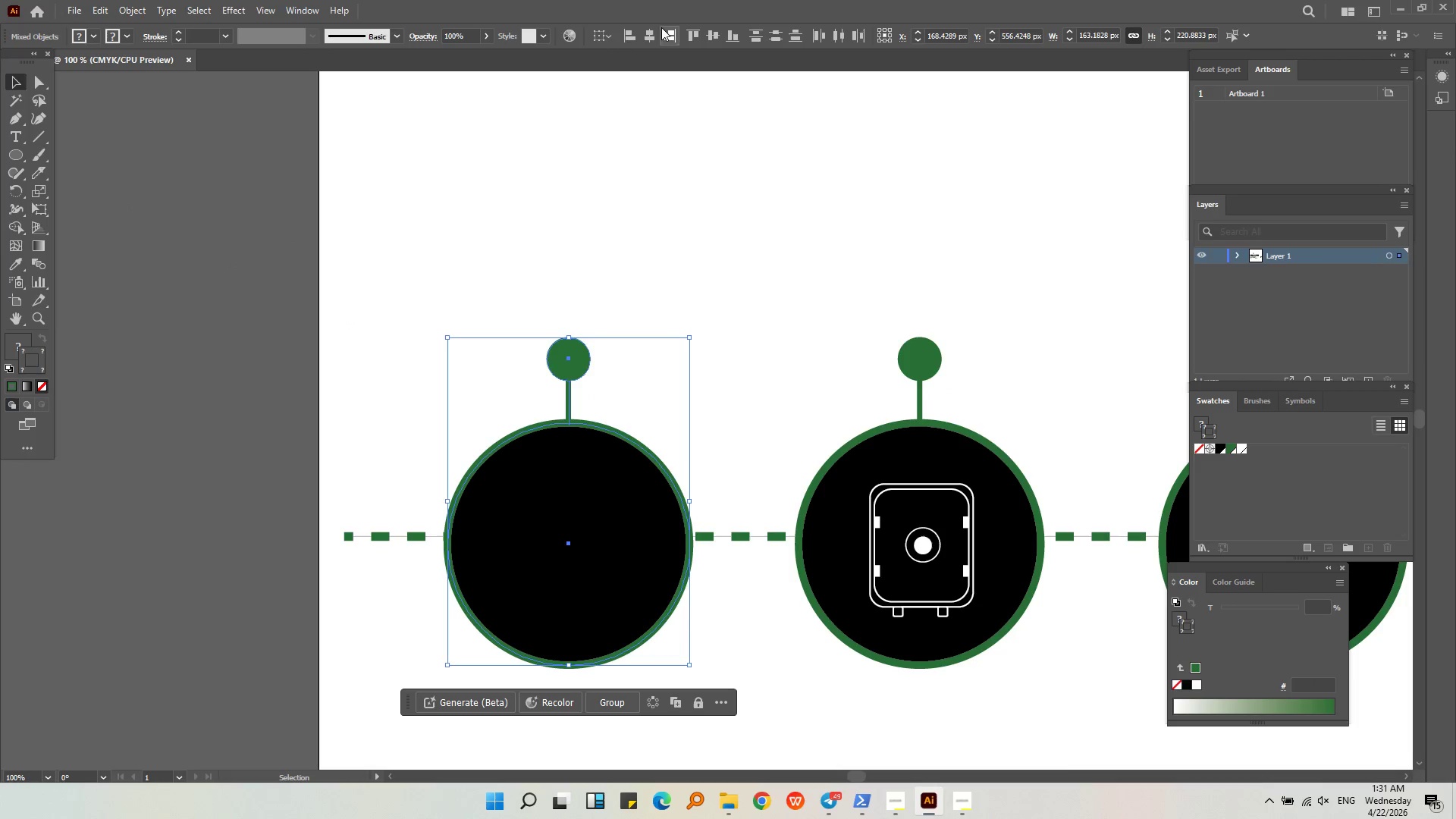 
left_click([641, 41])
 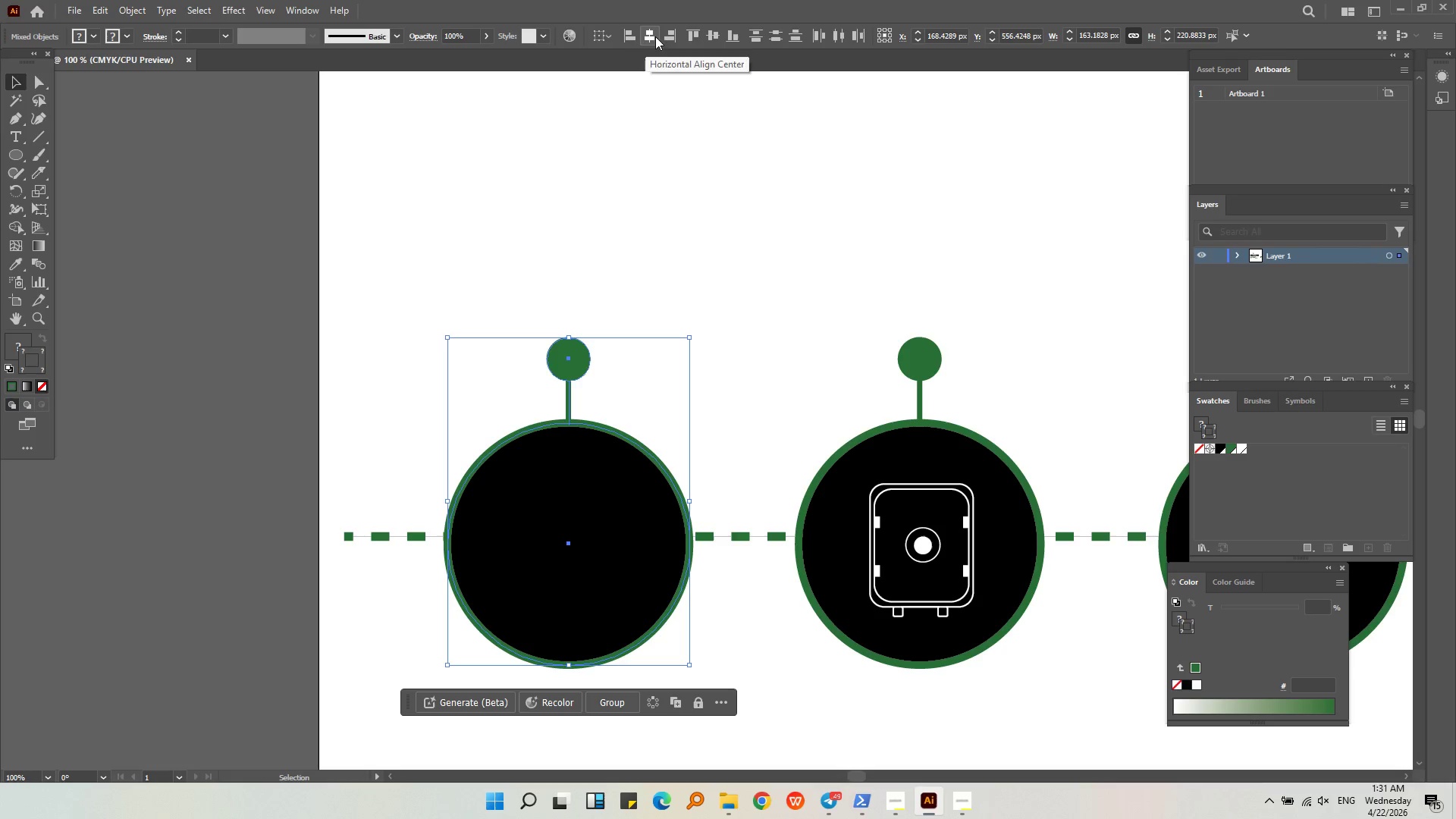 
left_click([658, 117])
 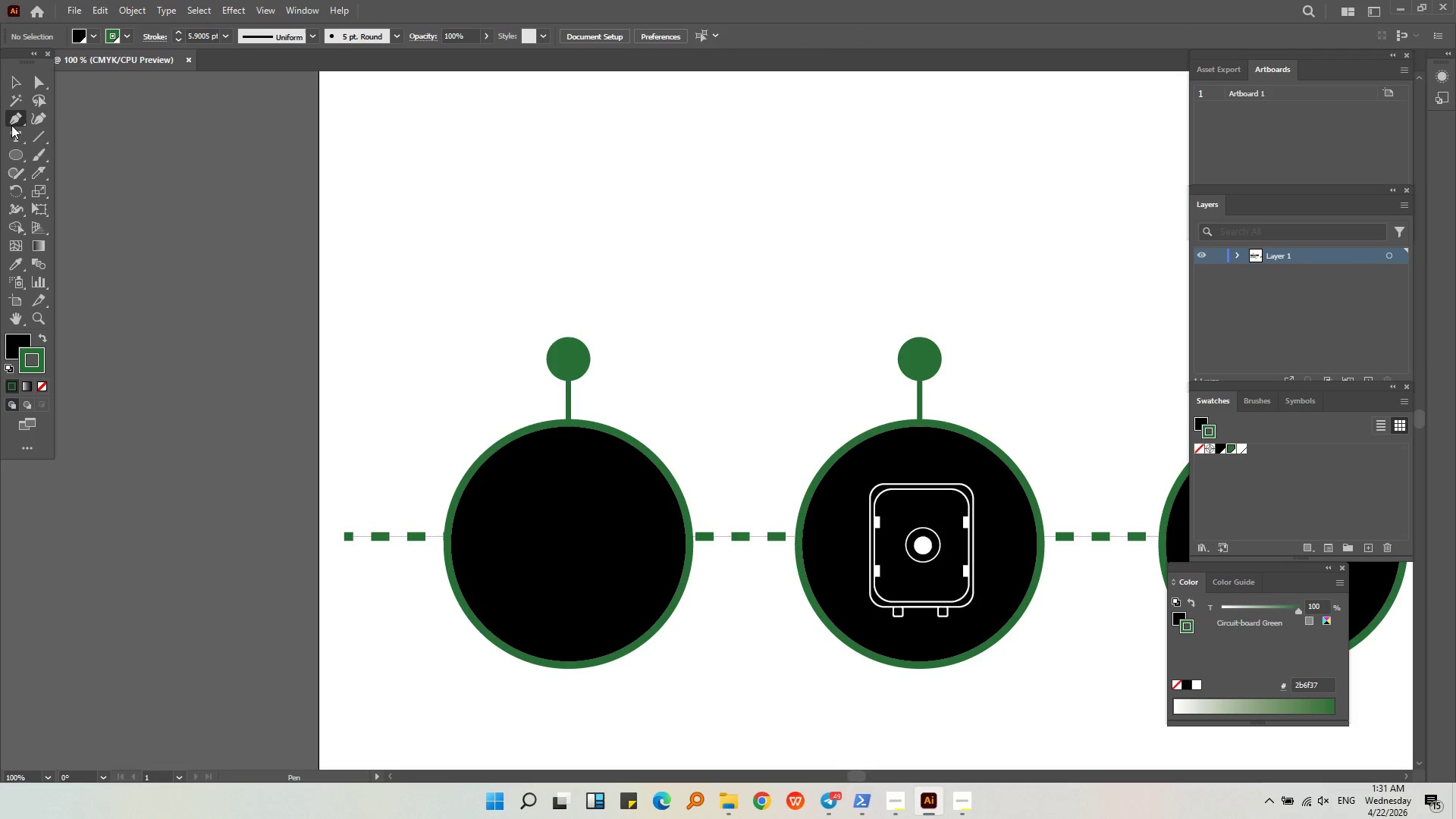 
double_click([14, 143])
 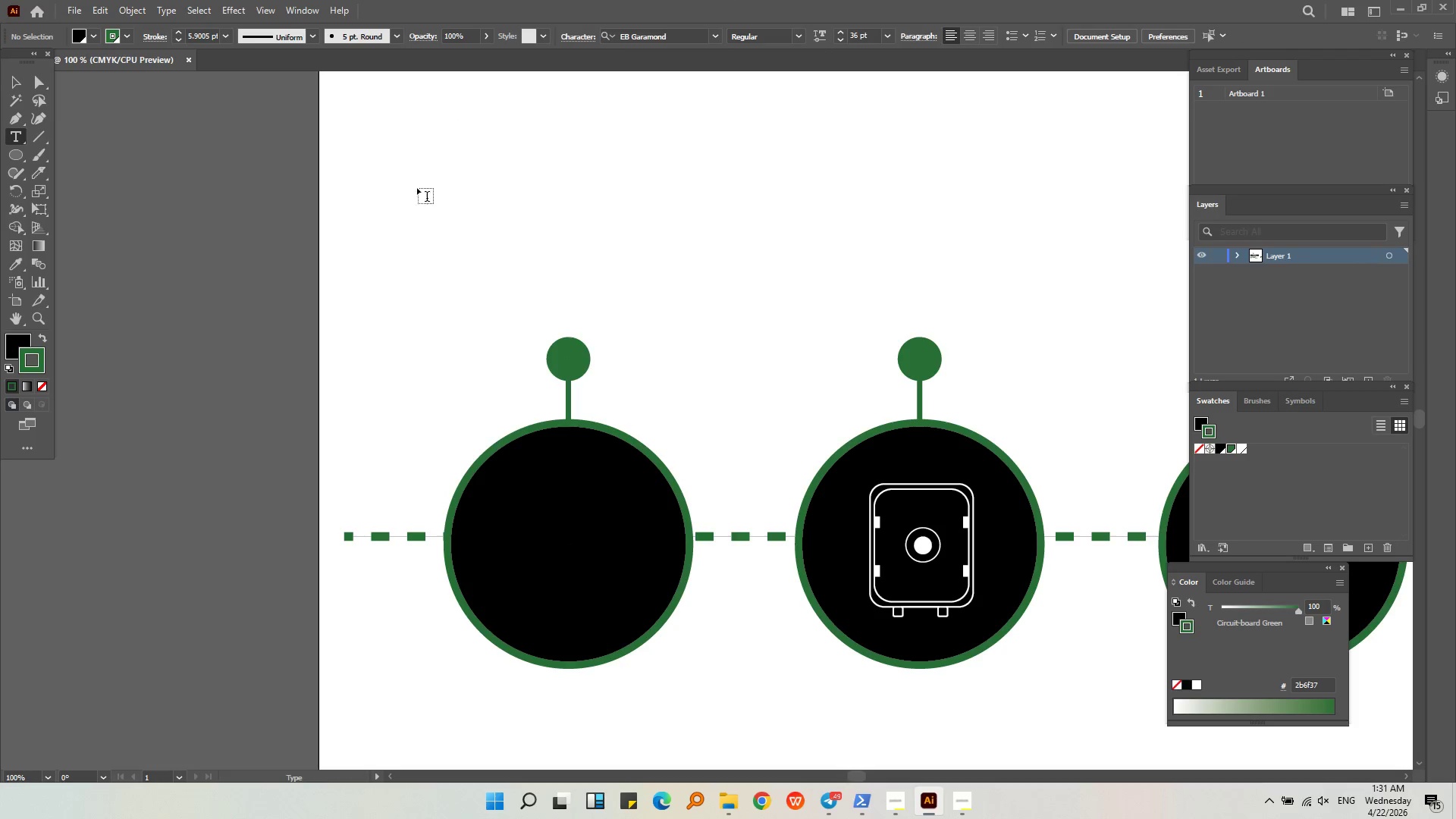 
left_click_drag(start_coordinate=[415, 168], to_coordinate=[465, 236])
 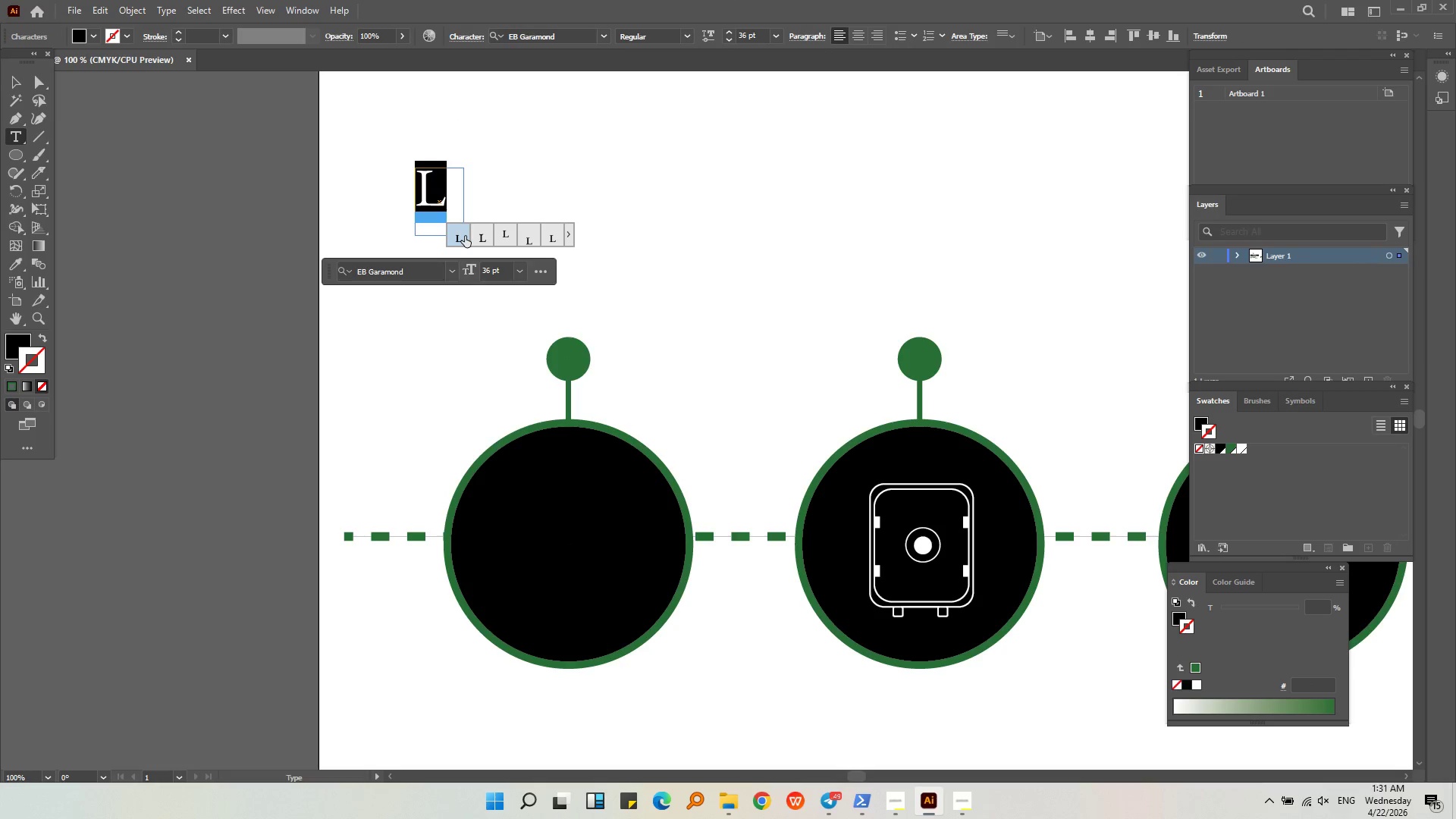 
key(1)
 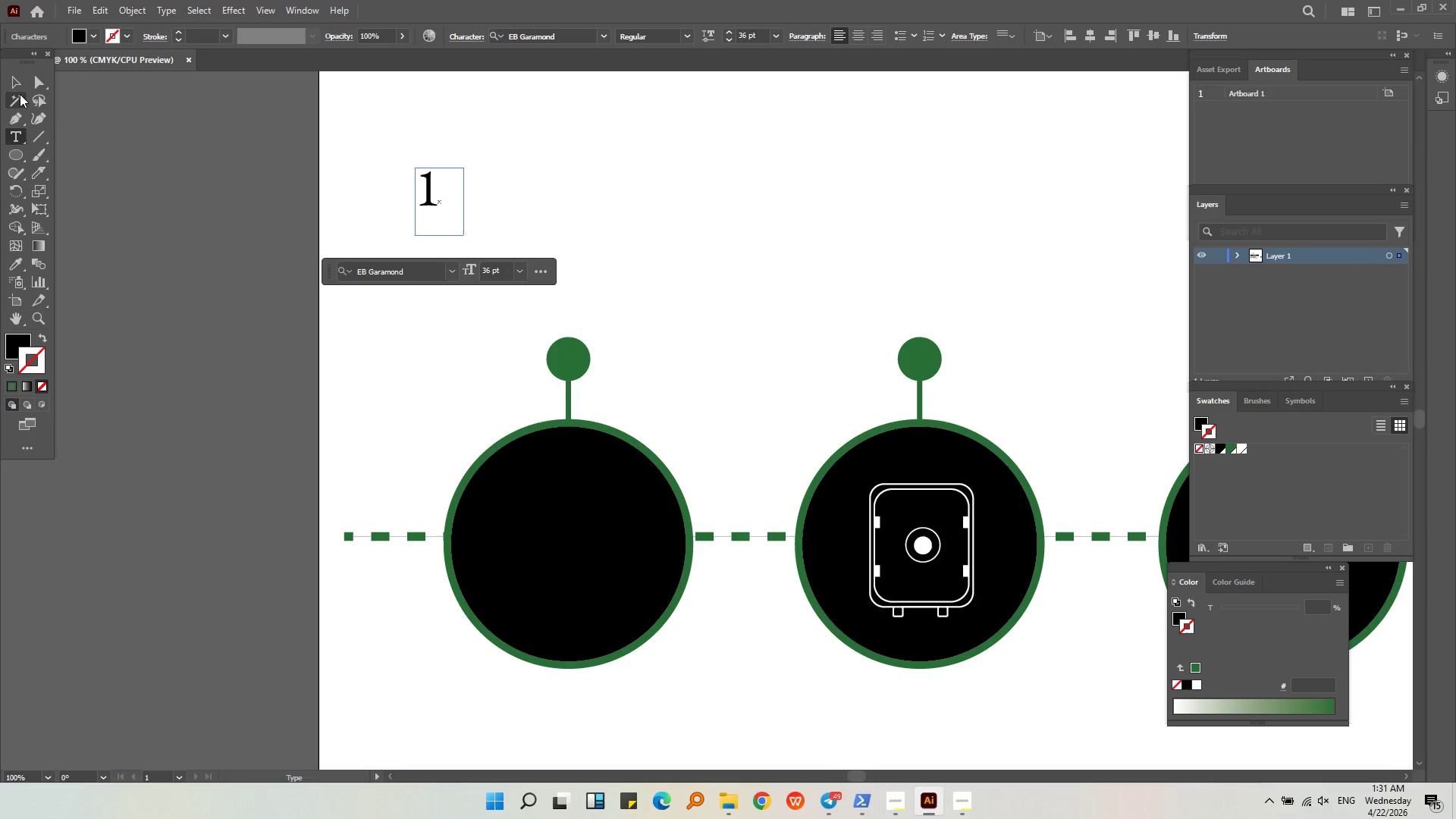 
double_click([16, 87])
 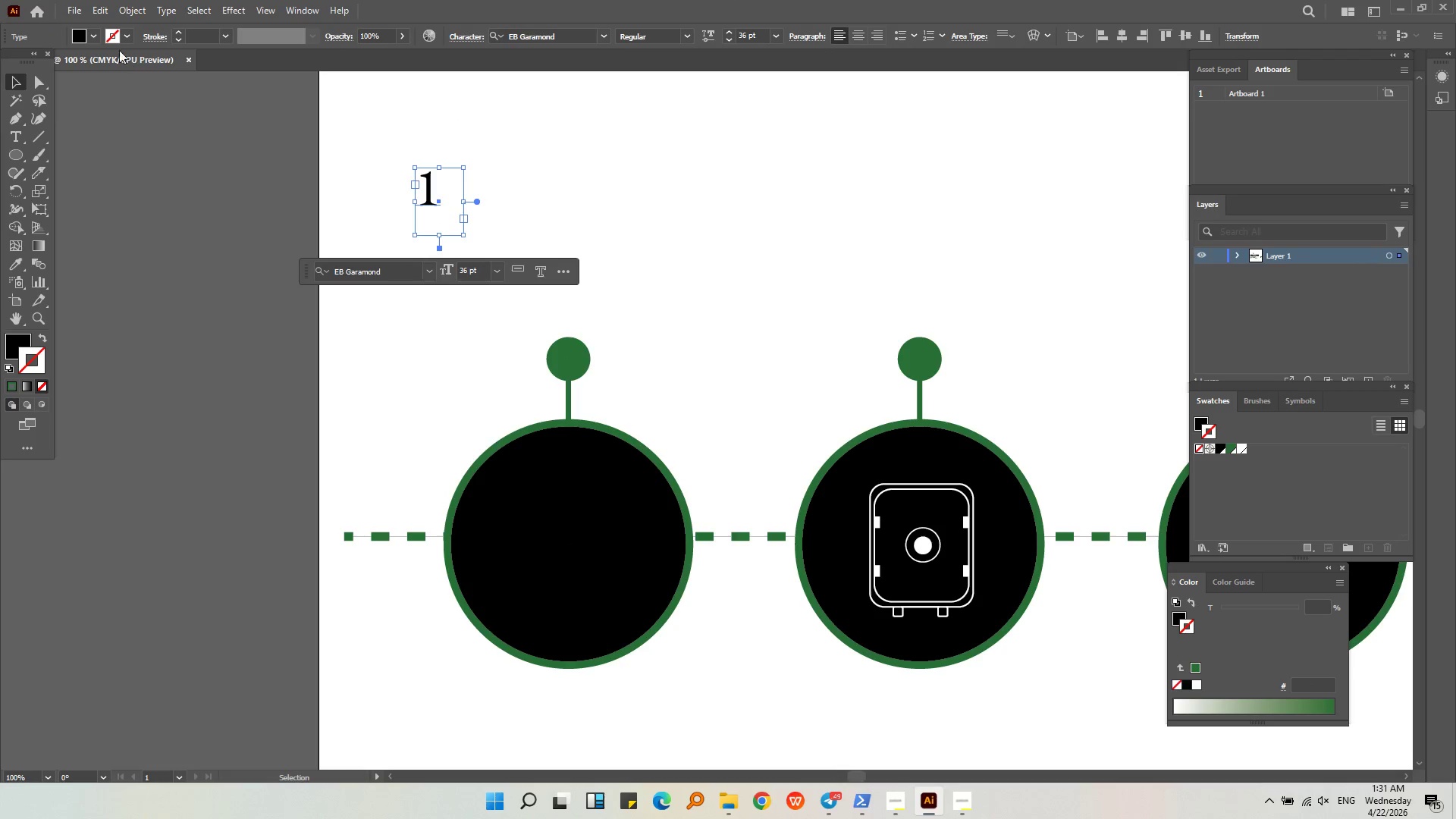 
left_click([96, 37])
 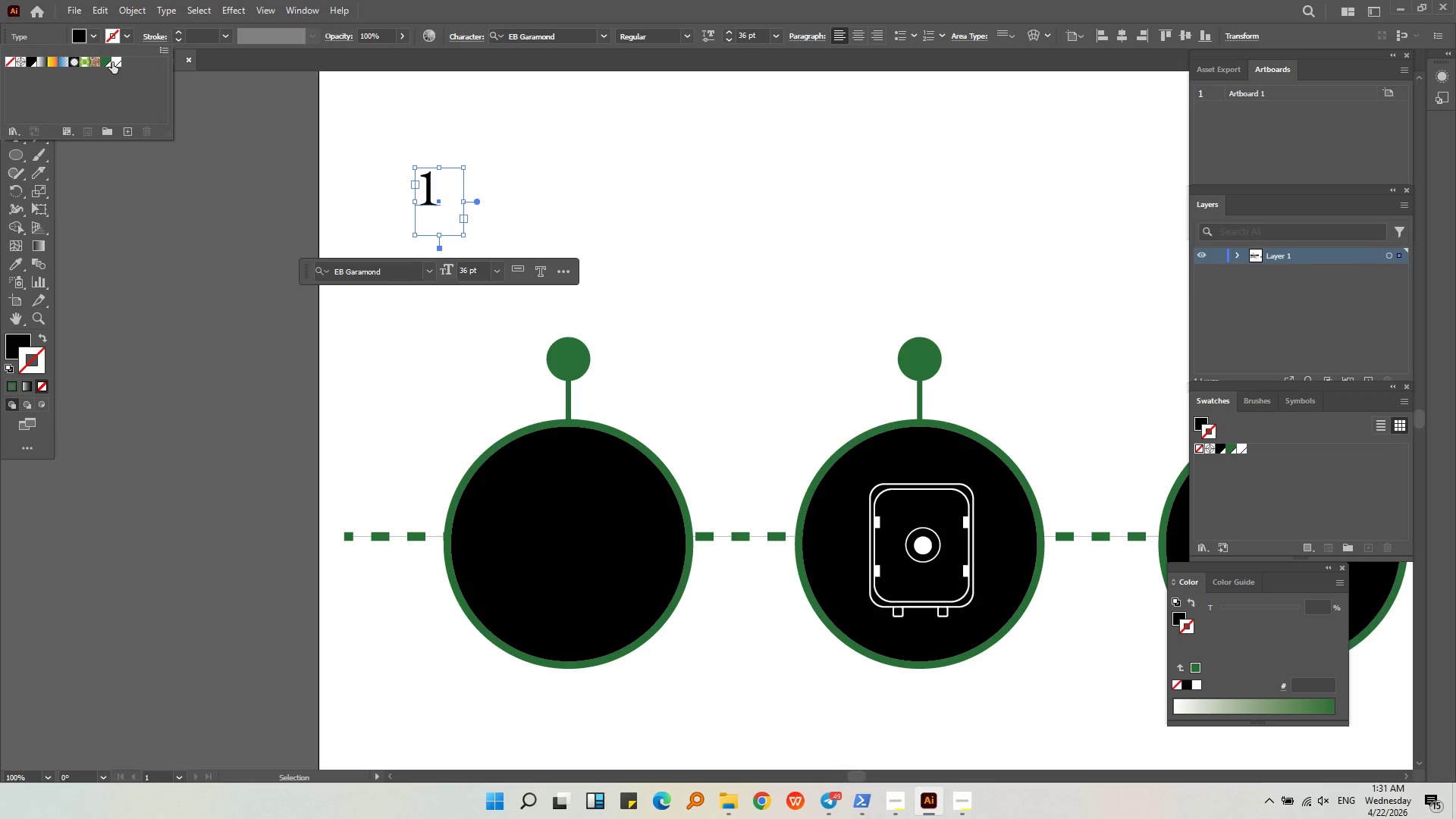 
left_click([113, 62])
 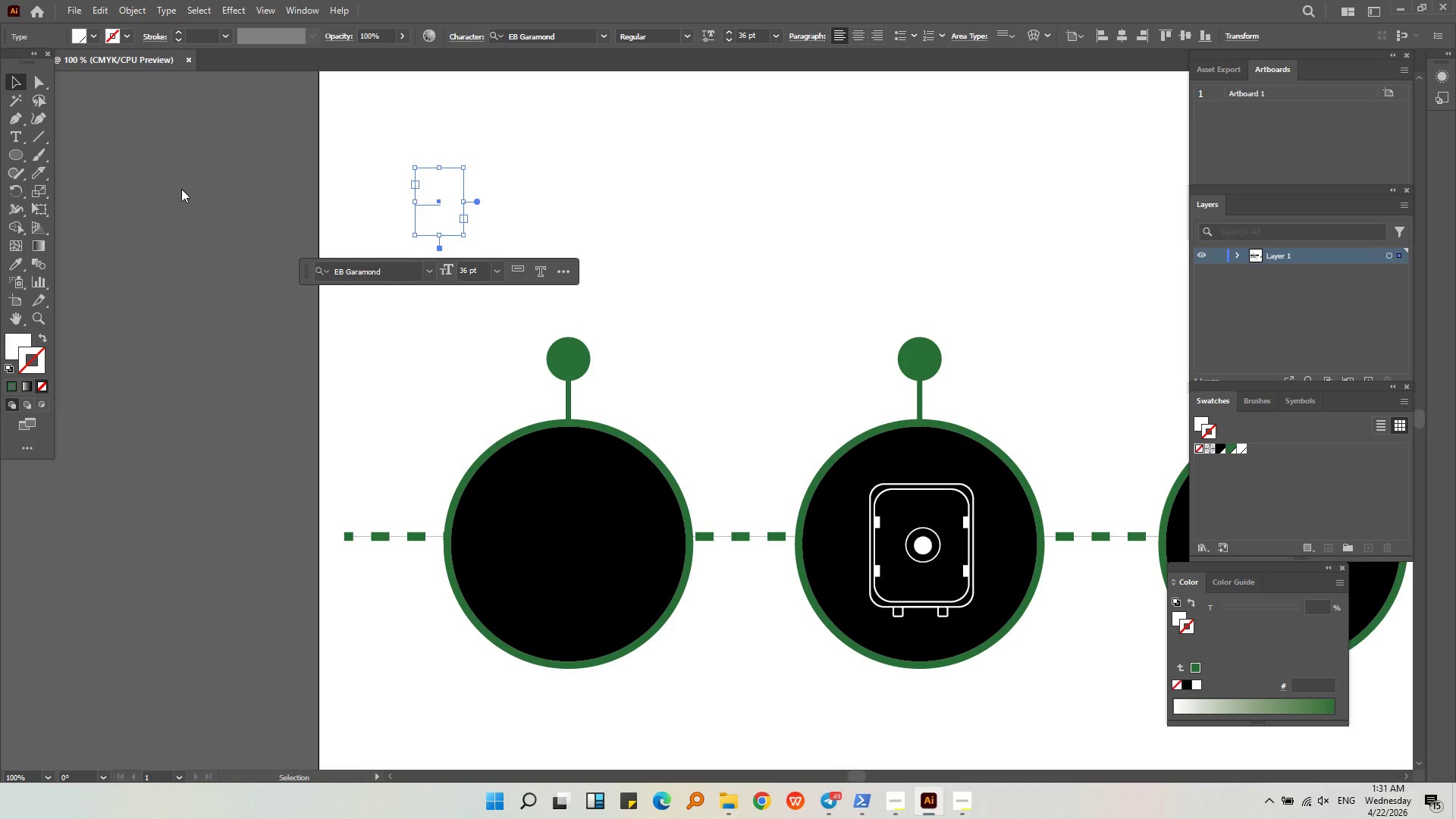 
double_click([190, 194])
 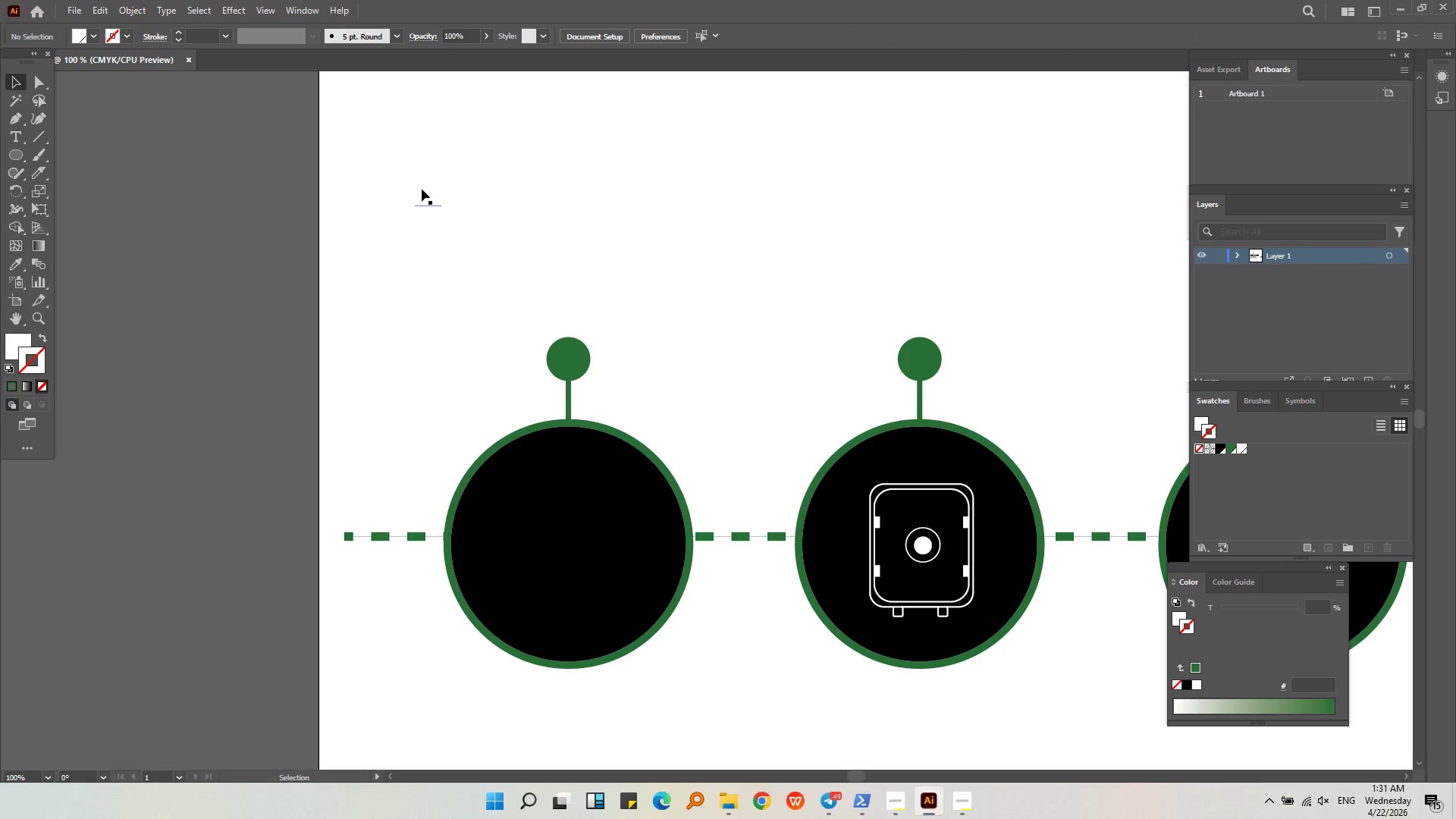 
left_click([422, 188])
 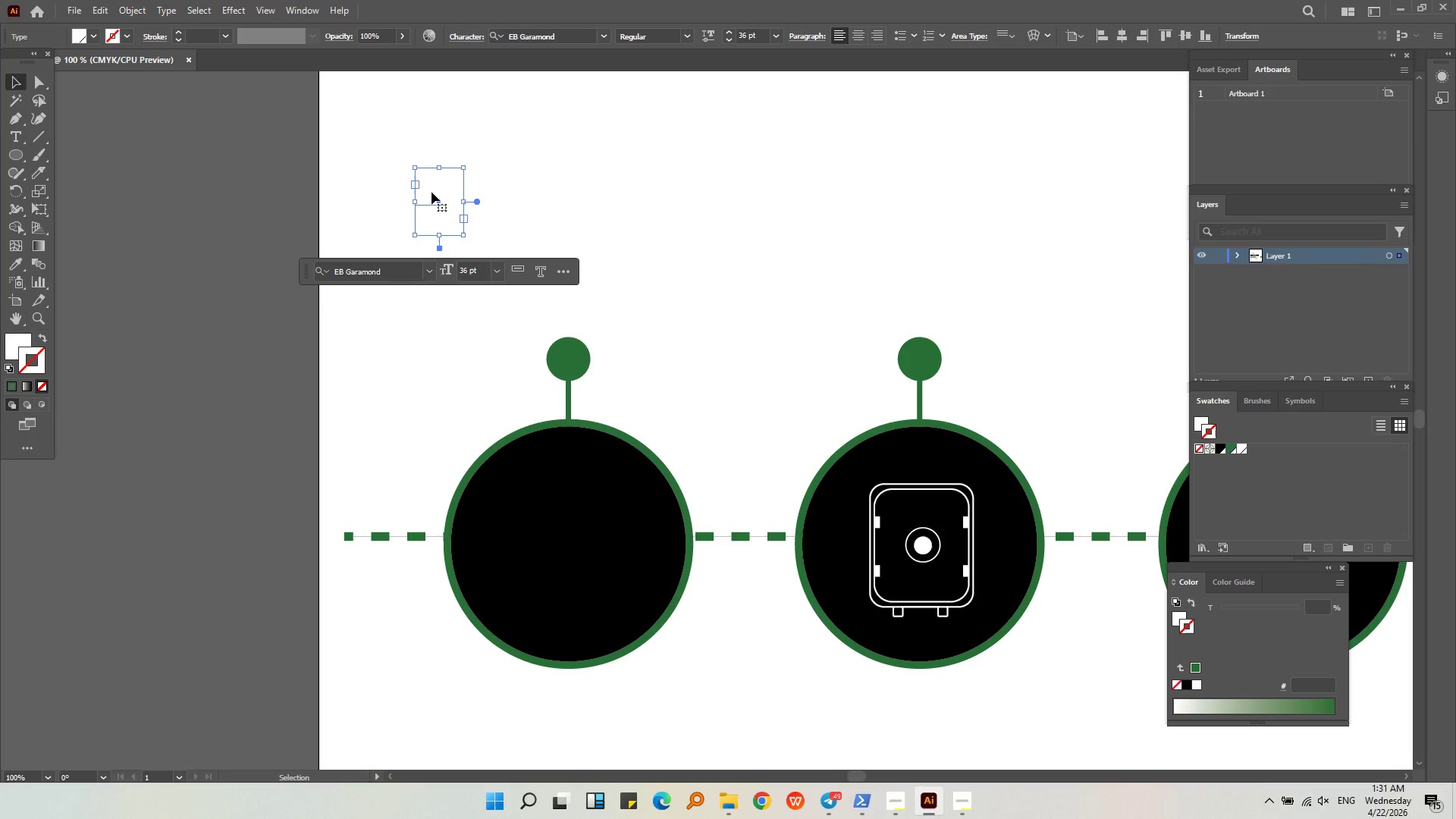 
left_click_drag(start_coordinate=[429, 193], to_coordinate=[570, 362])
 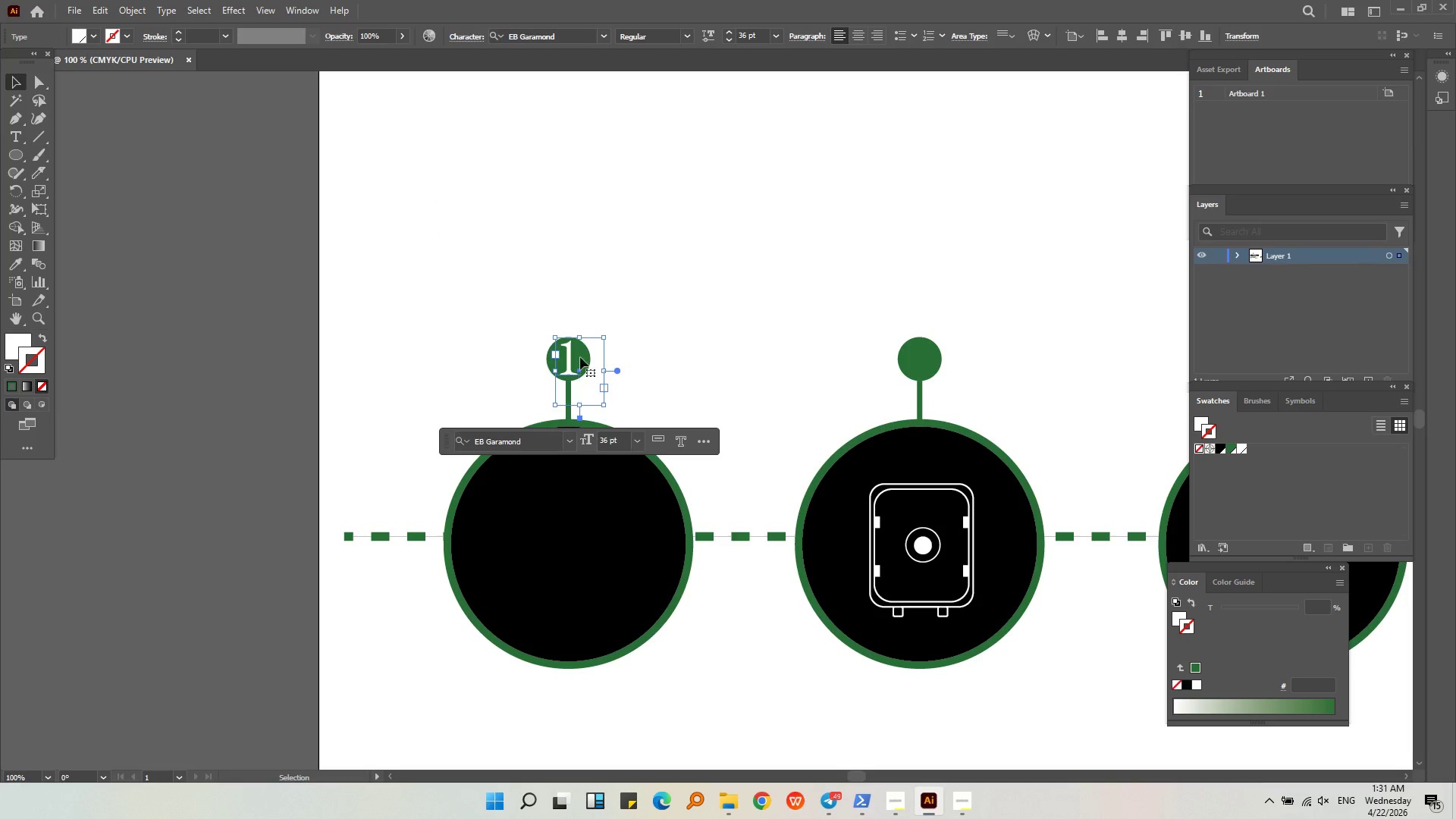 
hold_key(key=AltLeft, duration=0.31)
scroll: coordinate [580, 357], scroll_direction: up, amount: 3.0
 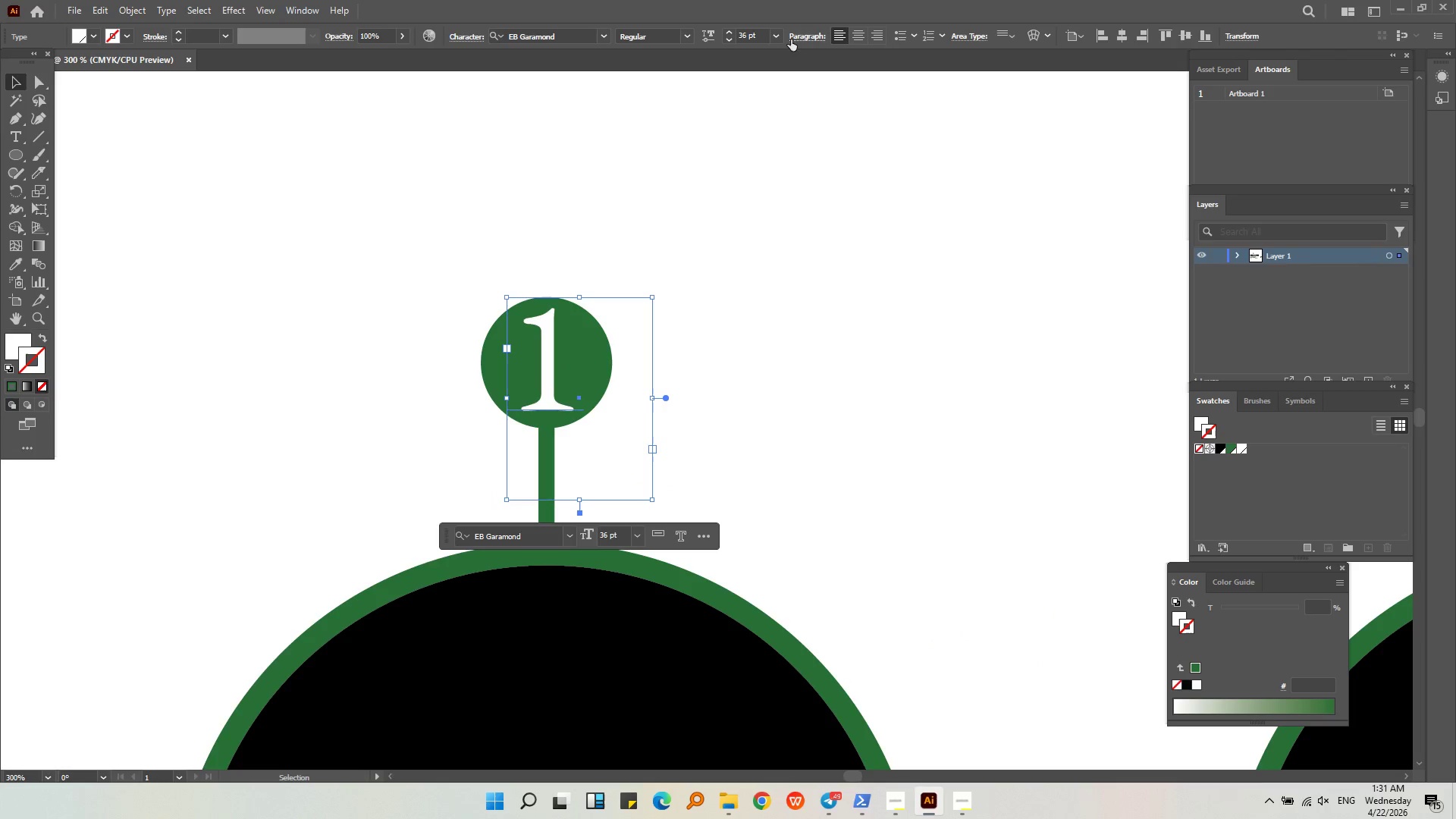 
left_click([777, 38])
 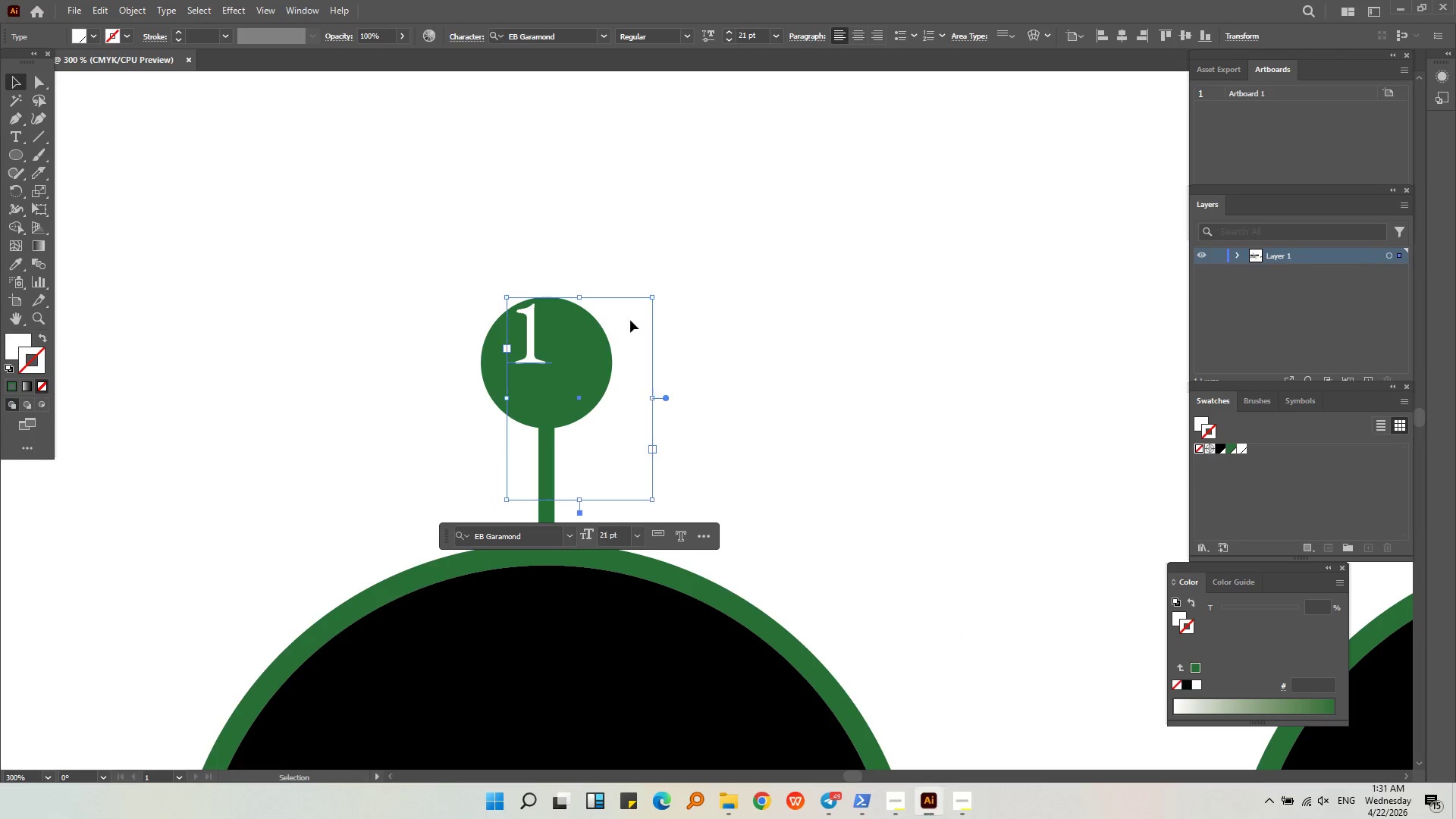 
left_click_drag(start_coordinate=[538, 361], to_coordinate=[557, 384])
 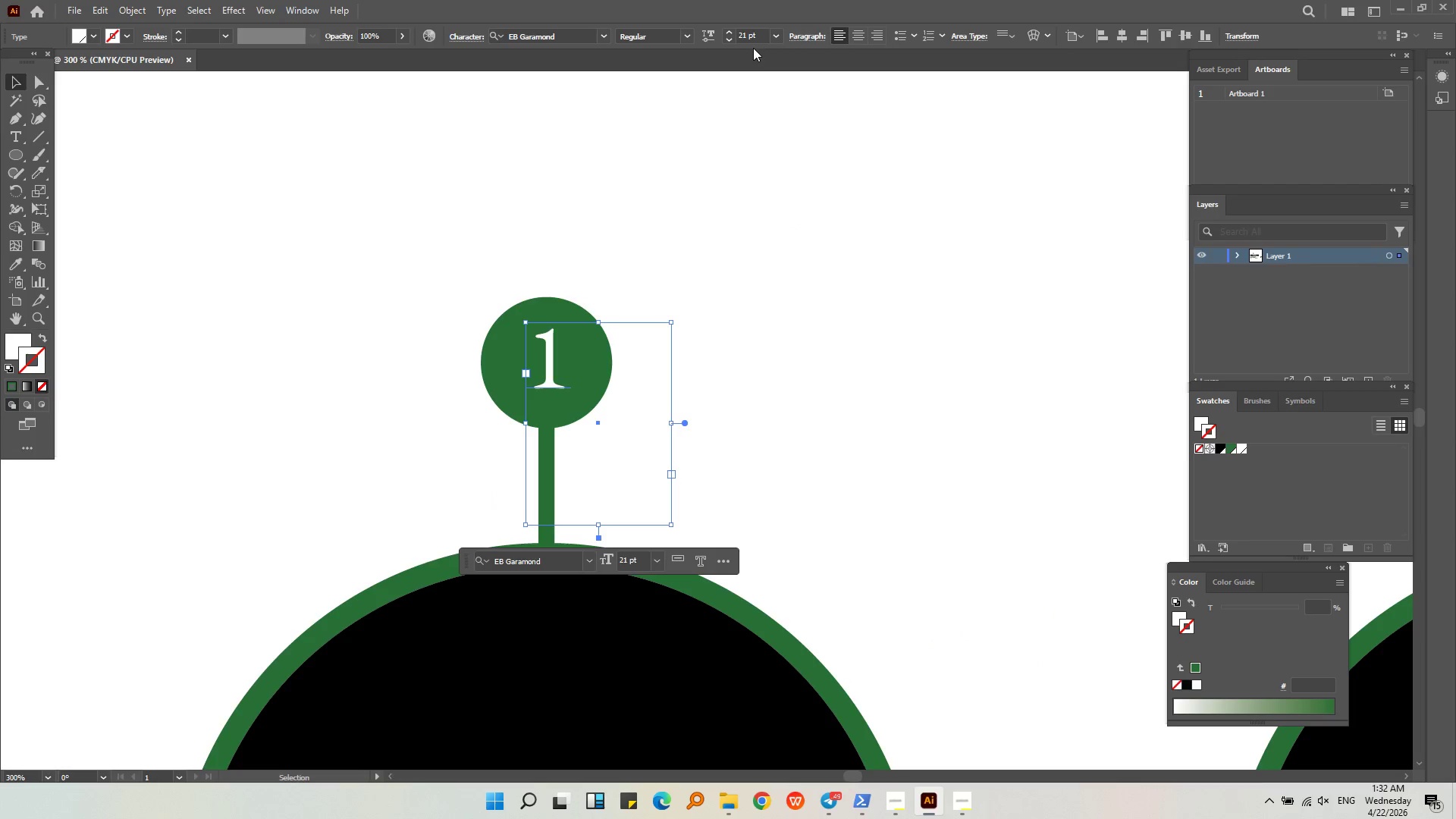 
scroll: coordinate [751, 36], scroll_direction: up, amount: 2.0
 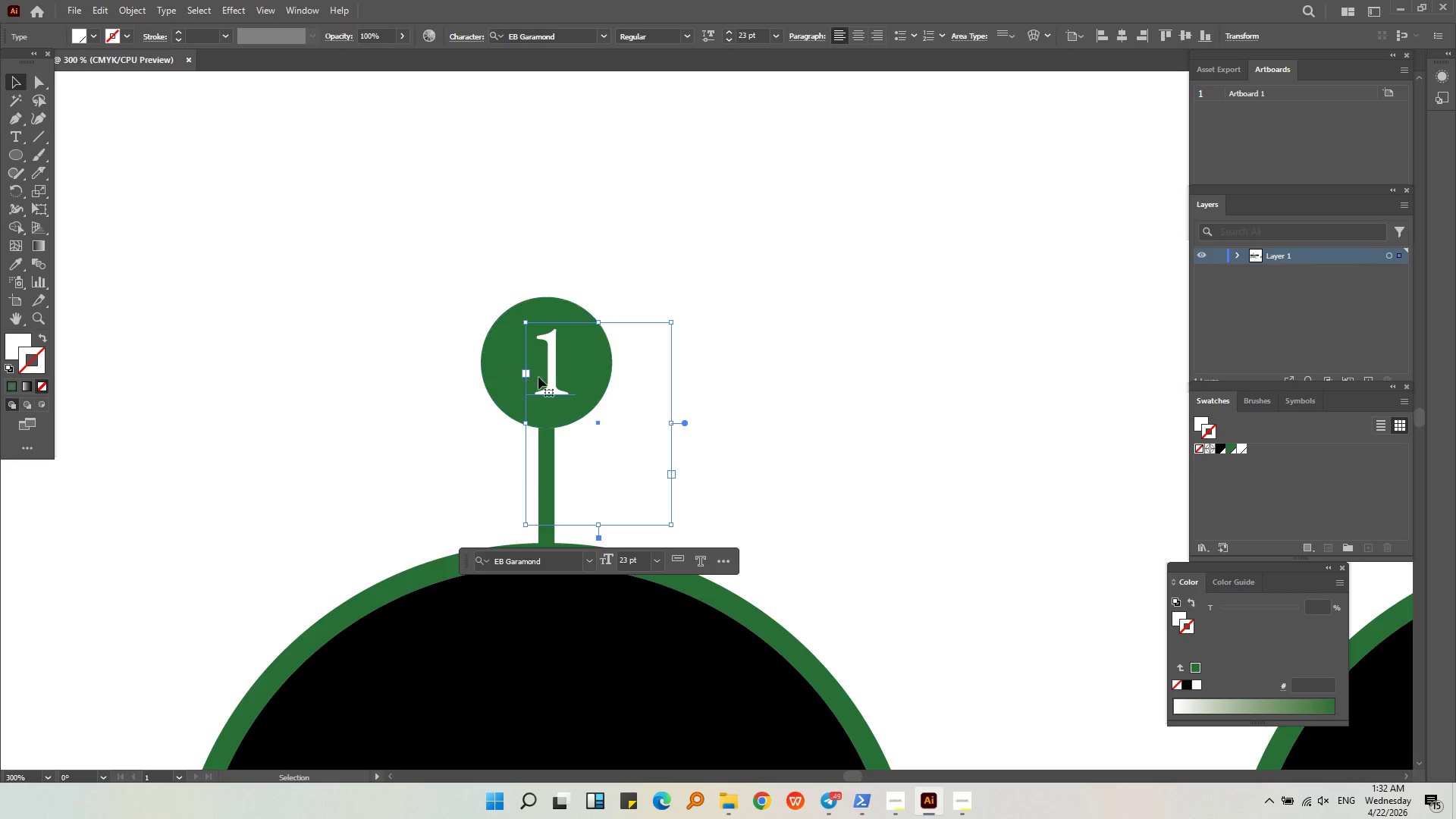 
left_click_drag(start_coordinate=[554, 376], to_coordinate=[546, 376])
 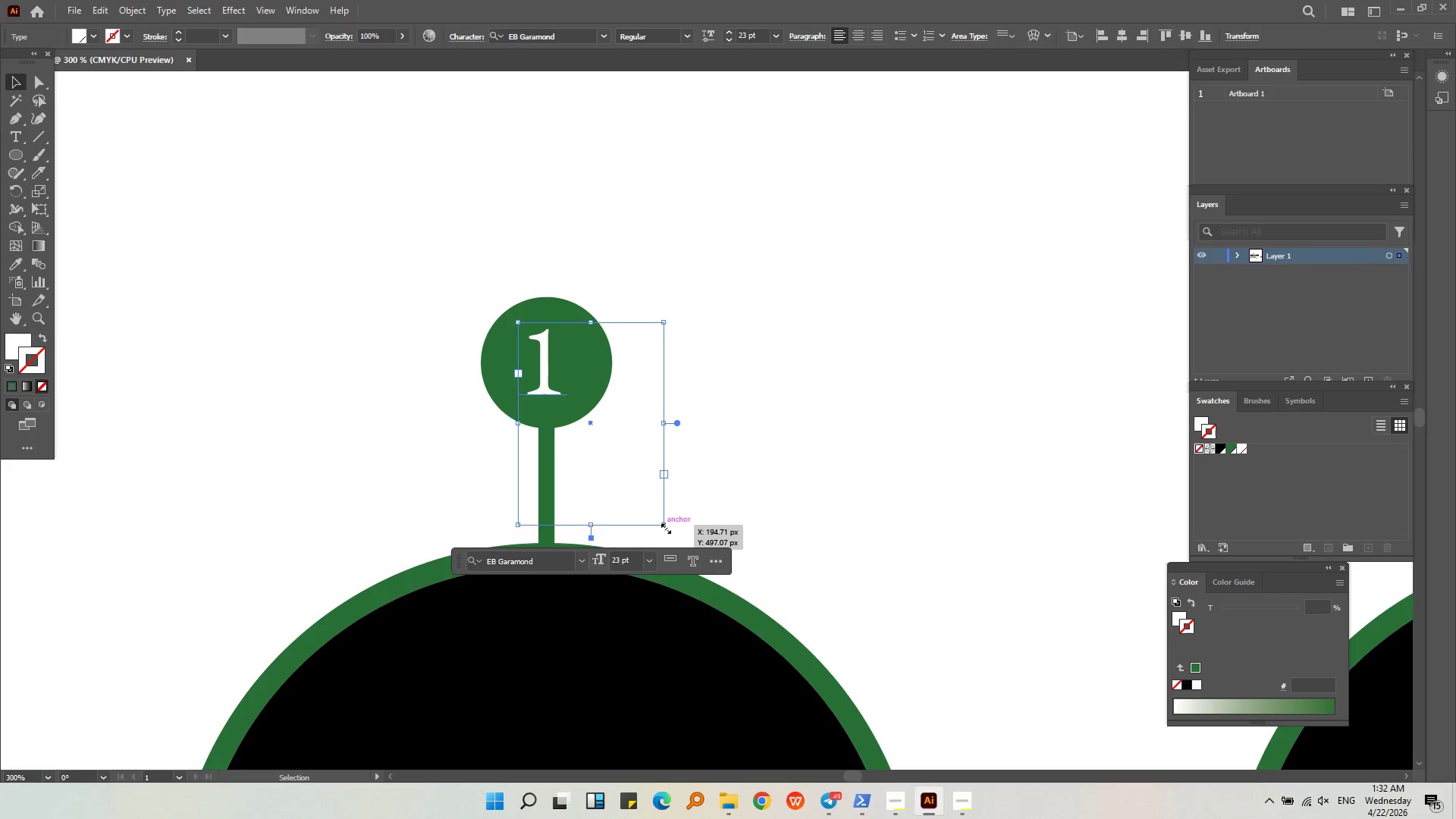 
left_click_drag(start_coordinate=[664, 527], to_coordinate=[593, 422])
 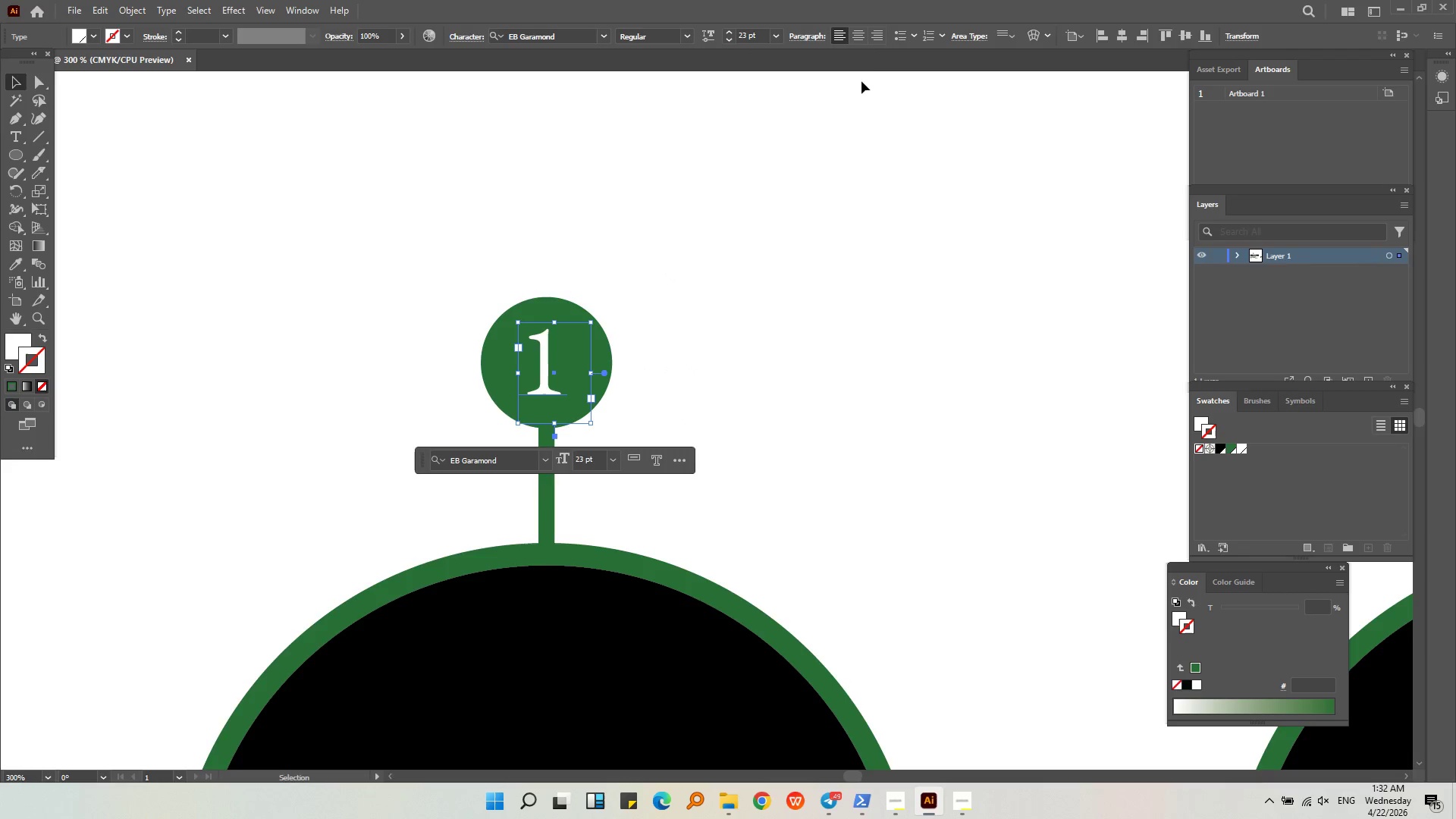 
left_click([860, 30])
 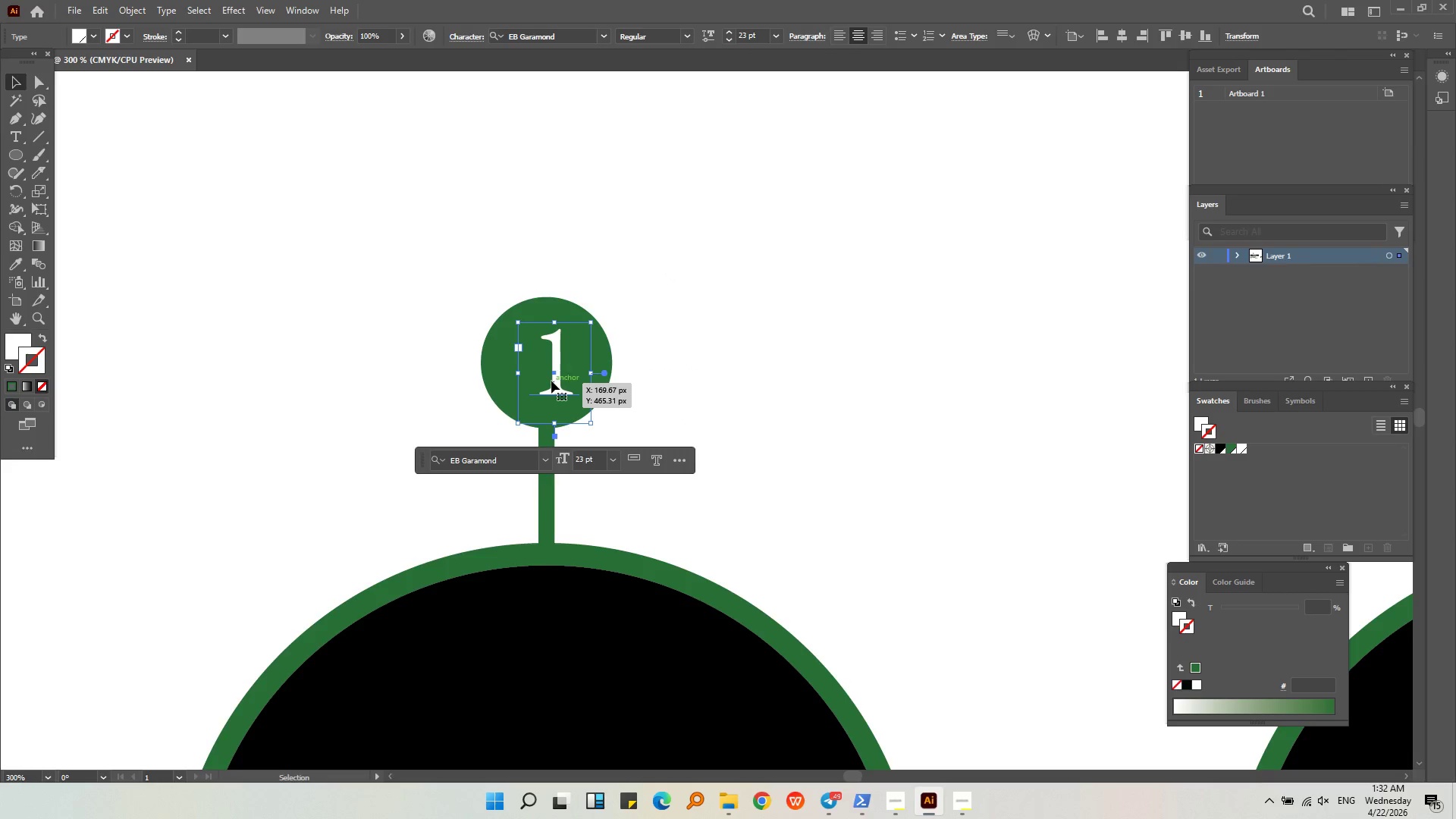 
left_click_drag(start_coordinate=[554, 388], to_coordinate=[545, 388])
 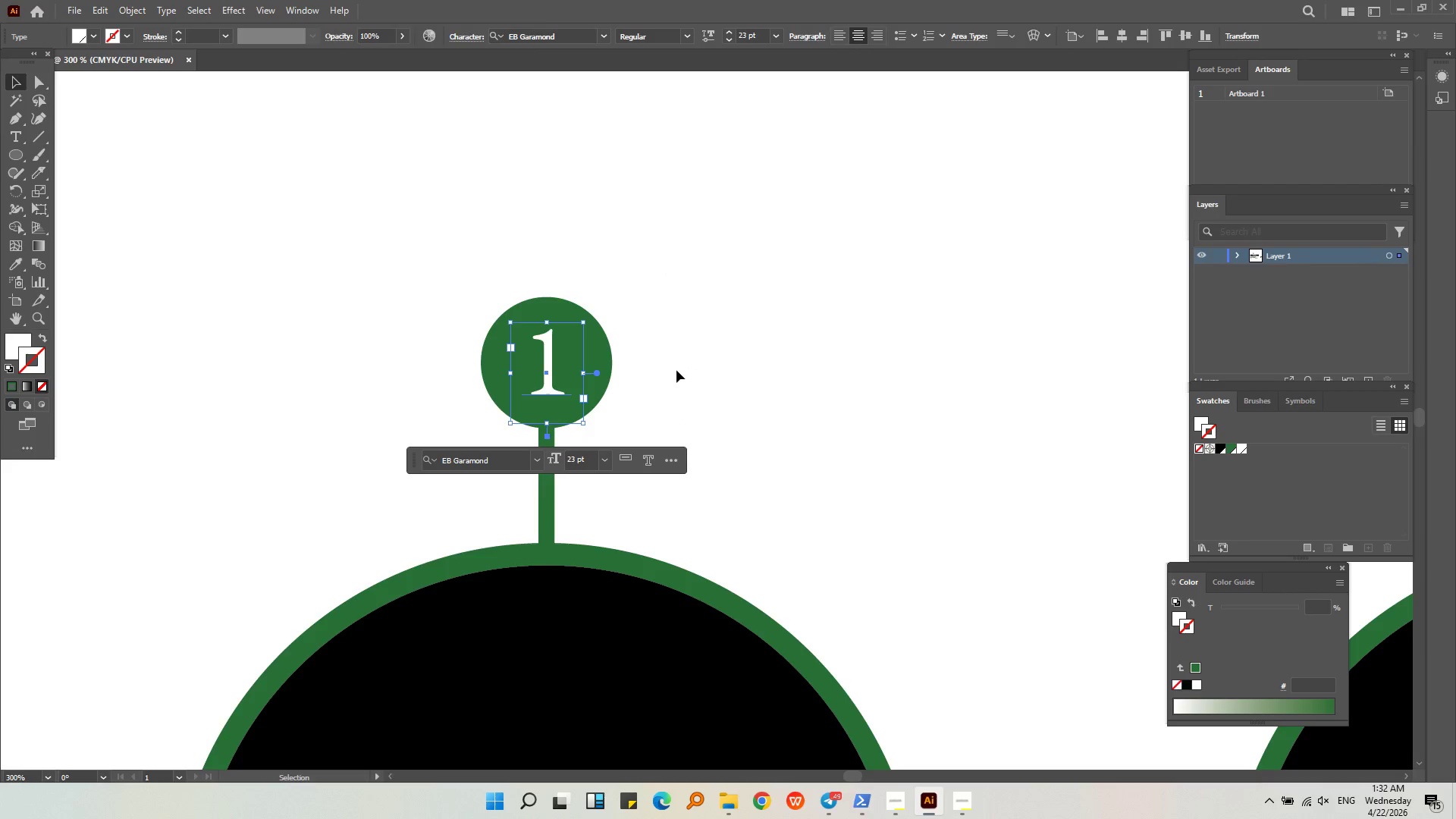 
hold_key(key=ShiftLeft, duration=0.8)
 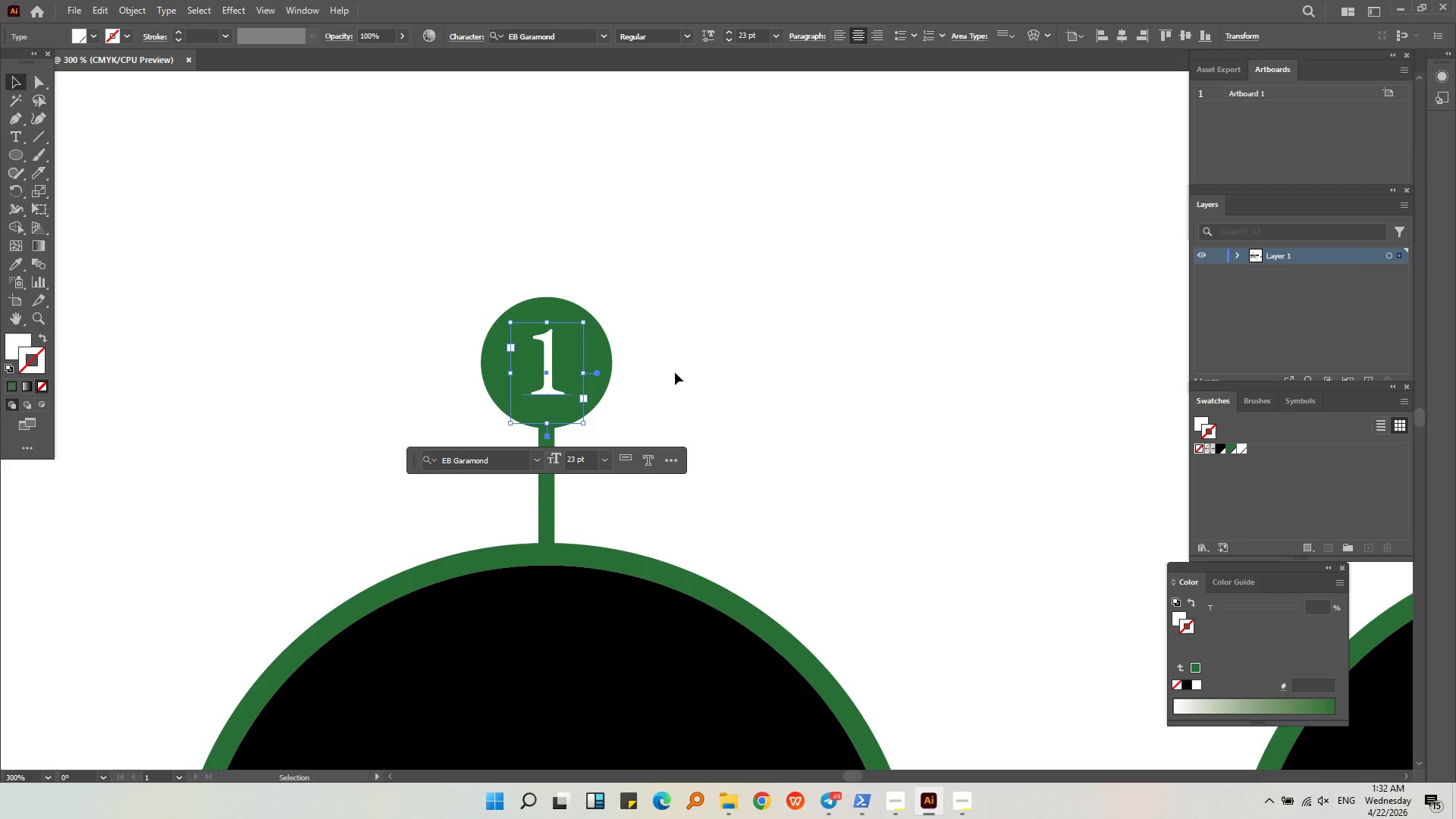 
left_click([676, 370])
 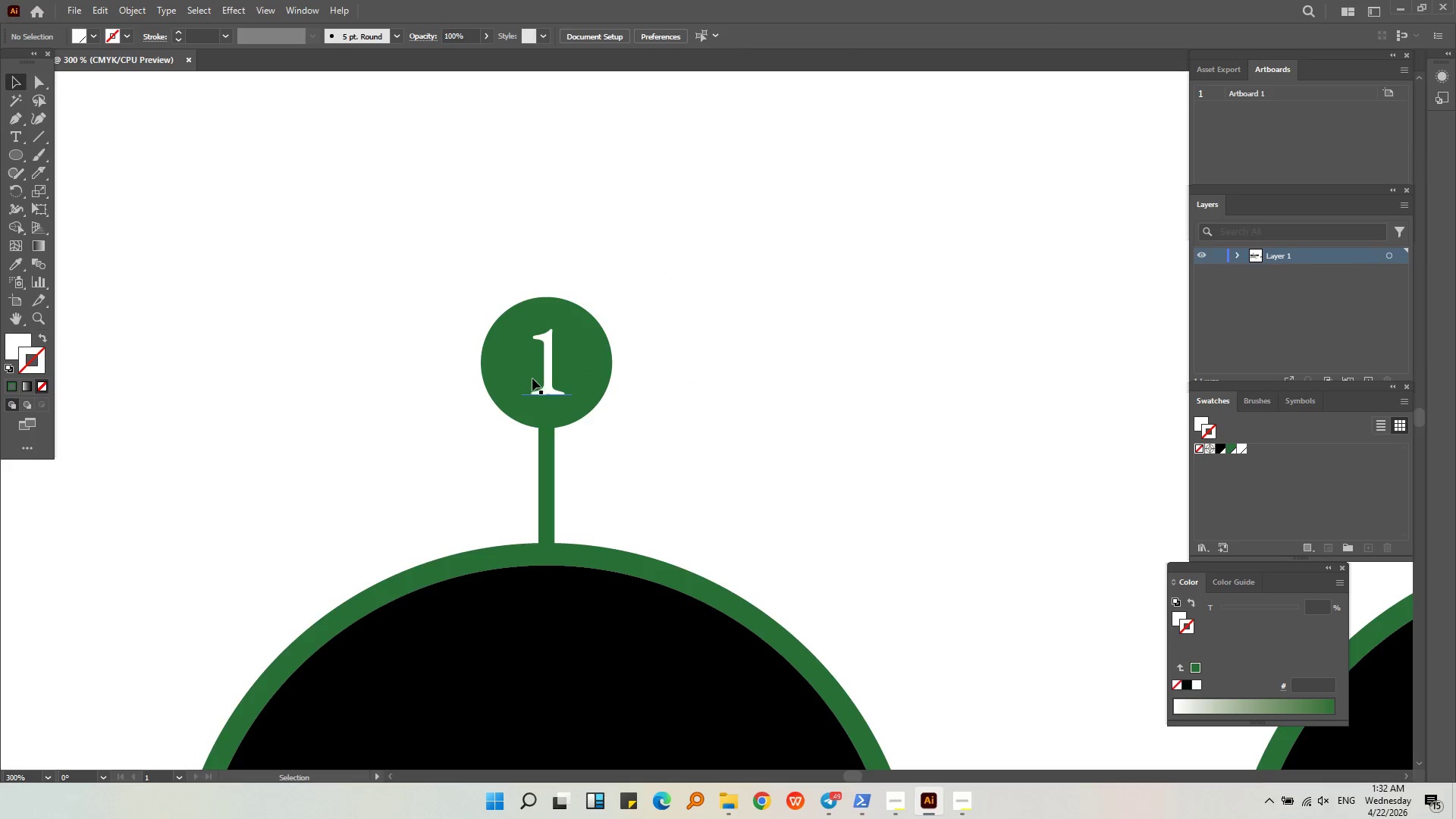 
left_click([546, 394])
 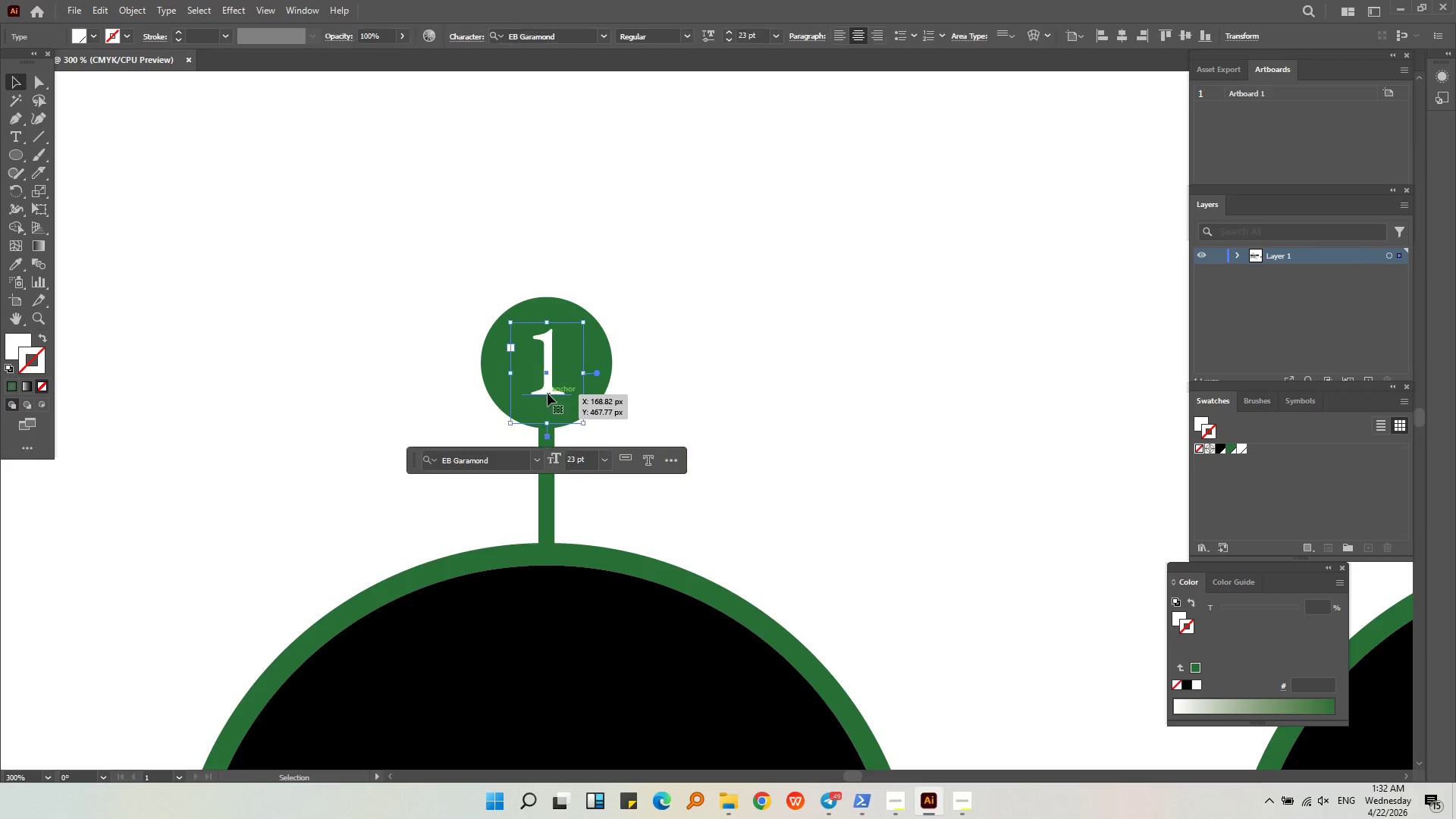 
key(Alt+AltLeft)
 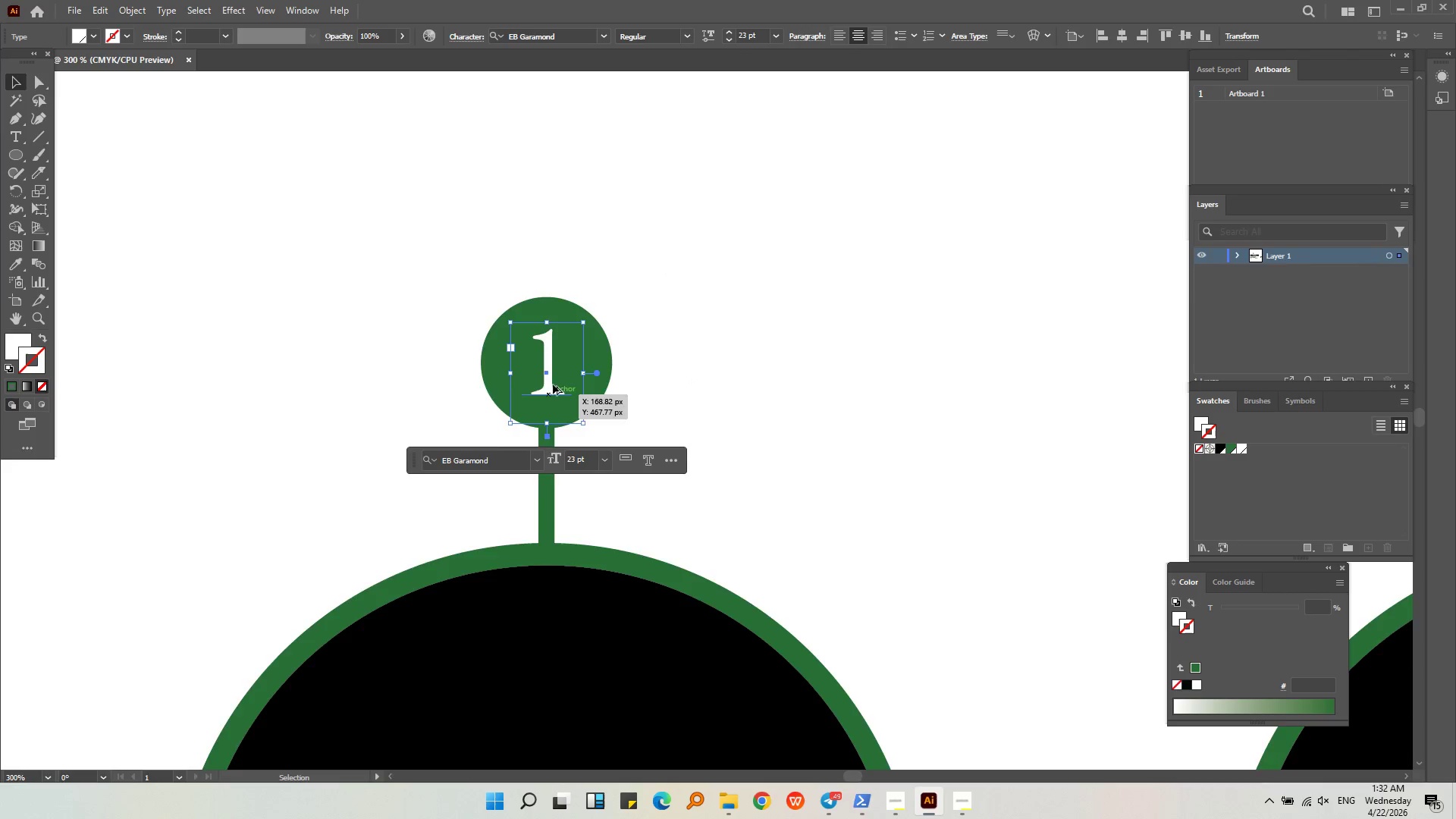 
left_click_drag(start_coordinate=[546, 384], to_coordinate=[545, 376])
 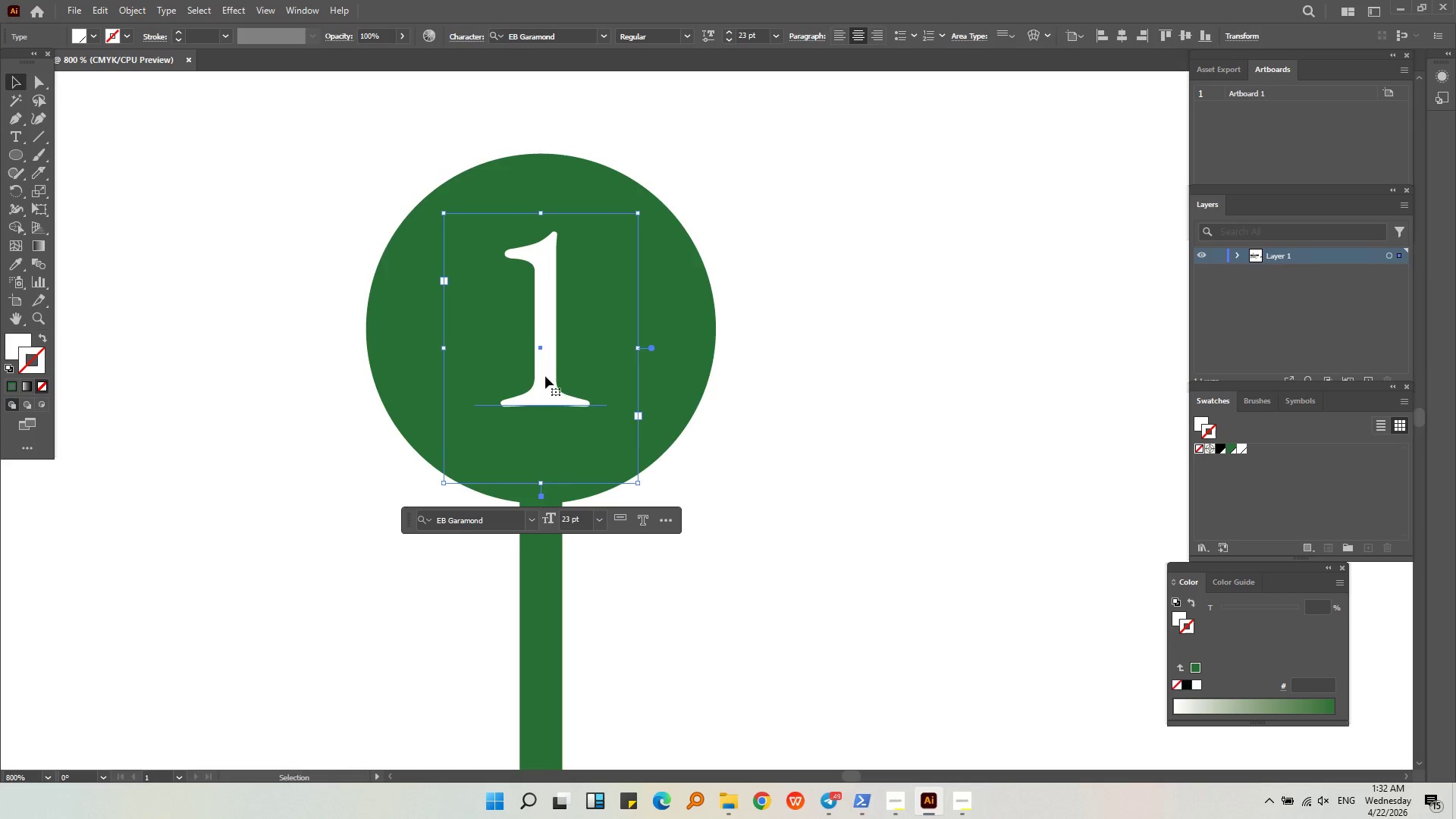 
scroll: coordinate [554, 381], scroll_direction: up, amount: 3.0
 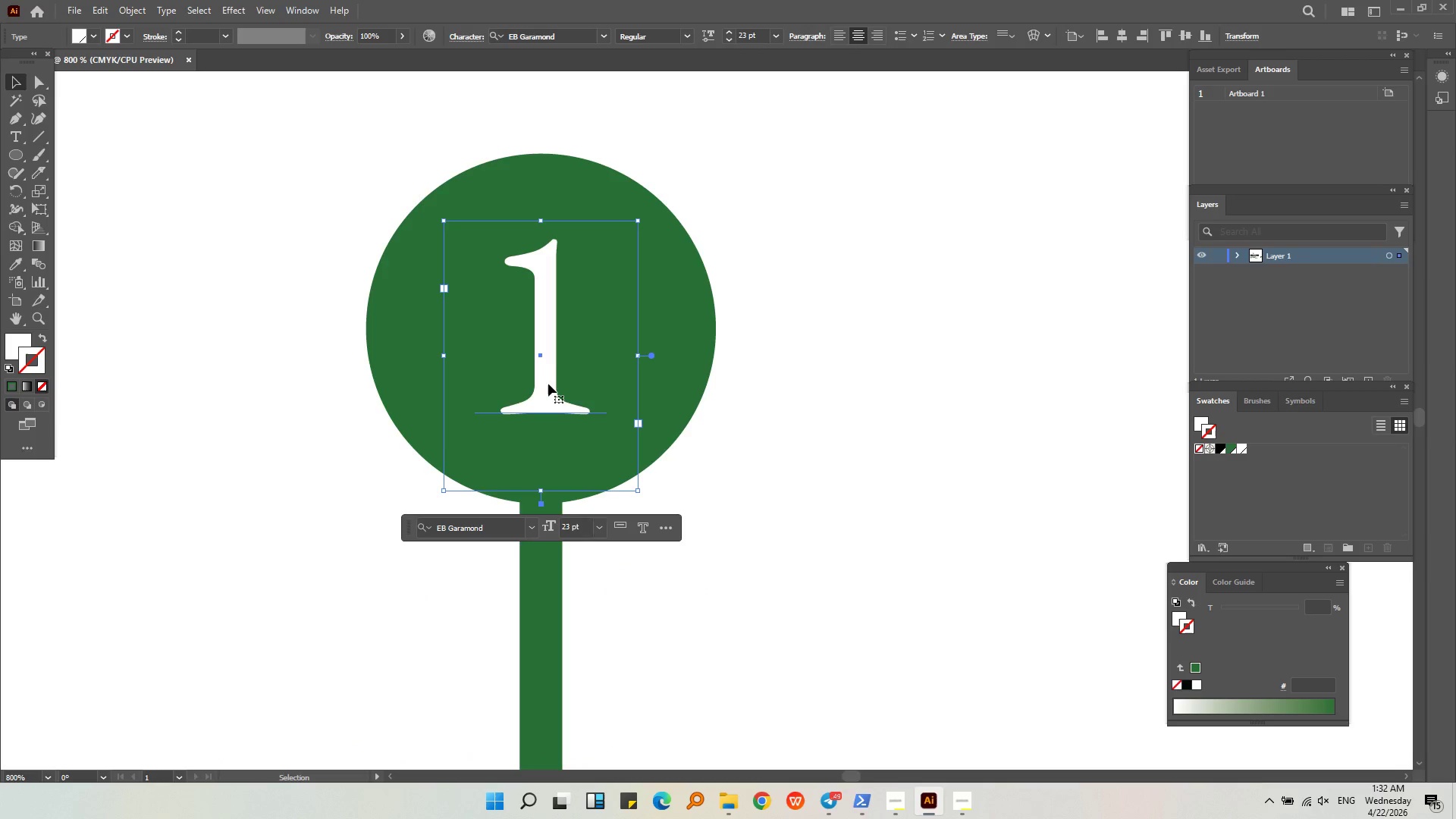 
key(Alt+AltLeft)
 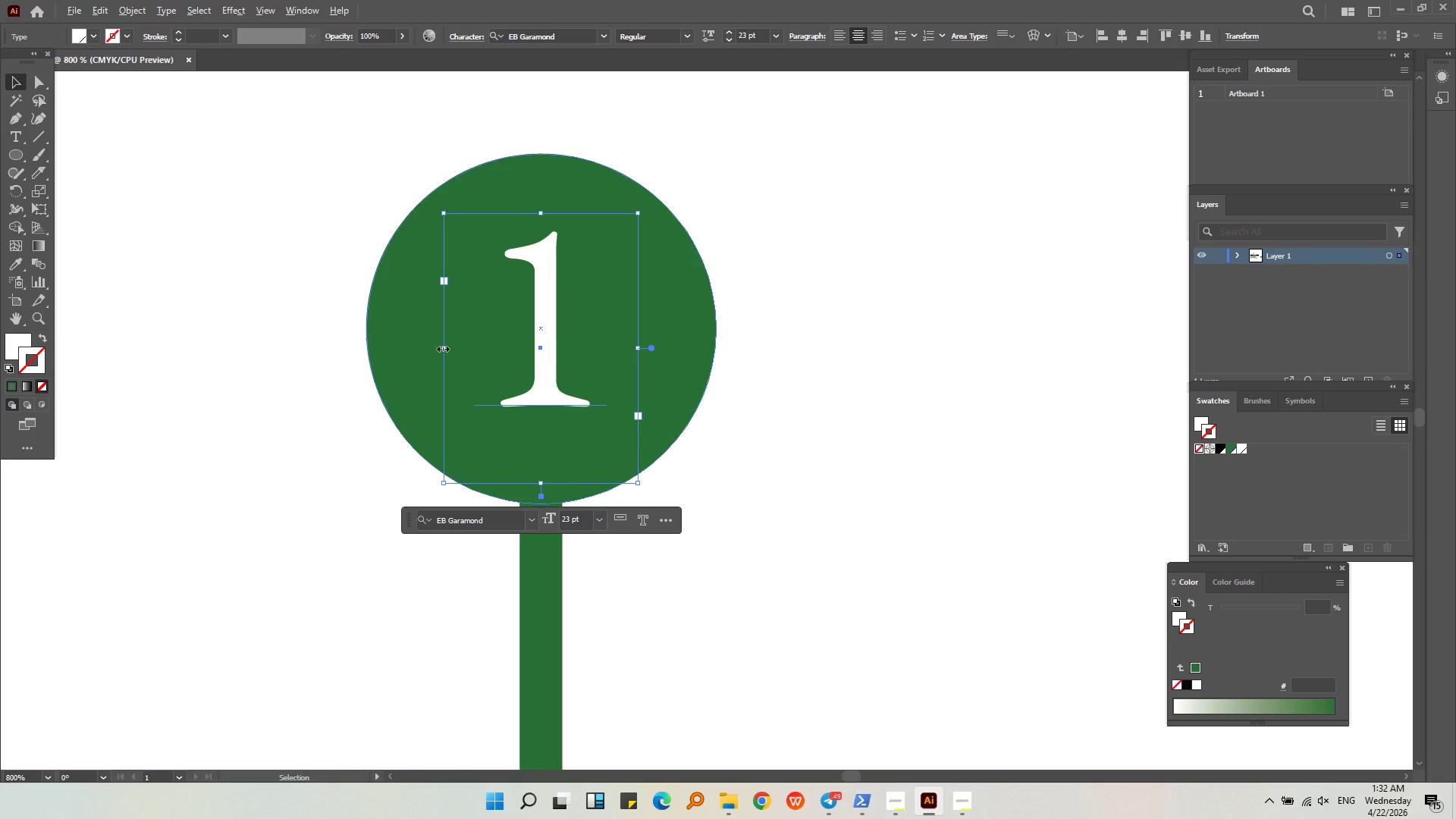 
key(Control+C)
 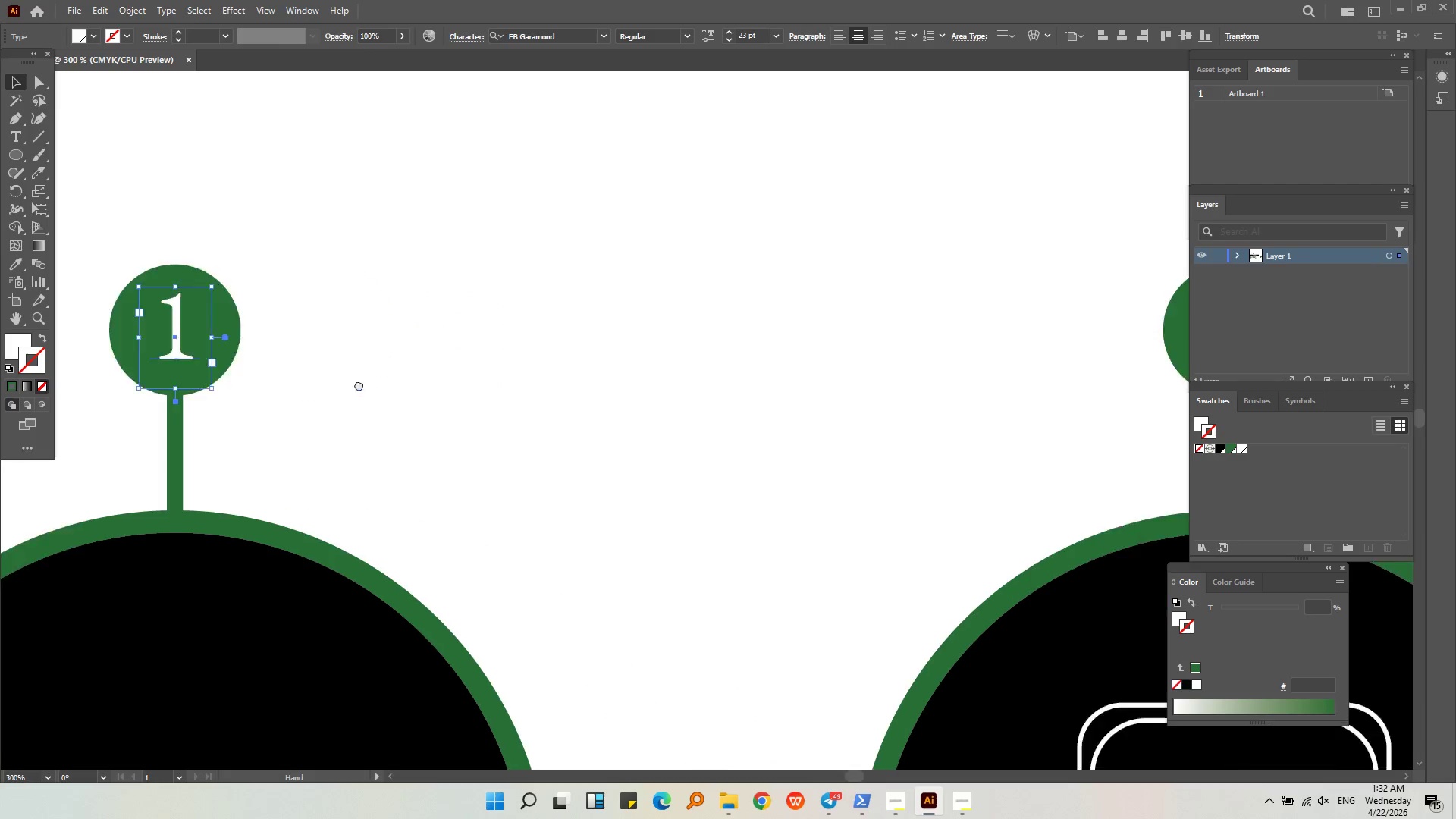 
scroll: coordinate [404, 342], scroll_direction: down, amount: 3.0
 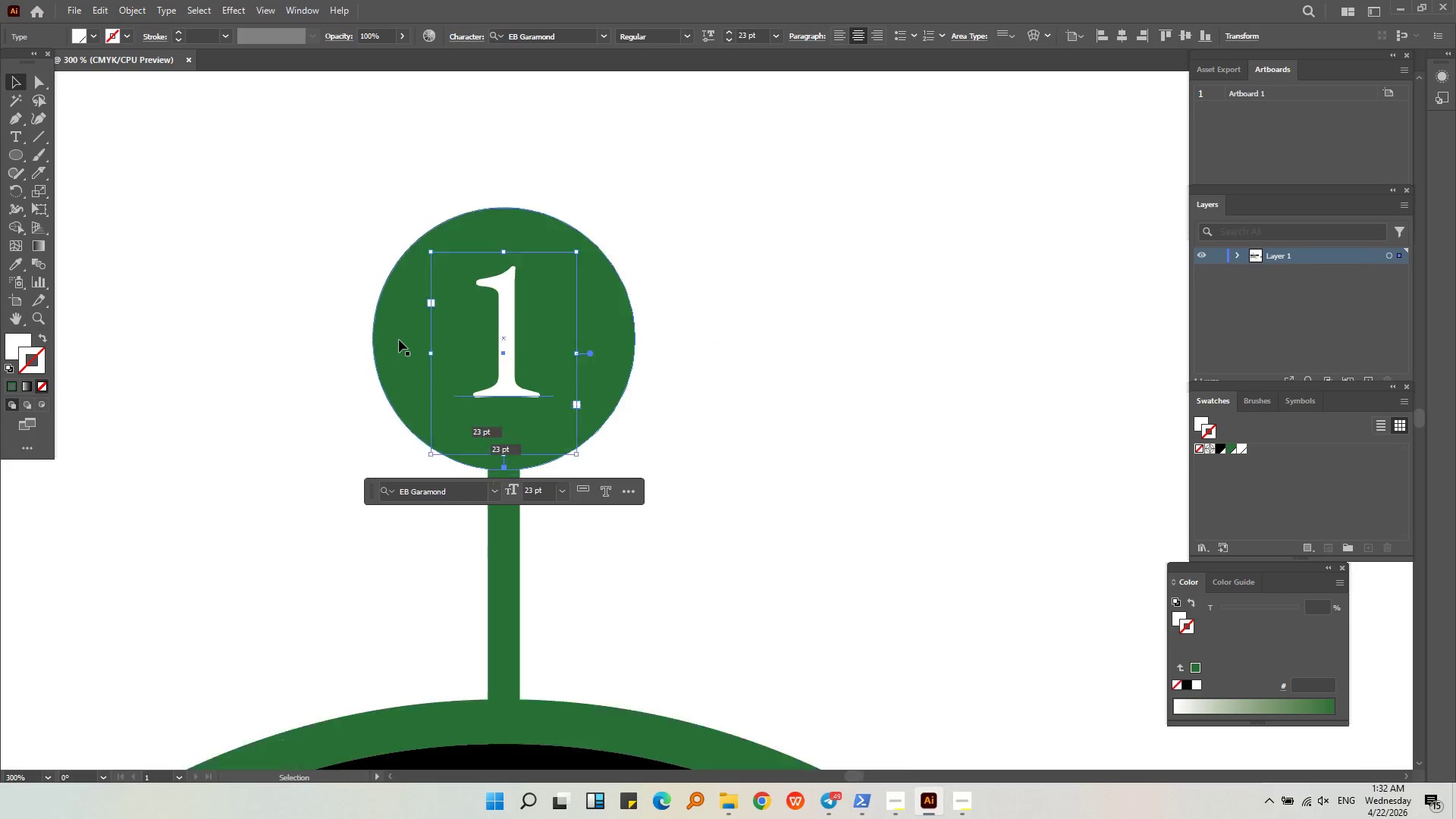 
key(Control+V)
 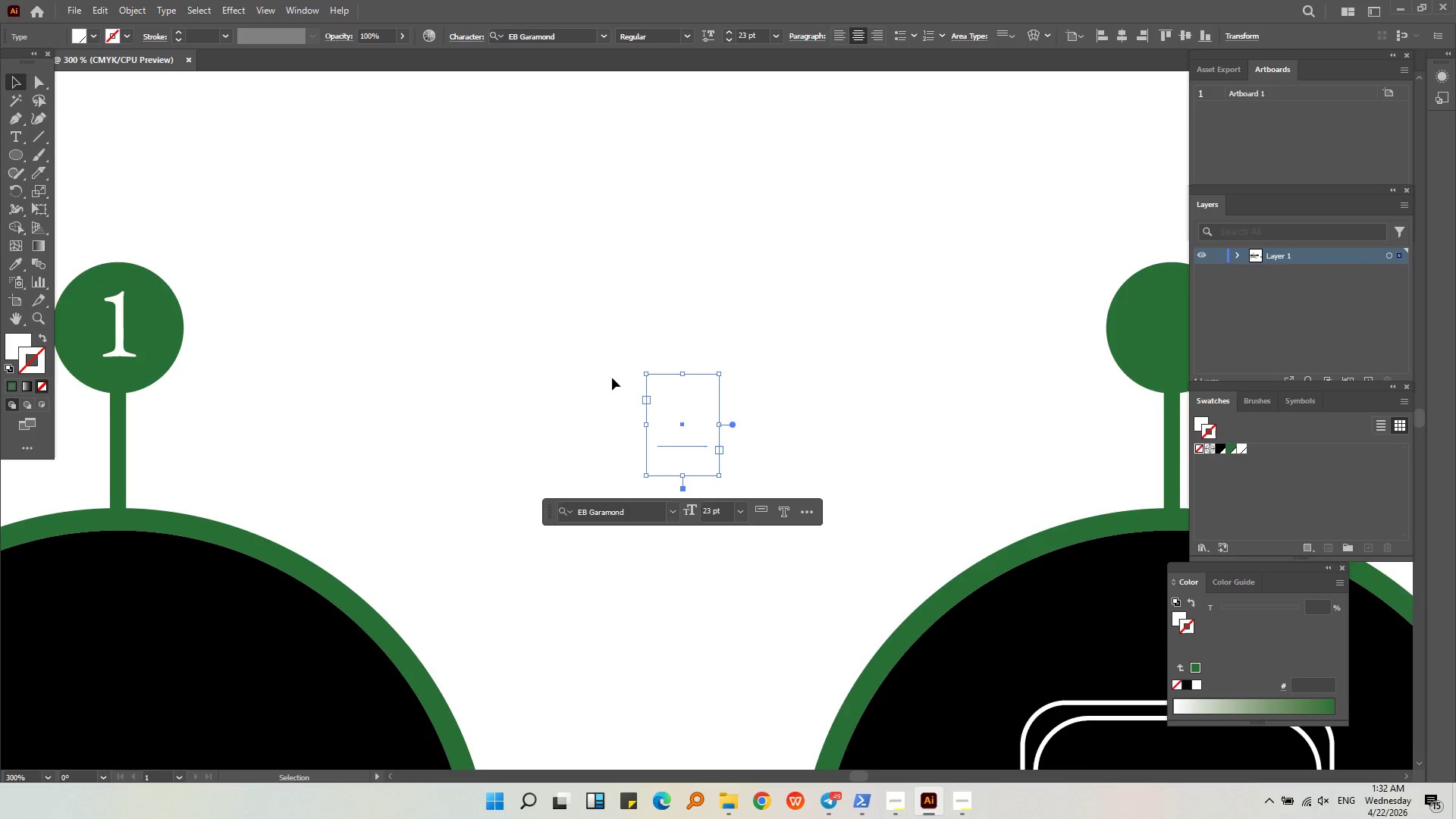 
key(Alt+AltLeft)
 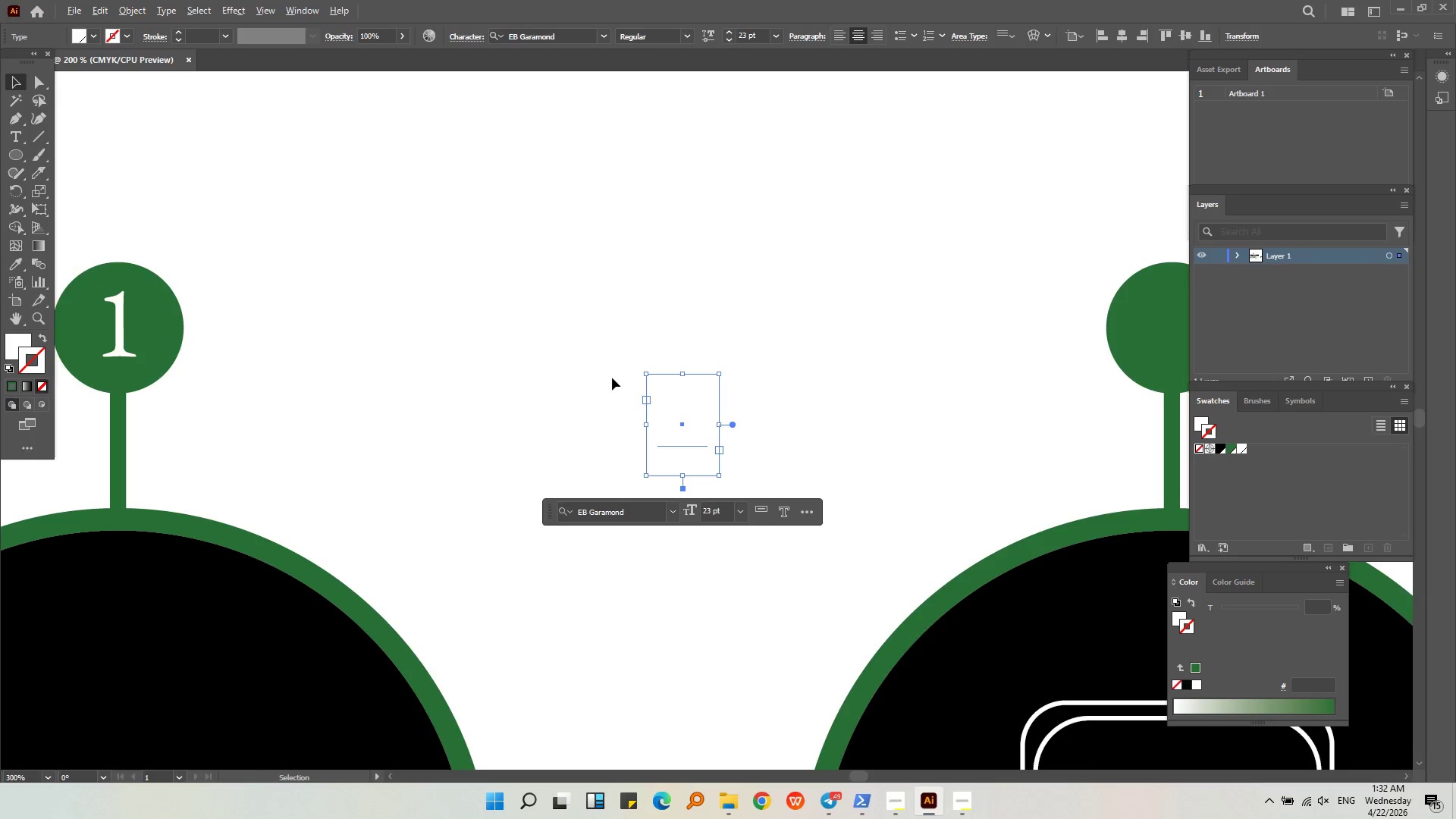 
scroll: coordinate [611, 378], scroll_direction: down, amount: 2.0
 